 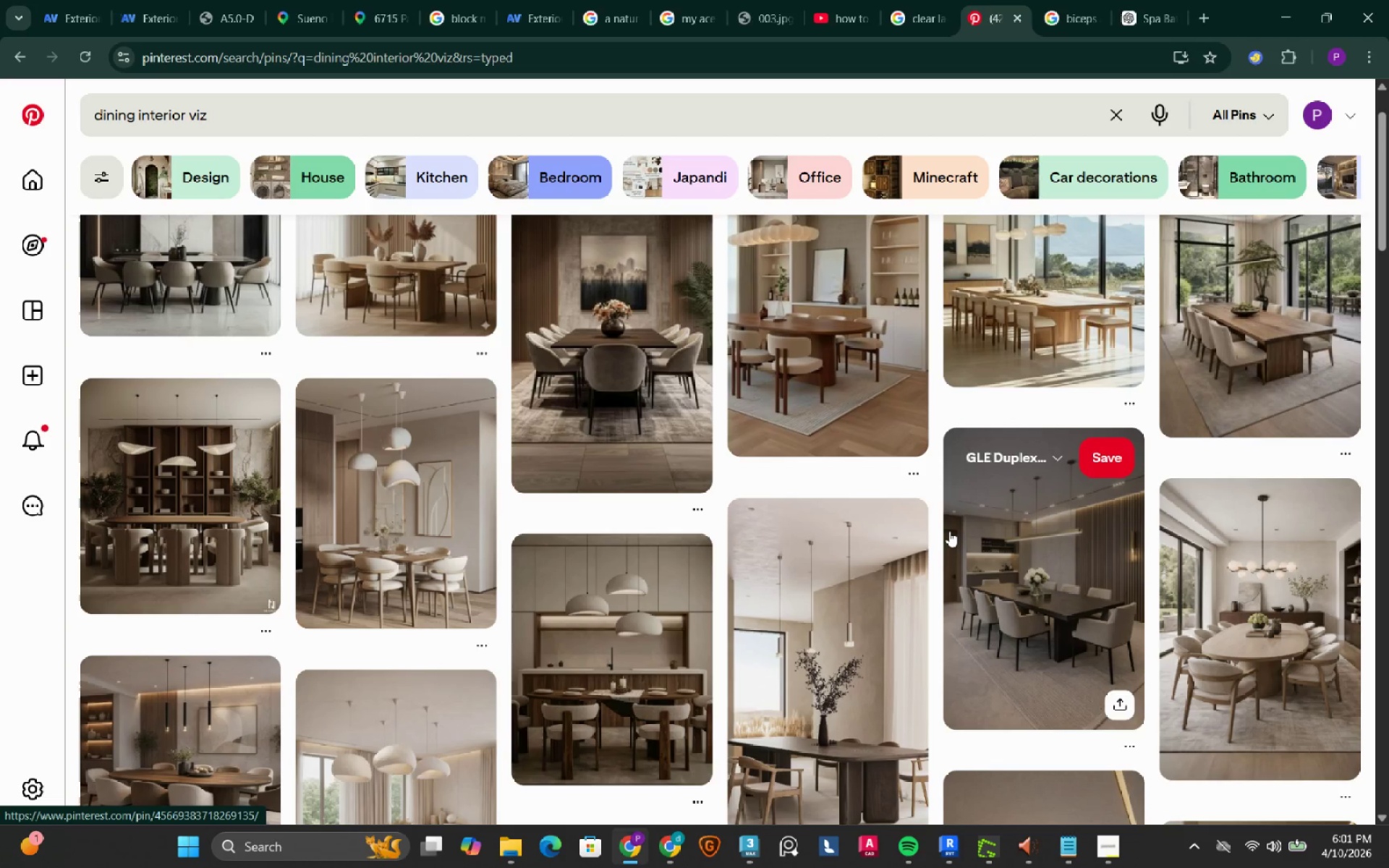 
scroll: coordinate [949, 531], scroll_direction: down, amount: 2.0
 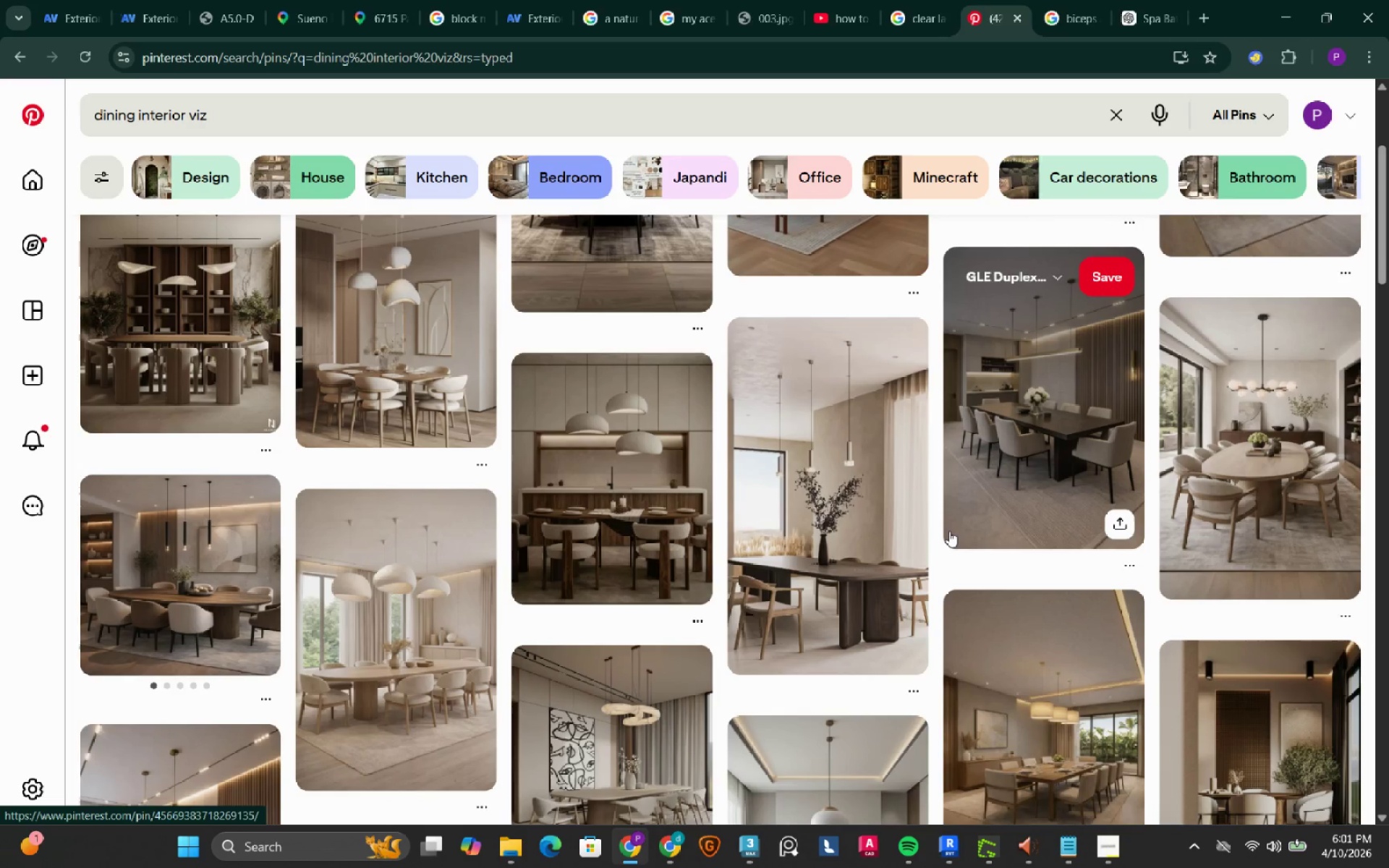 
scroll: coordinate [949, 531], scroll_direction: up, amount: 2.0
 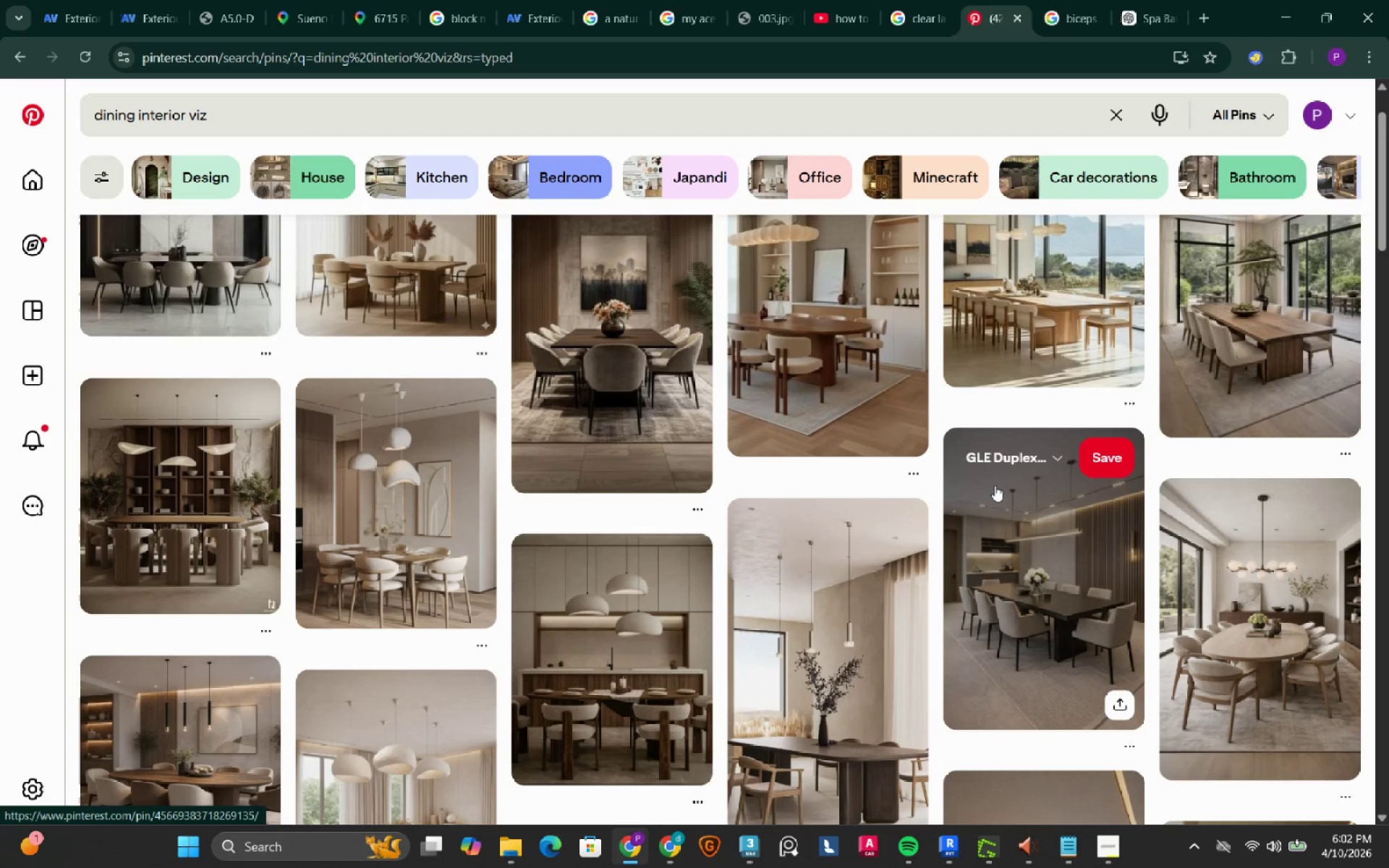 
mouse_move([988, 332])
 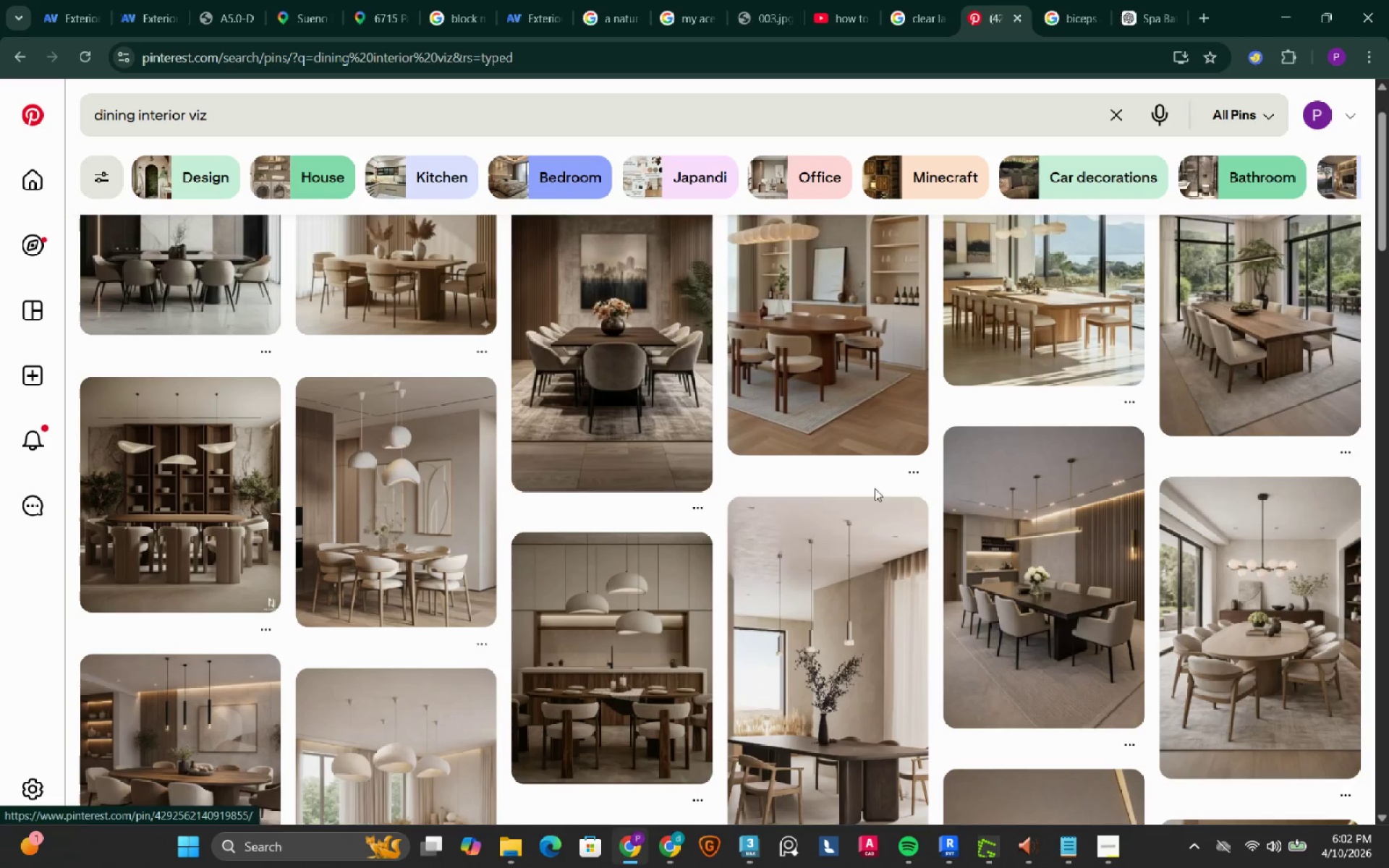 
scroll: coordinate [875, 488], scroll_direction: down, amount: 1.0
 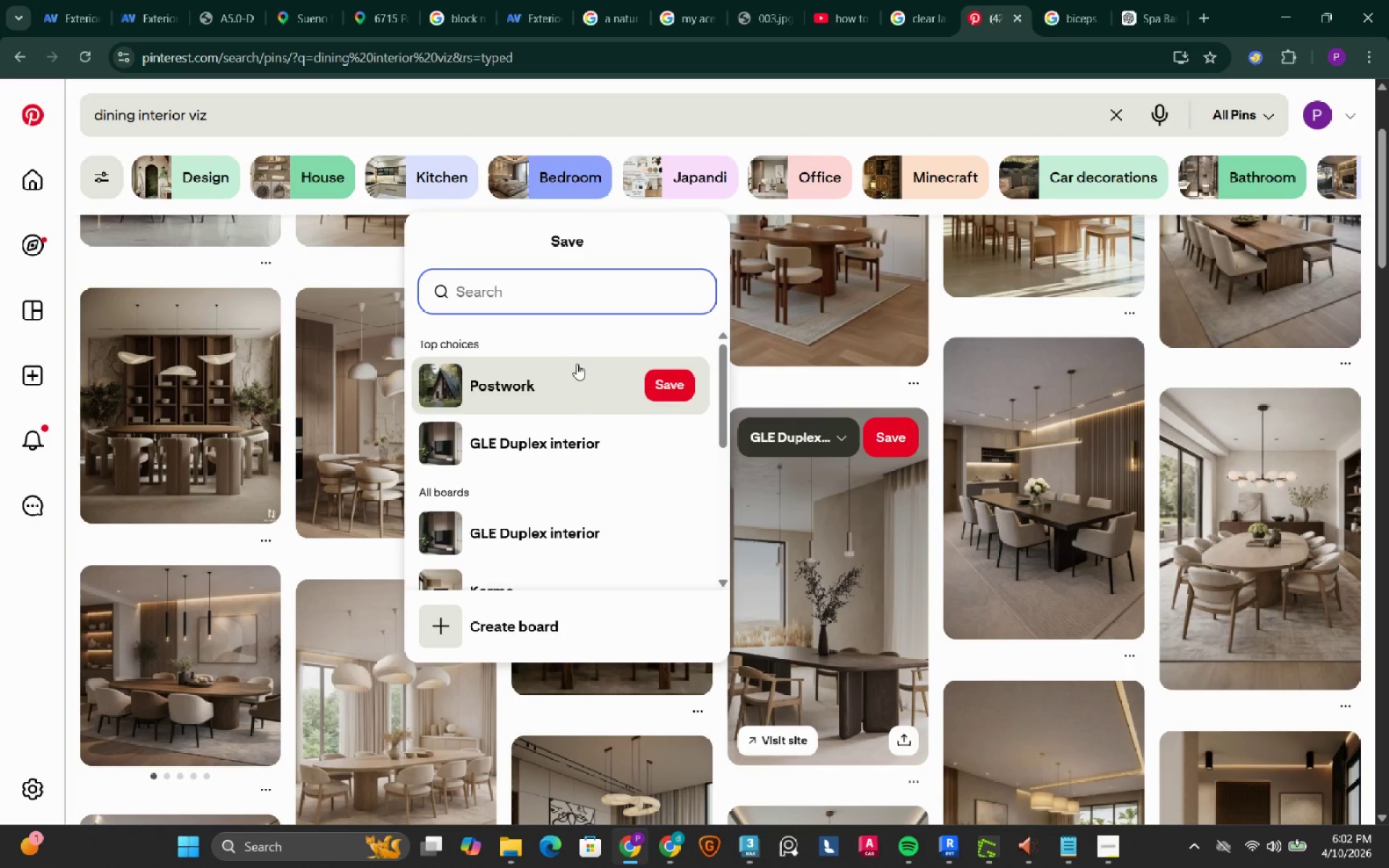 
left_click([658, 383])
 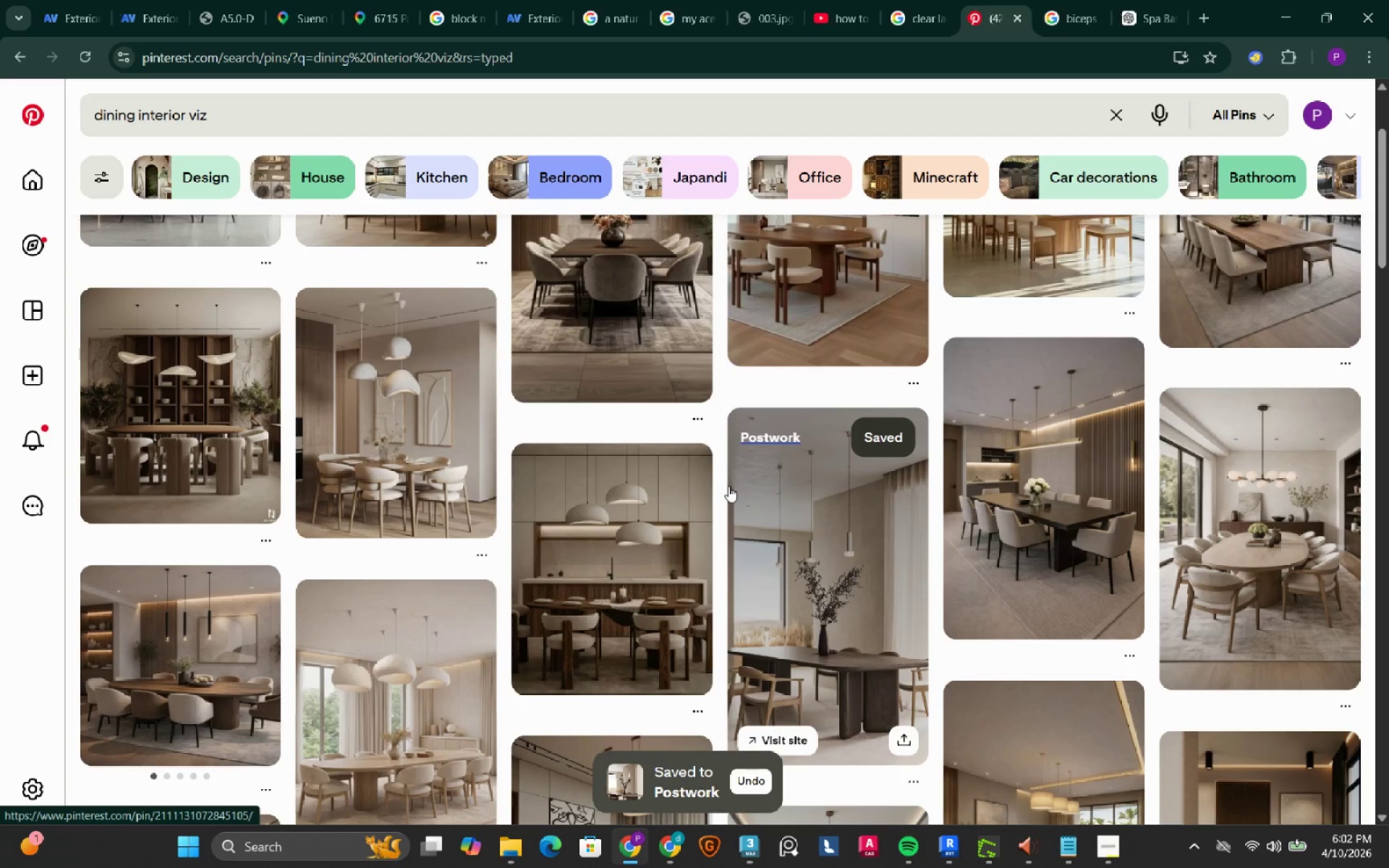 
scroll: coordinate [709, 540], scroll_direction: down, amount: 6.0
 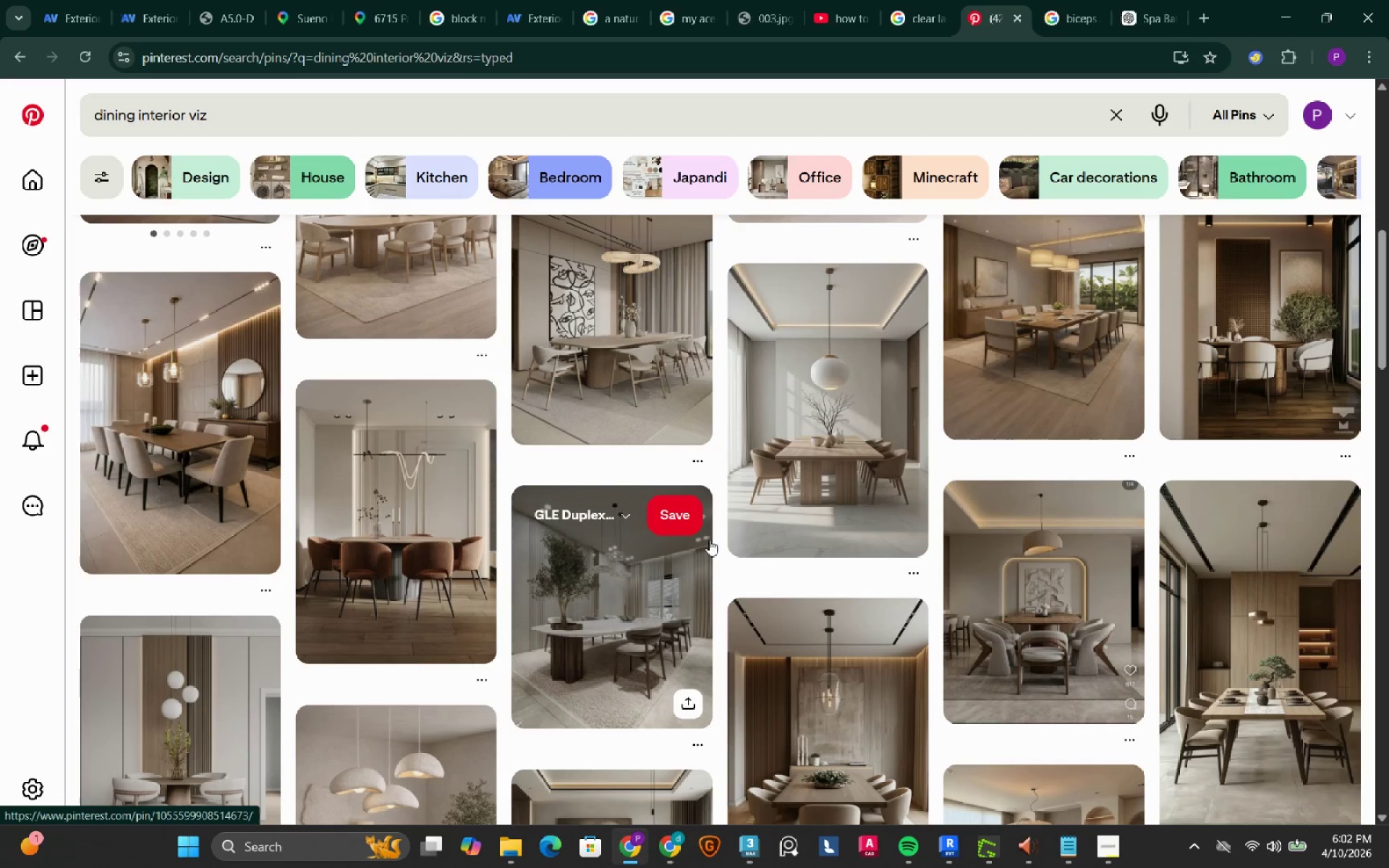 
scroll: coordinate [687, 537], scroll_direction: up, amount: 4.0
 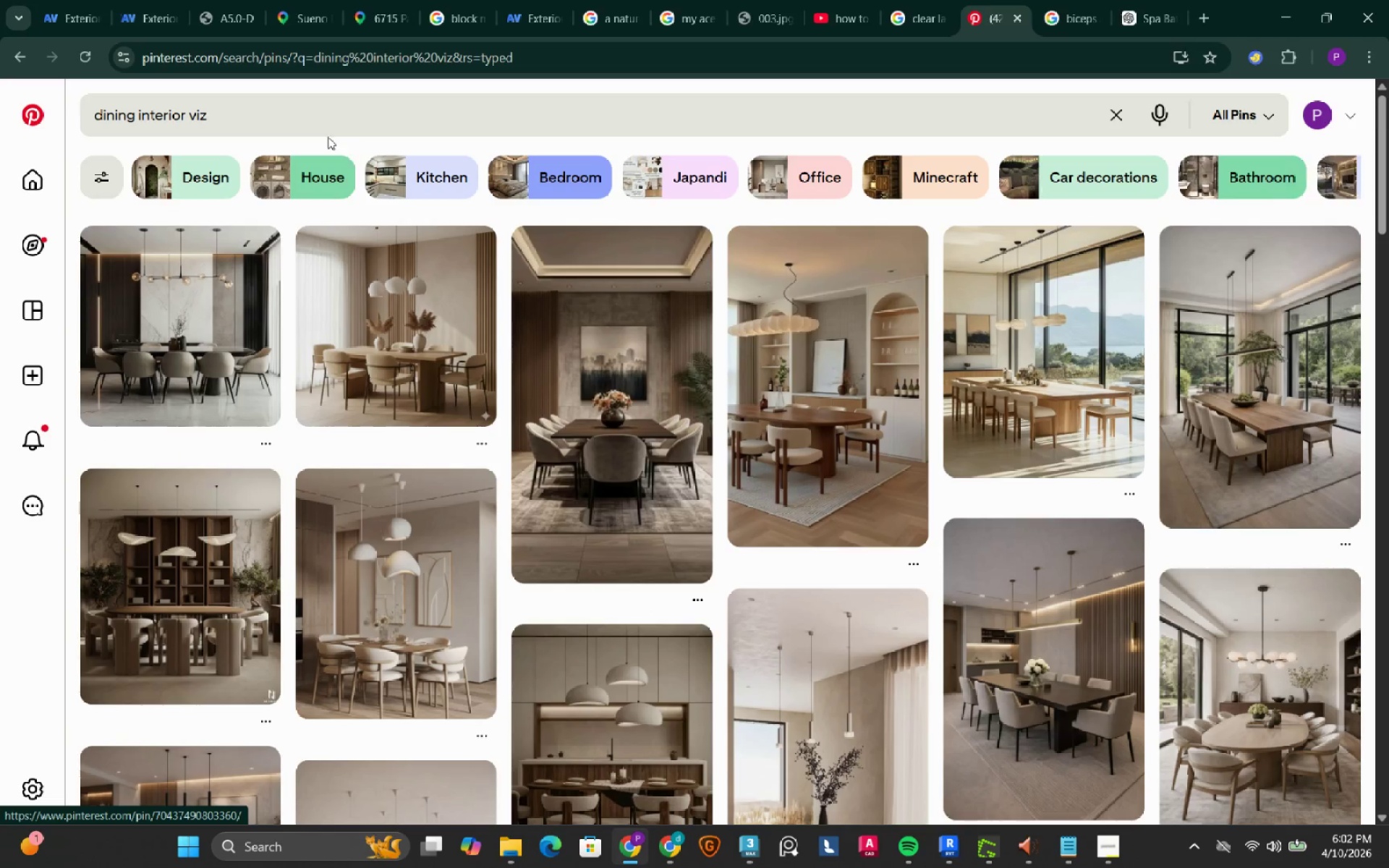 
left_click_drag(start_coordinate=[215, 111], to_coordinate=[87, 106])
 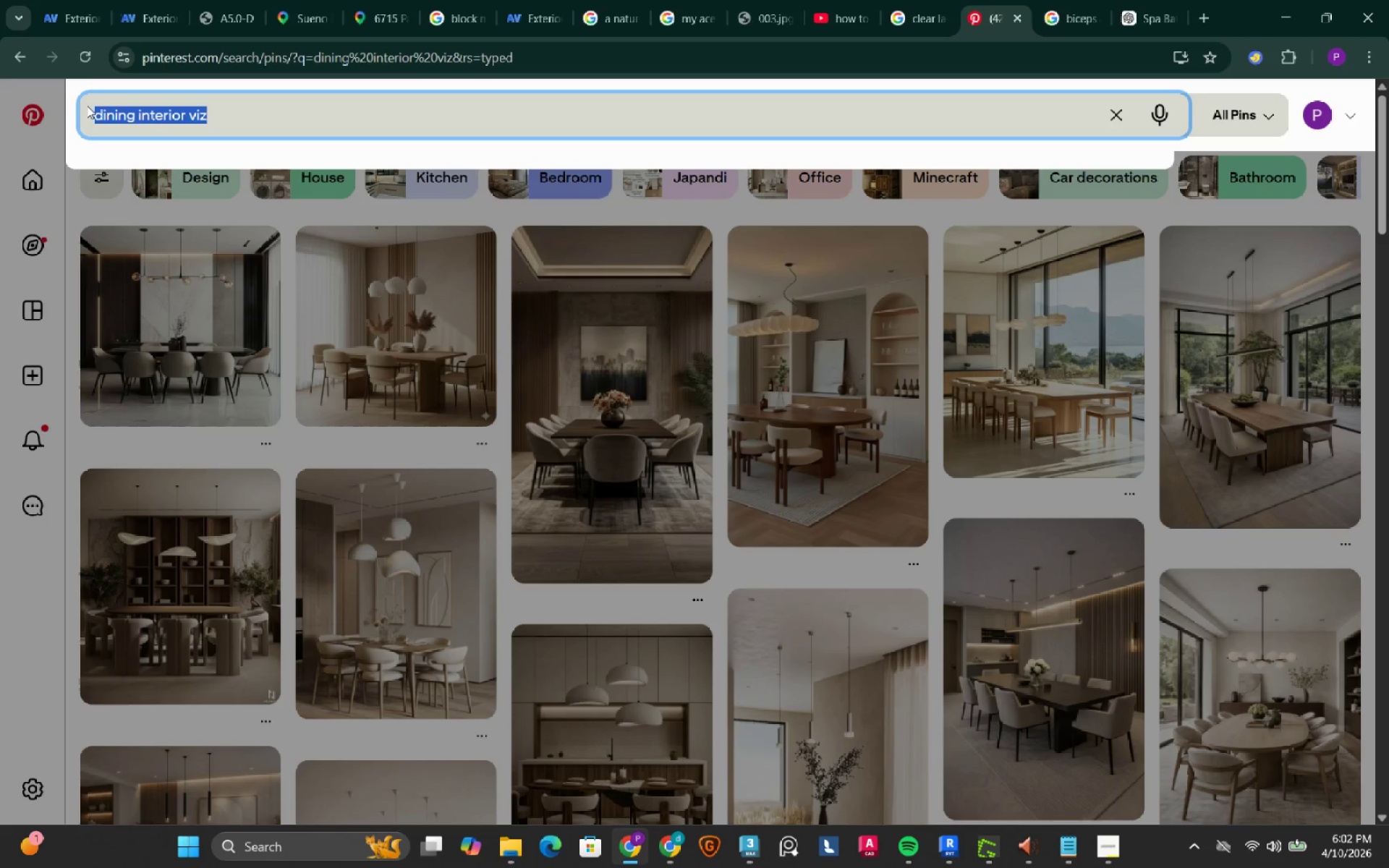 
type(kitchen interior viz)
 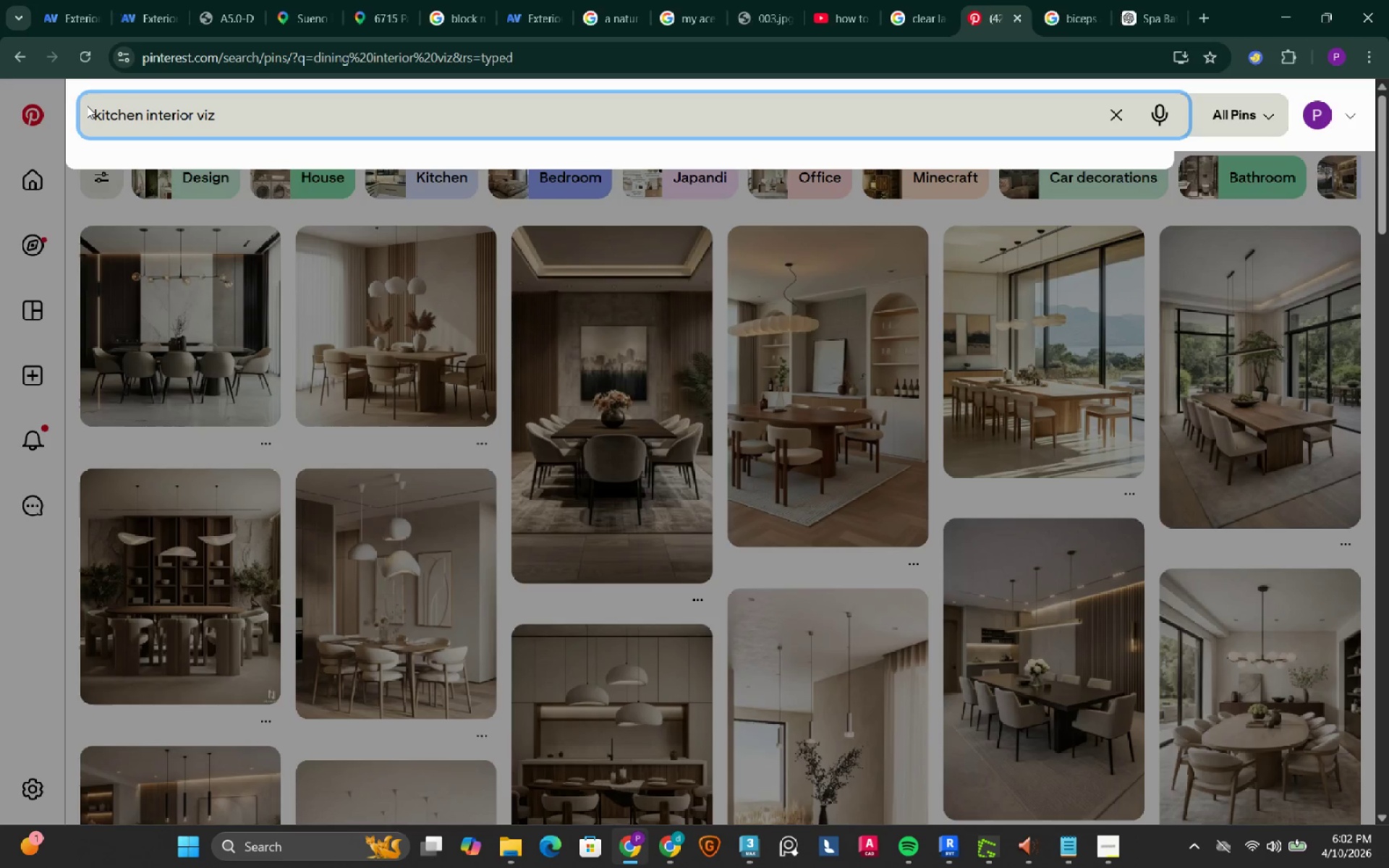 
key(Enter)
 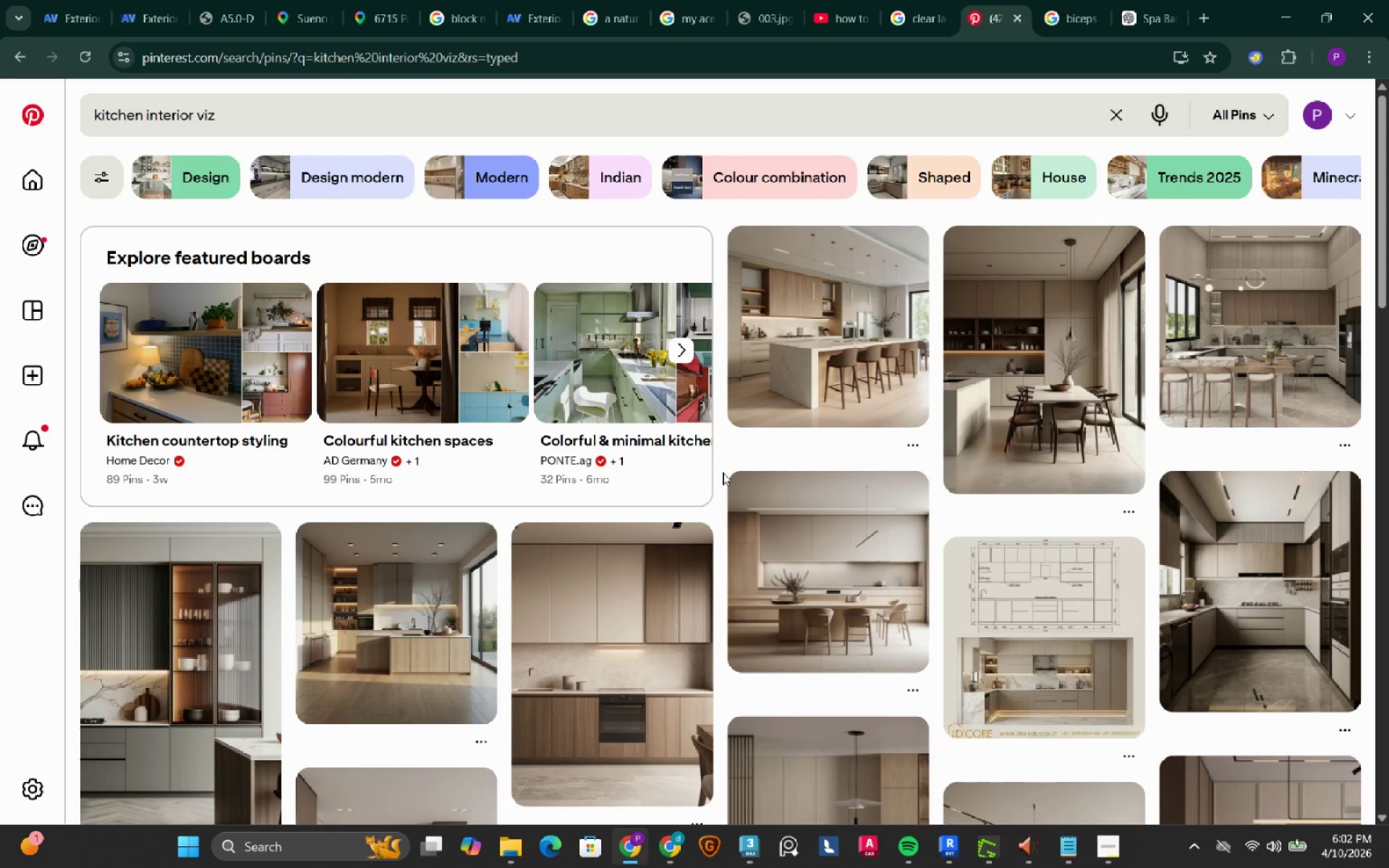 
wait(7.02)
 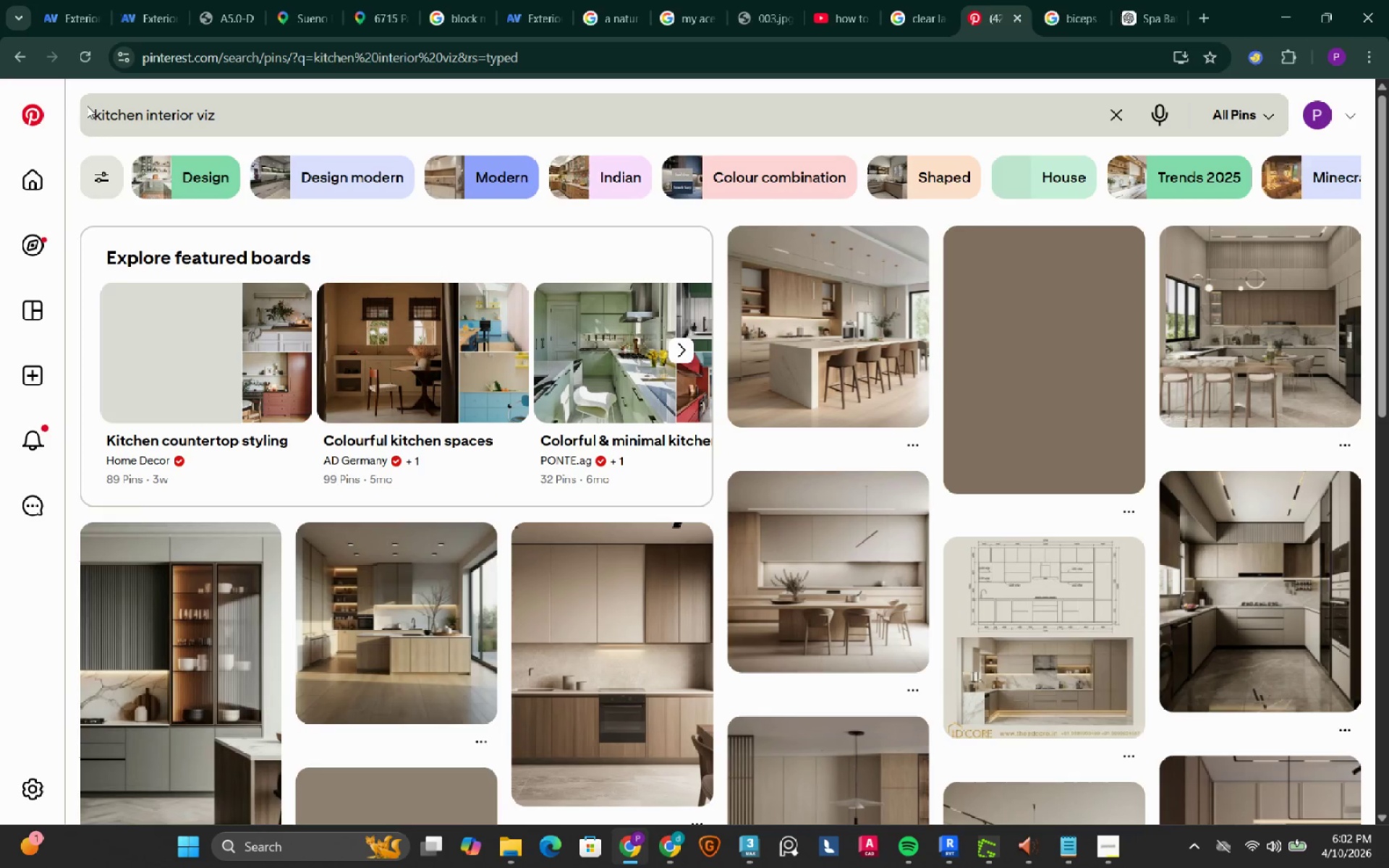 
left_click([820, 332])
 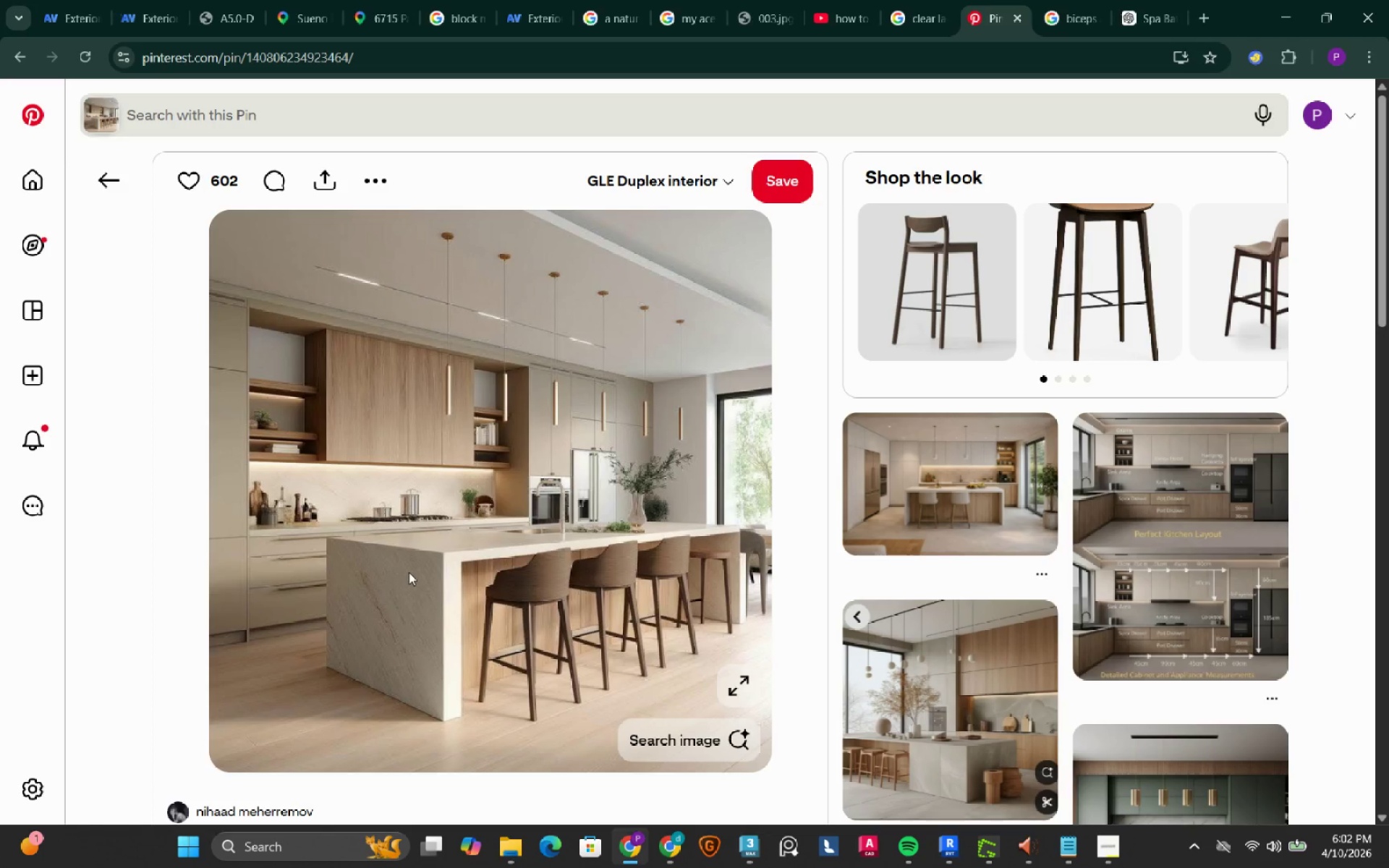 
wait(5.12)
 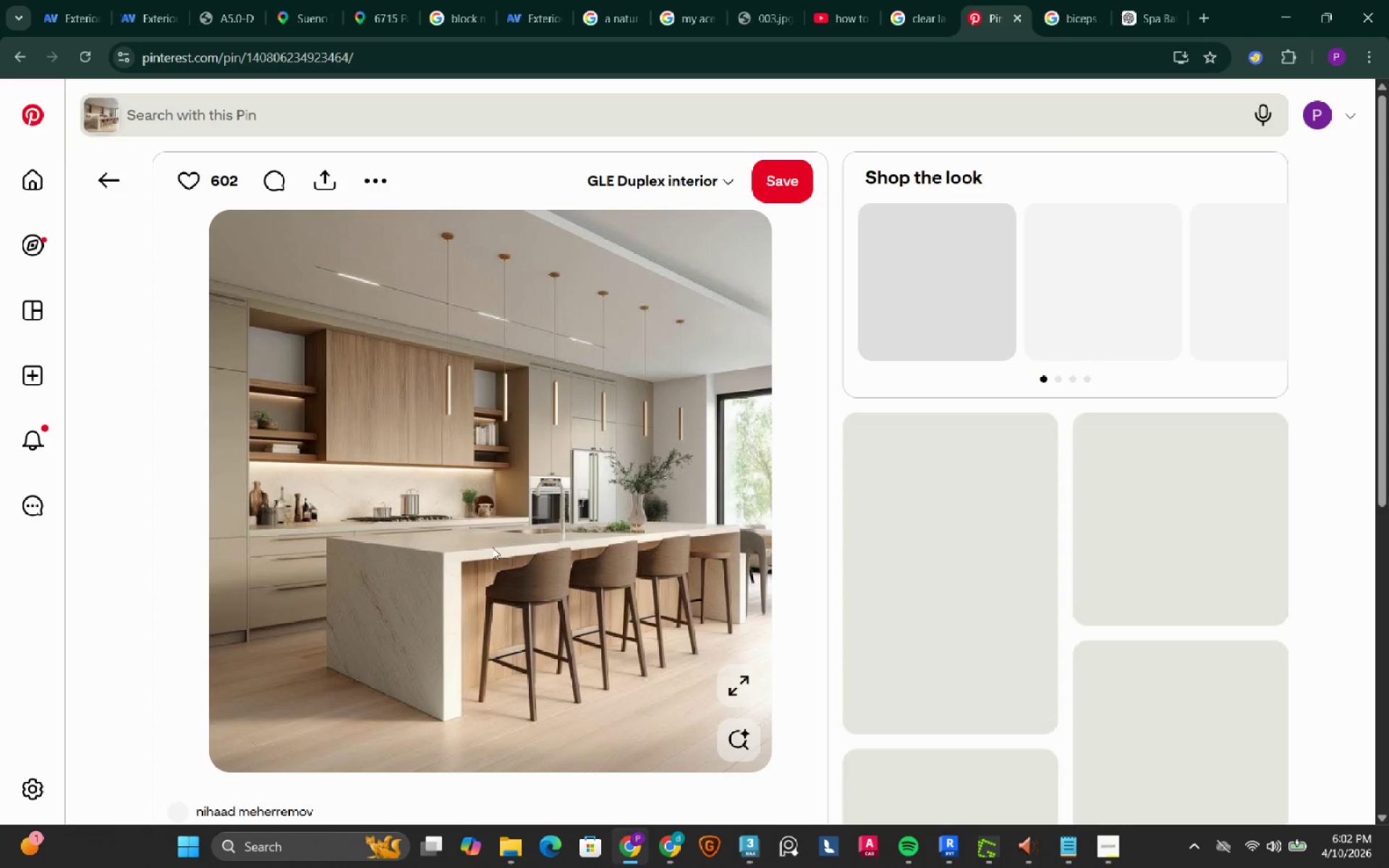 
scroll: coordinate [409, 572], scroll_direction: down, amount: 1.0
 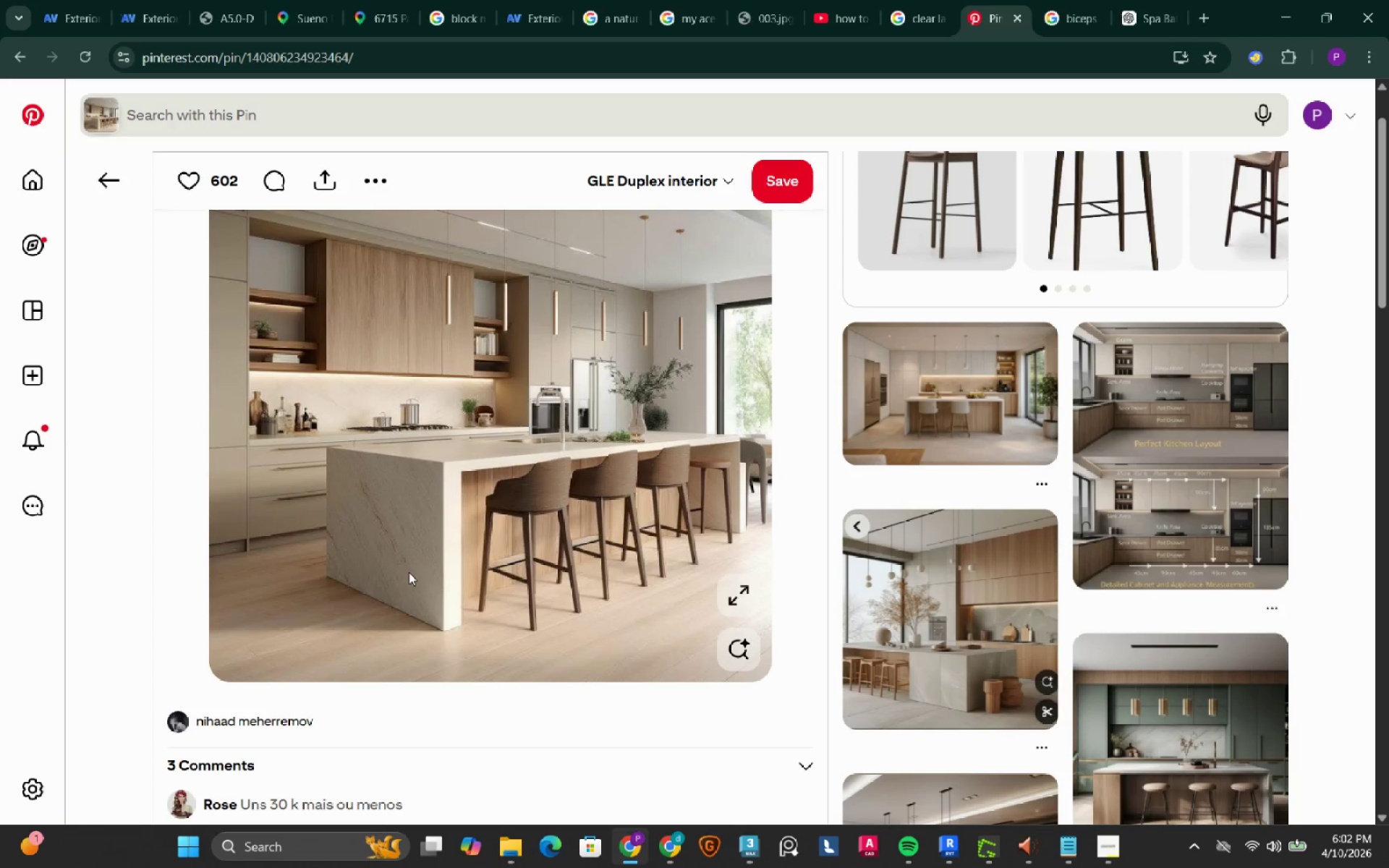 
scroll: coordinate [409, 572], scroll_direction: up, amount: 2.0
 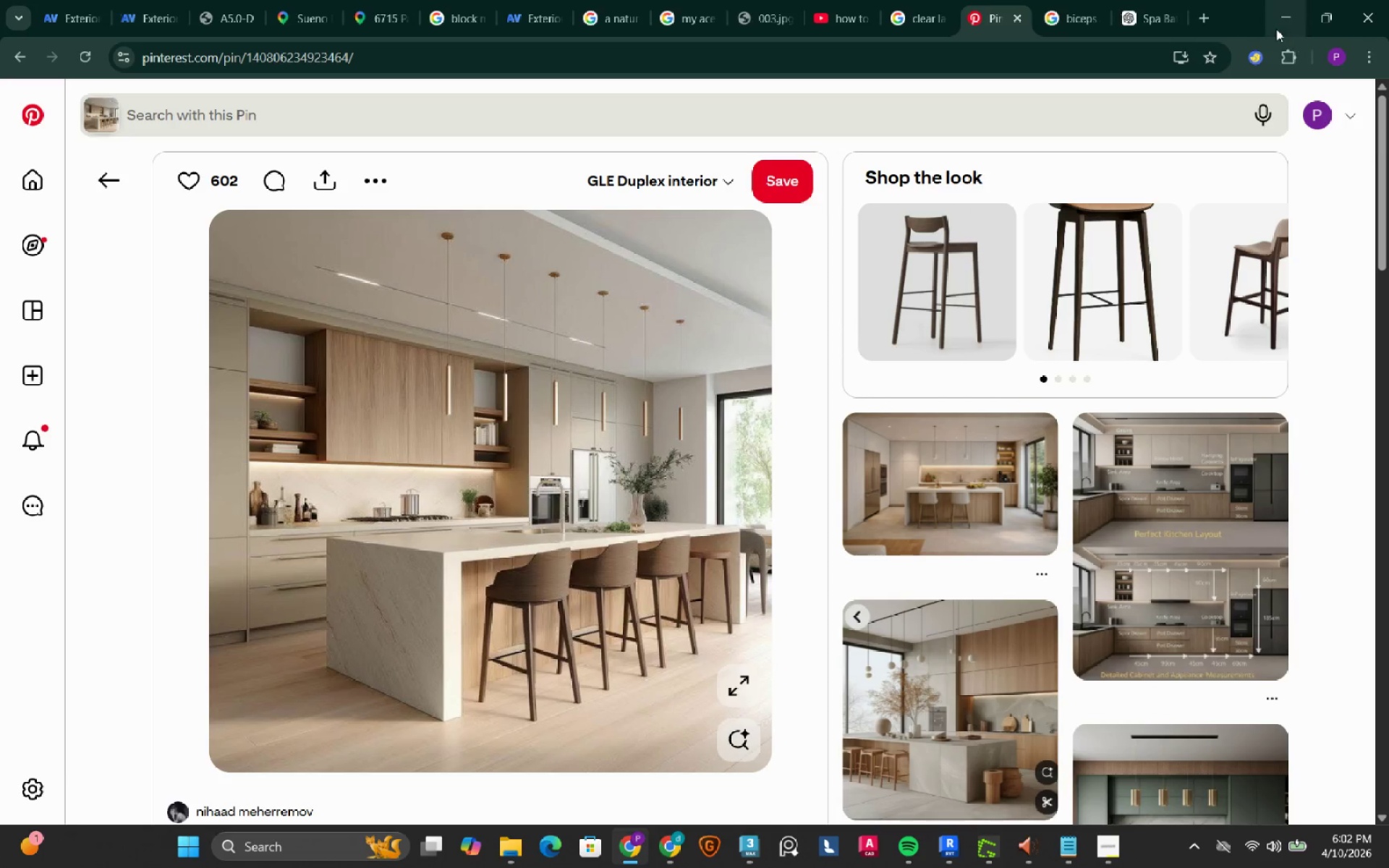 
left_click([1280, 18])
 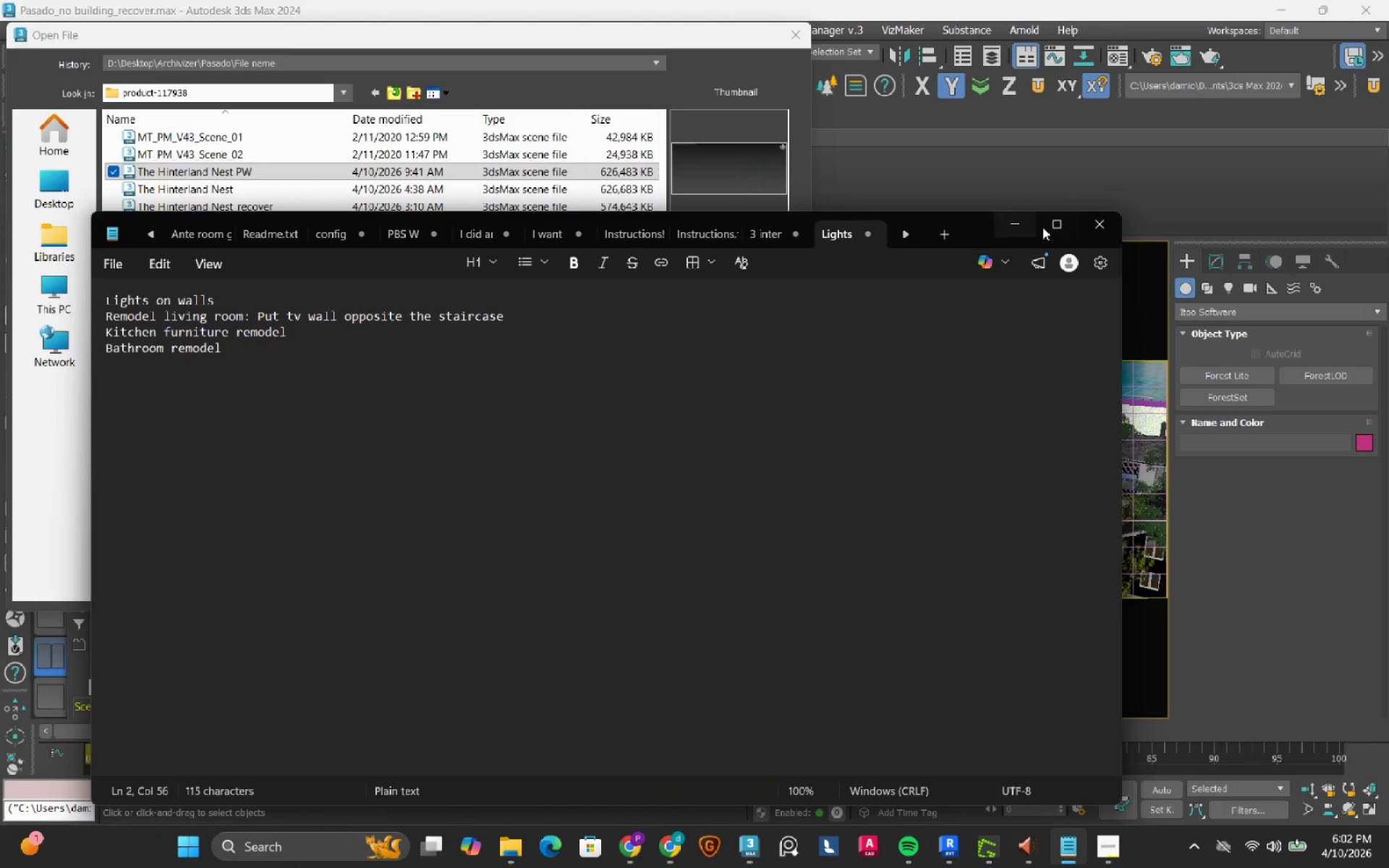 
left_click([1026, 228])
 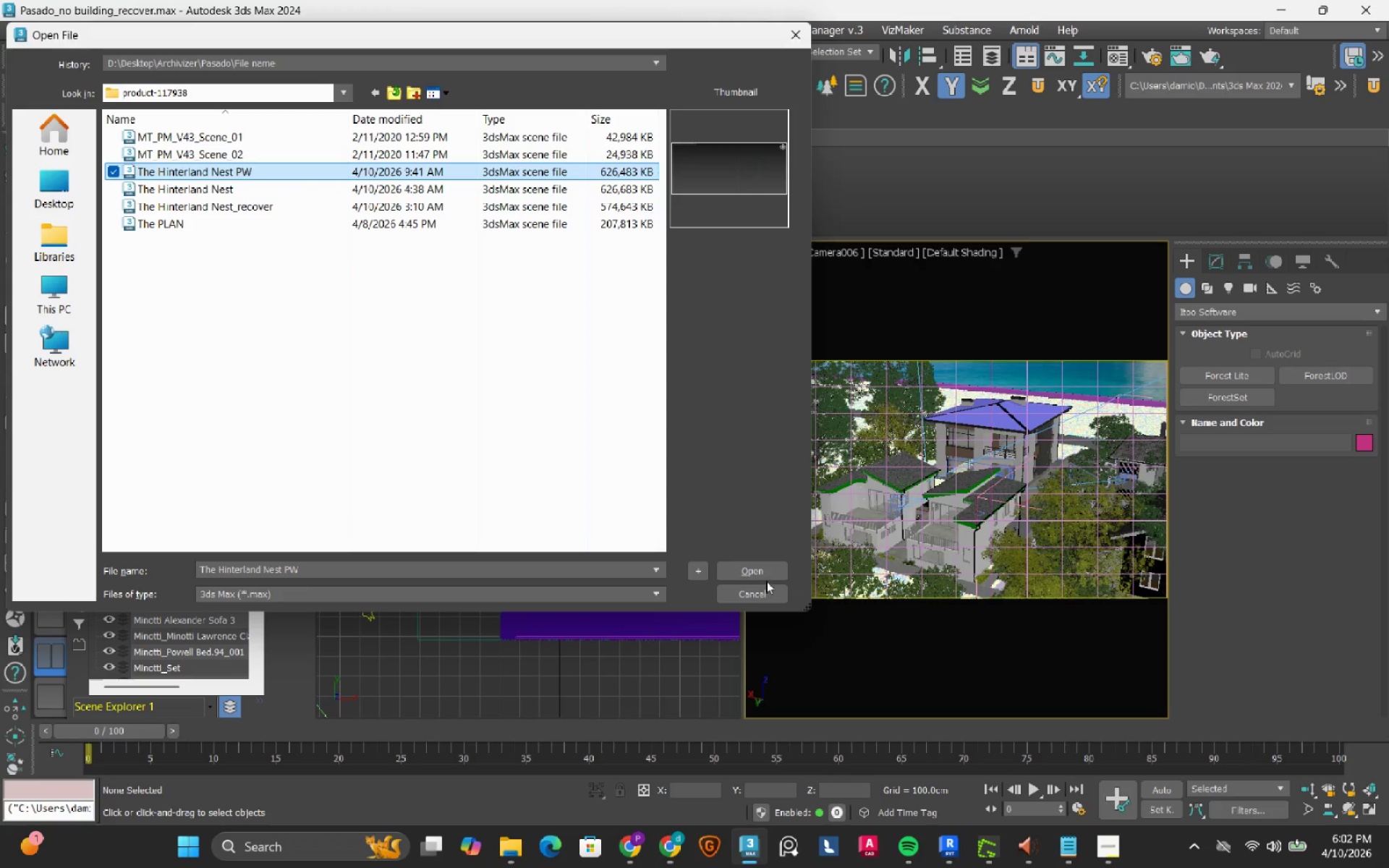 
left_click([766, 569])
 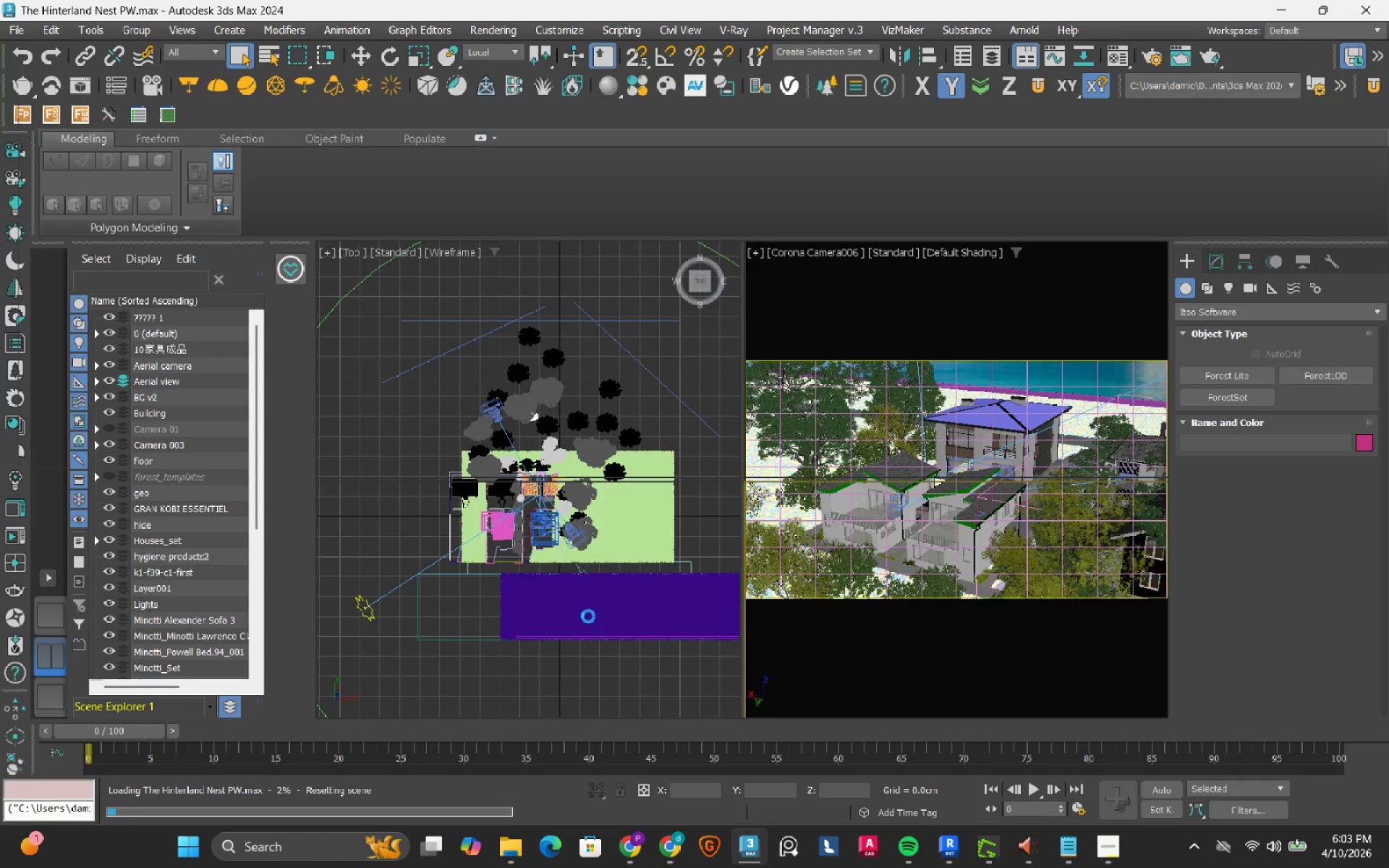 
wait(6.99)
 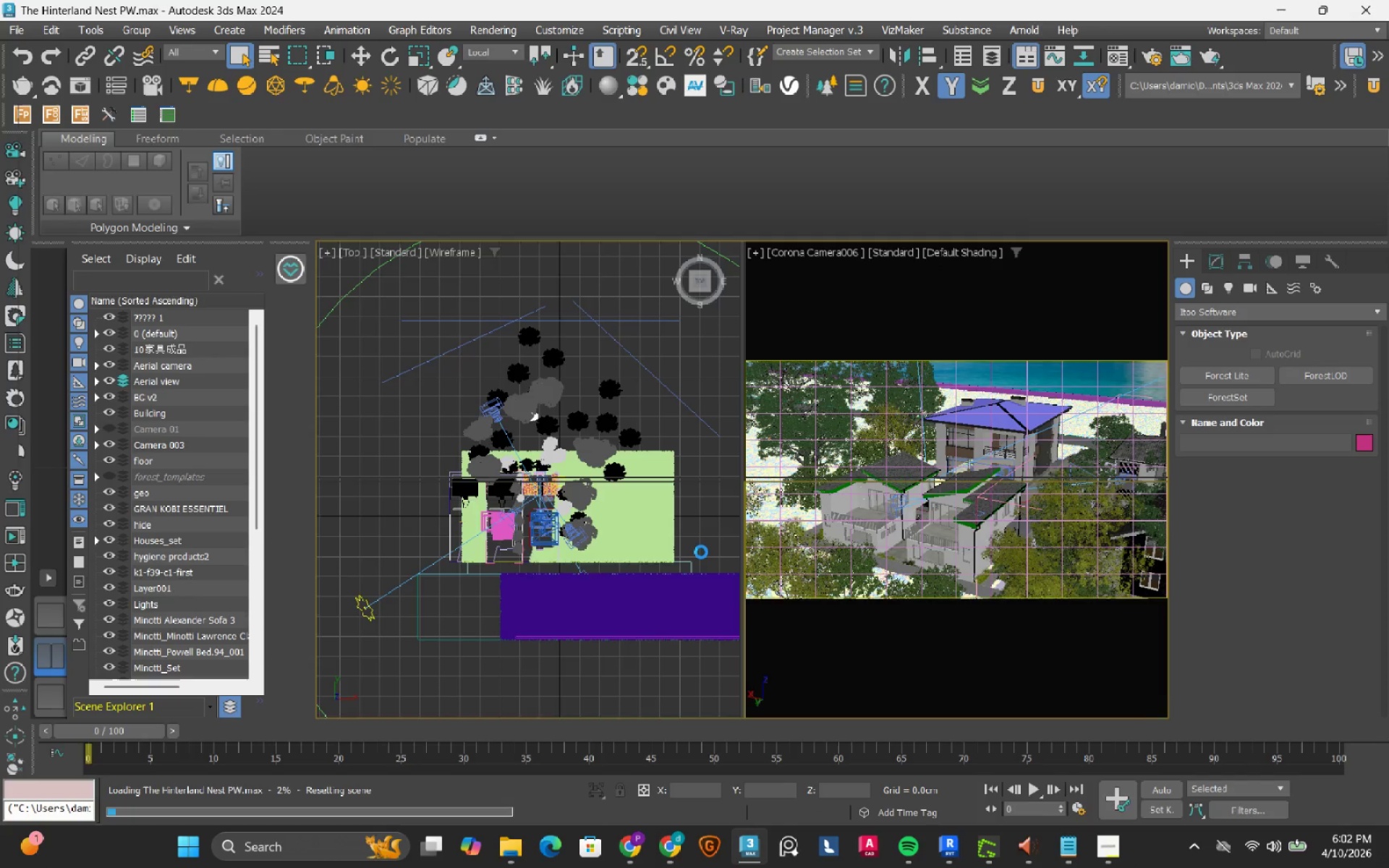 
left_click([673, 852])
 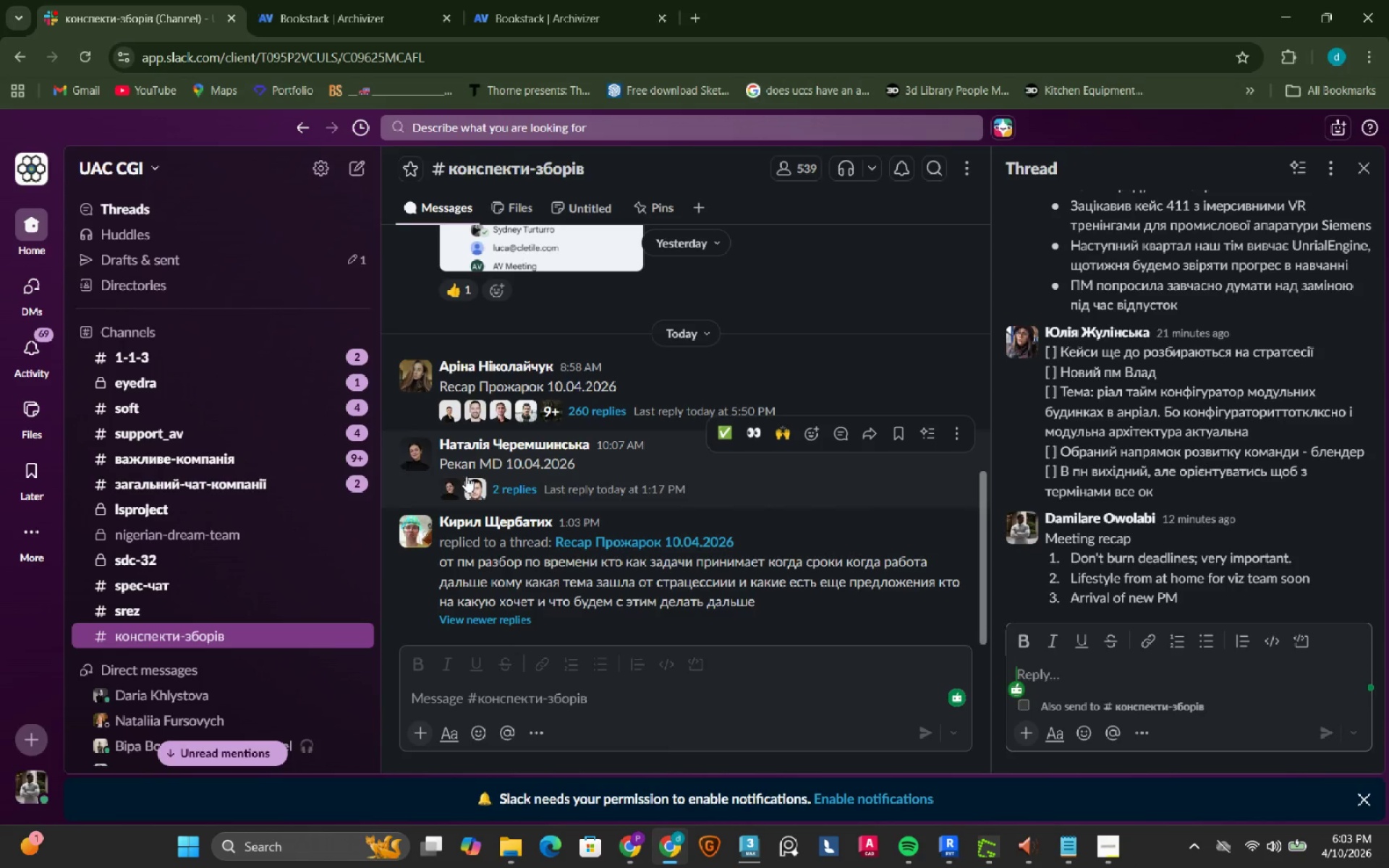 
scroll: coordinate [237, 494], scroll_direction: down, amount: 1.0
 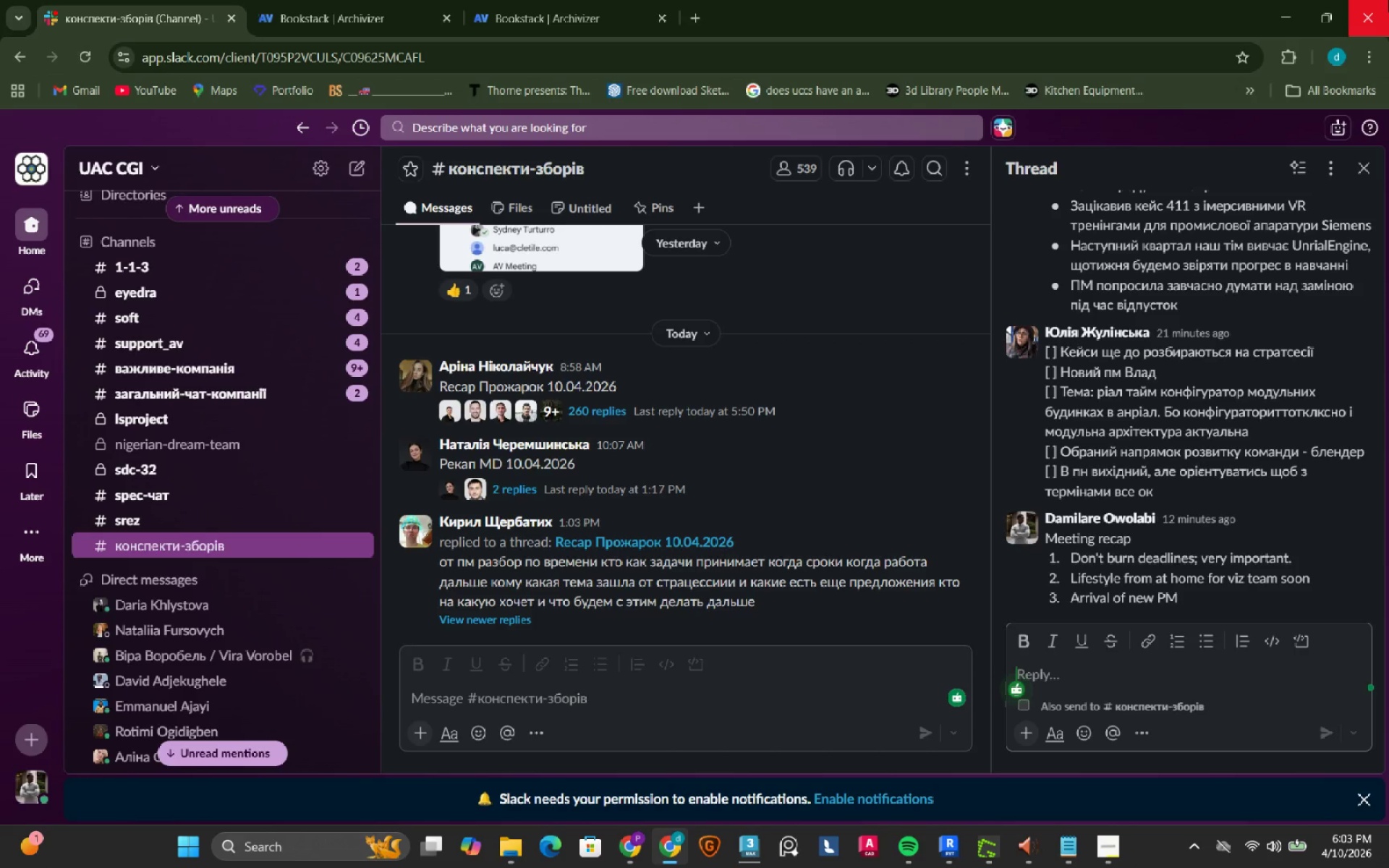 
left_click([1388, 0])
 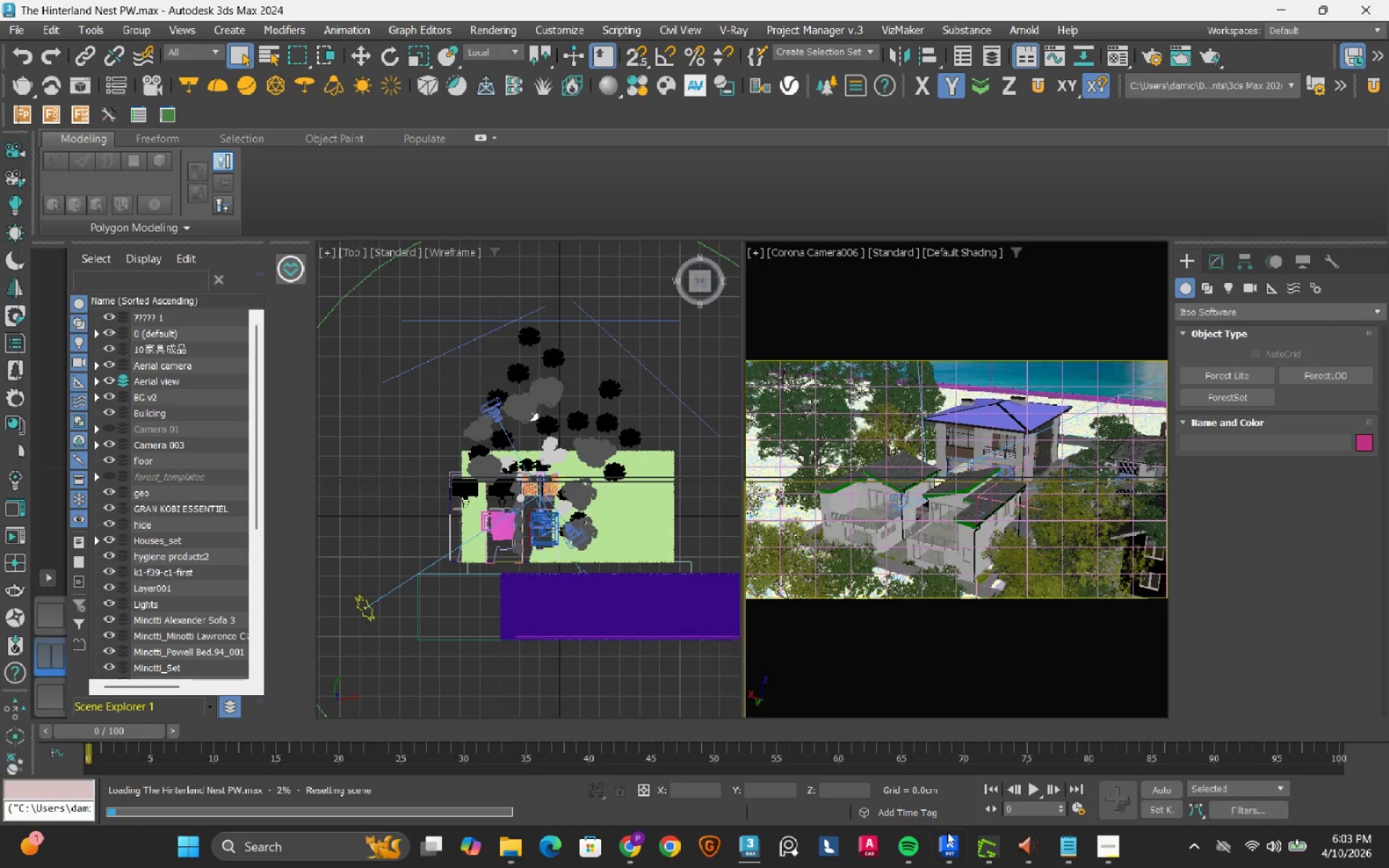 
left_click([1067, 686])
 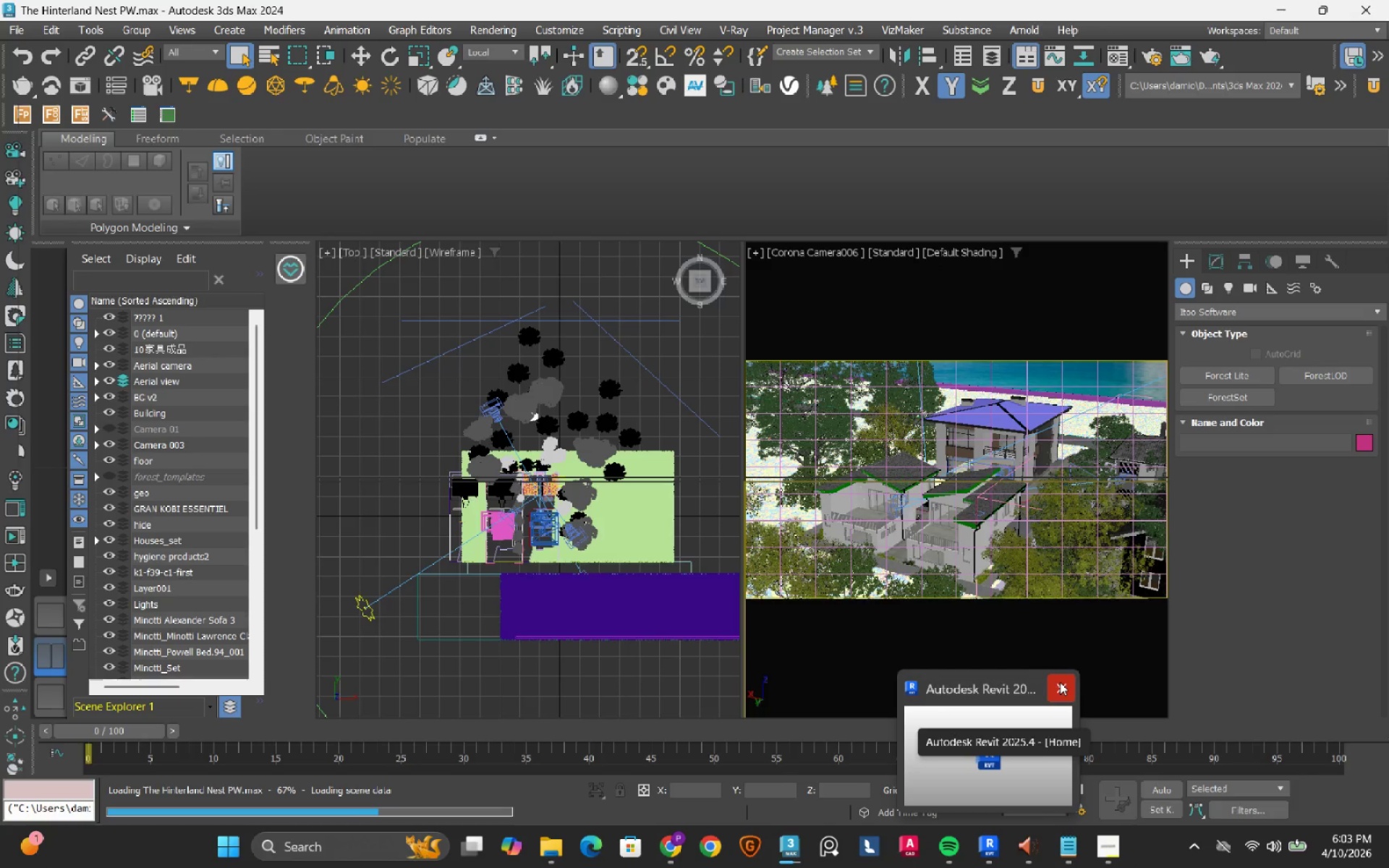 
left_click([1060, 682])
 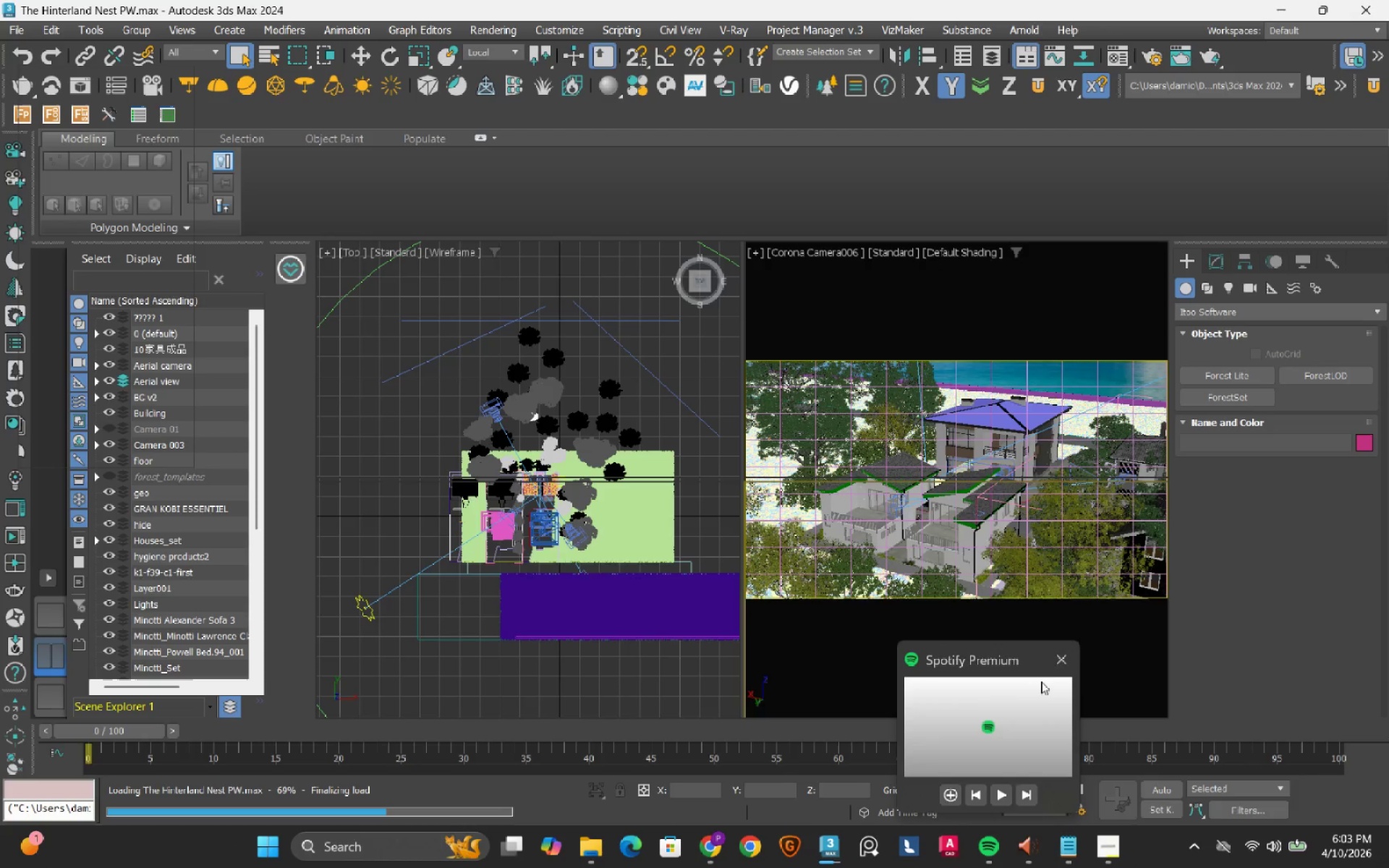 
left_click([1059, 660])
 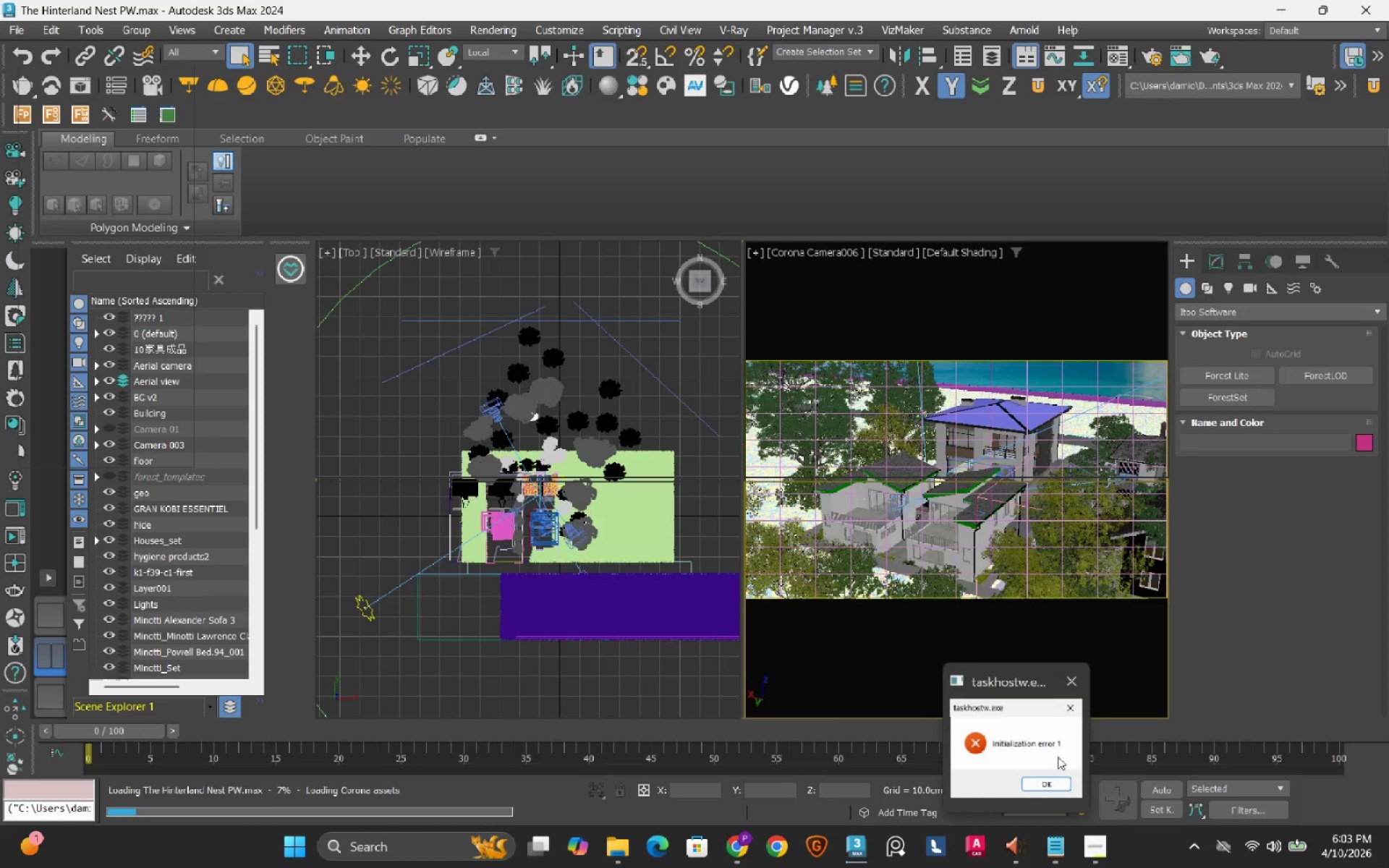 
left_click([1065, 676])
 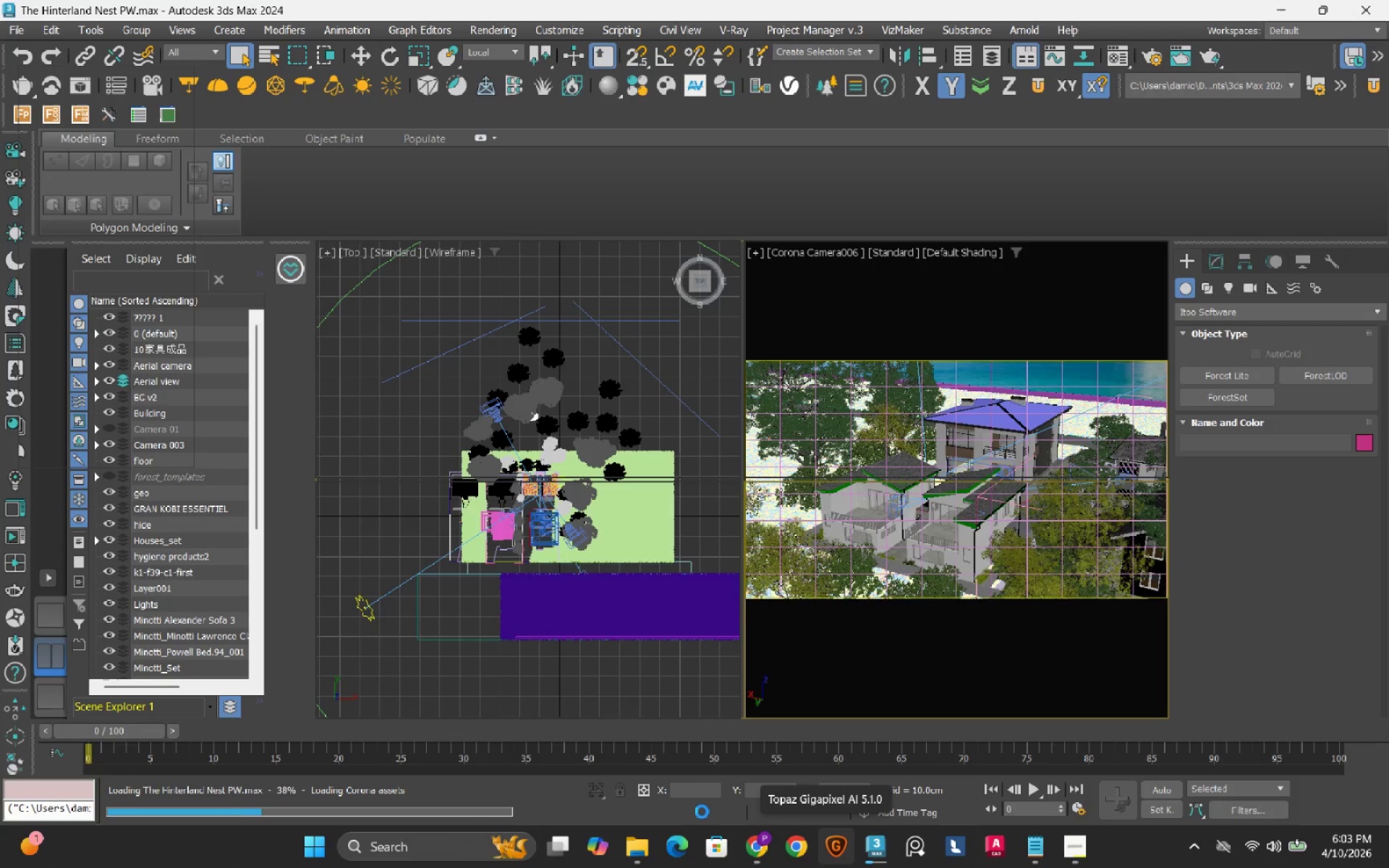 
left_click([765, 854])
 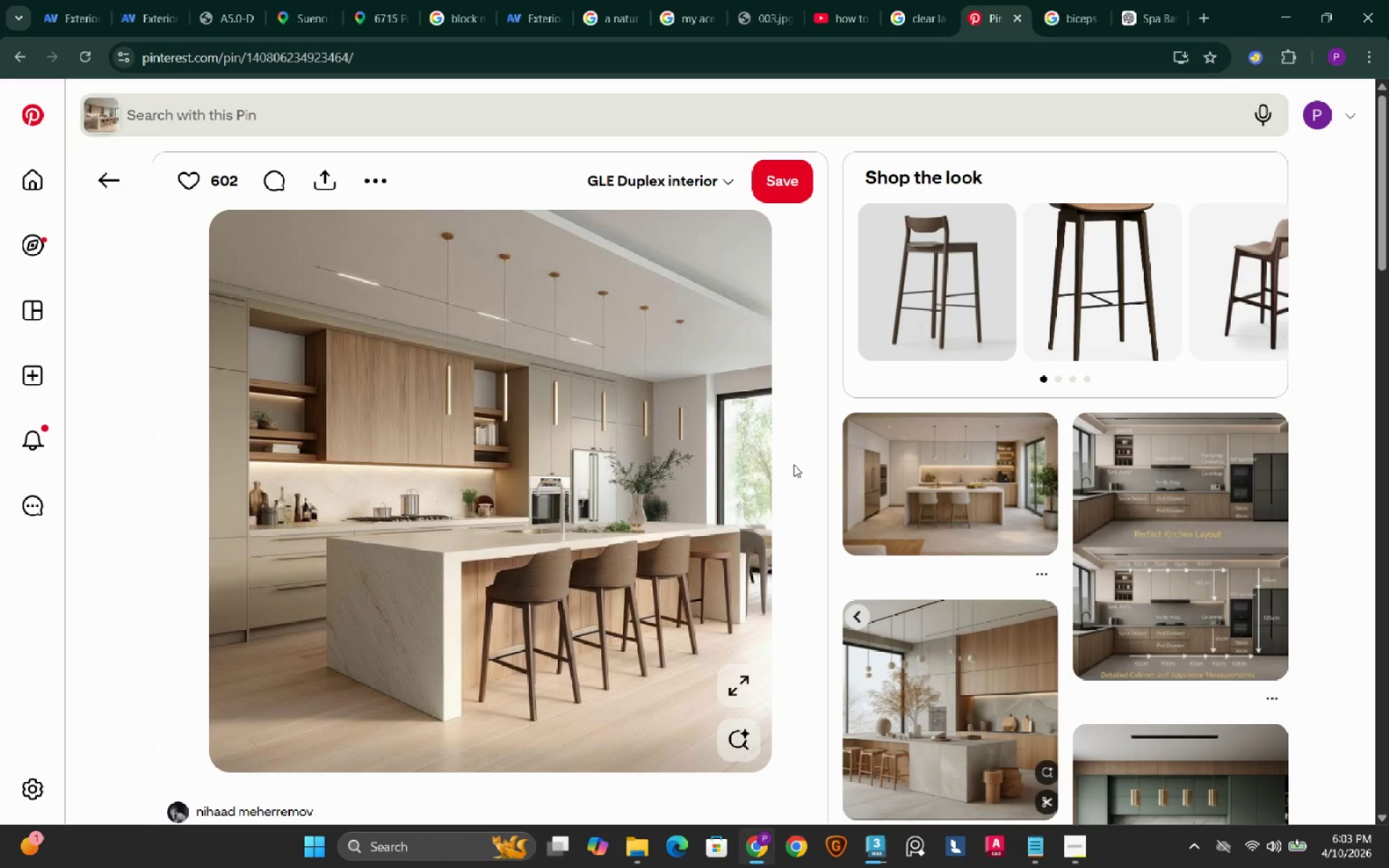 
scroll: coordinate [794, 464], scroll_direction: down, amount: 3.0
 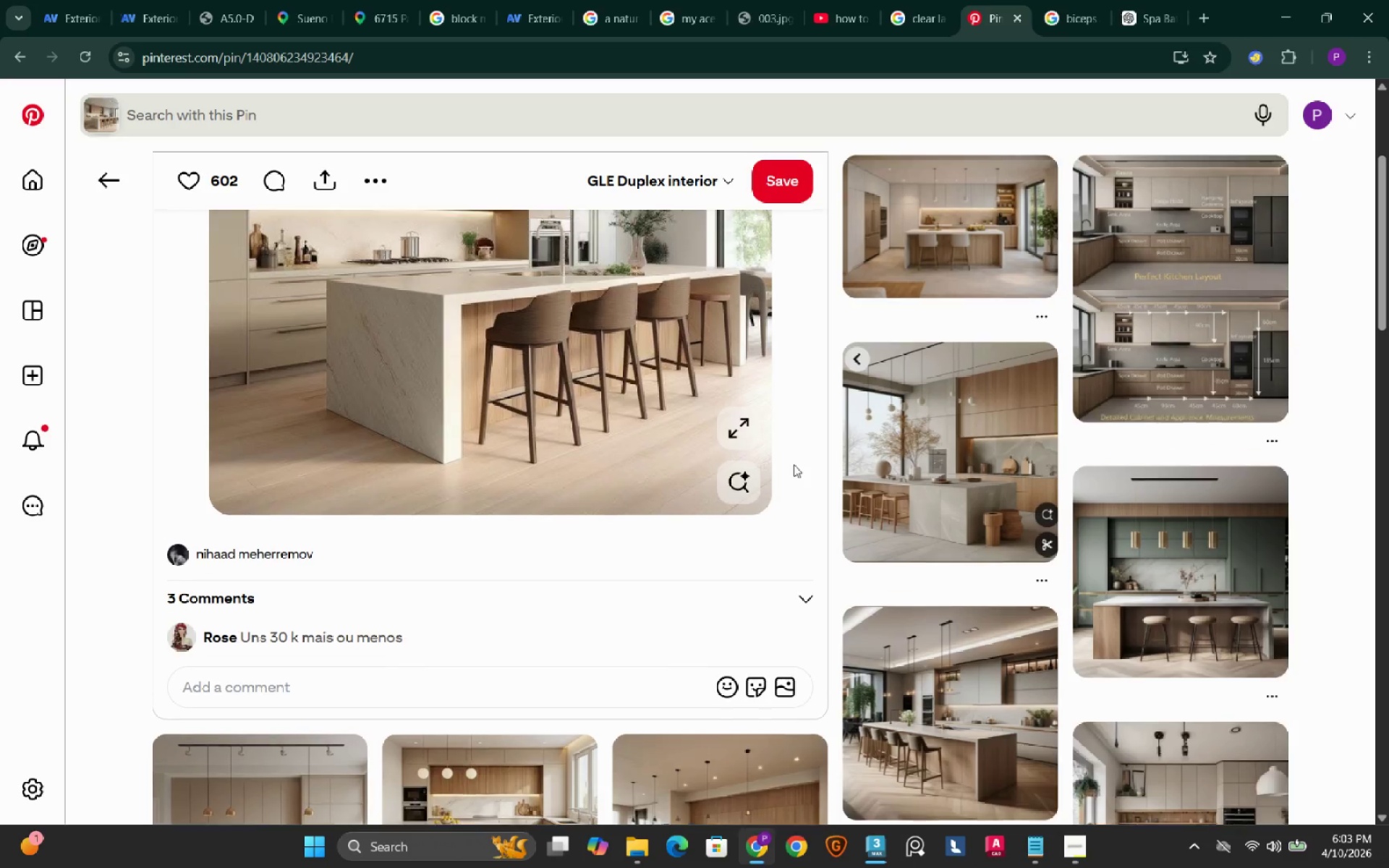 
scroll: coordinate [794, 464], scroll_direction: up, amount: 3.0
 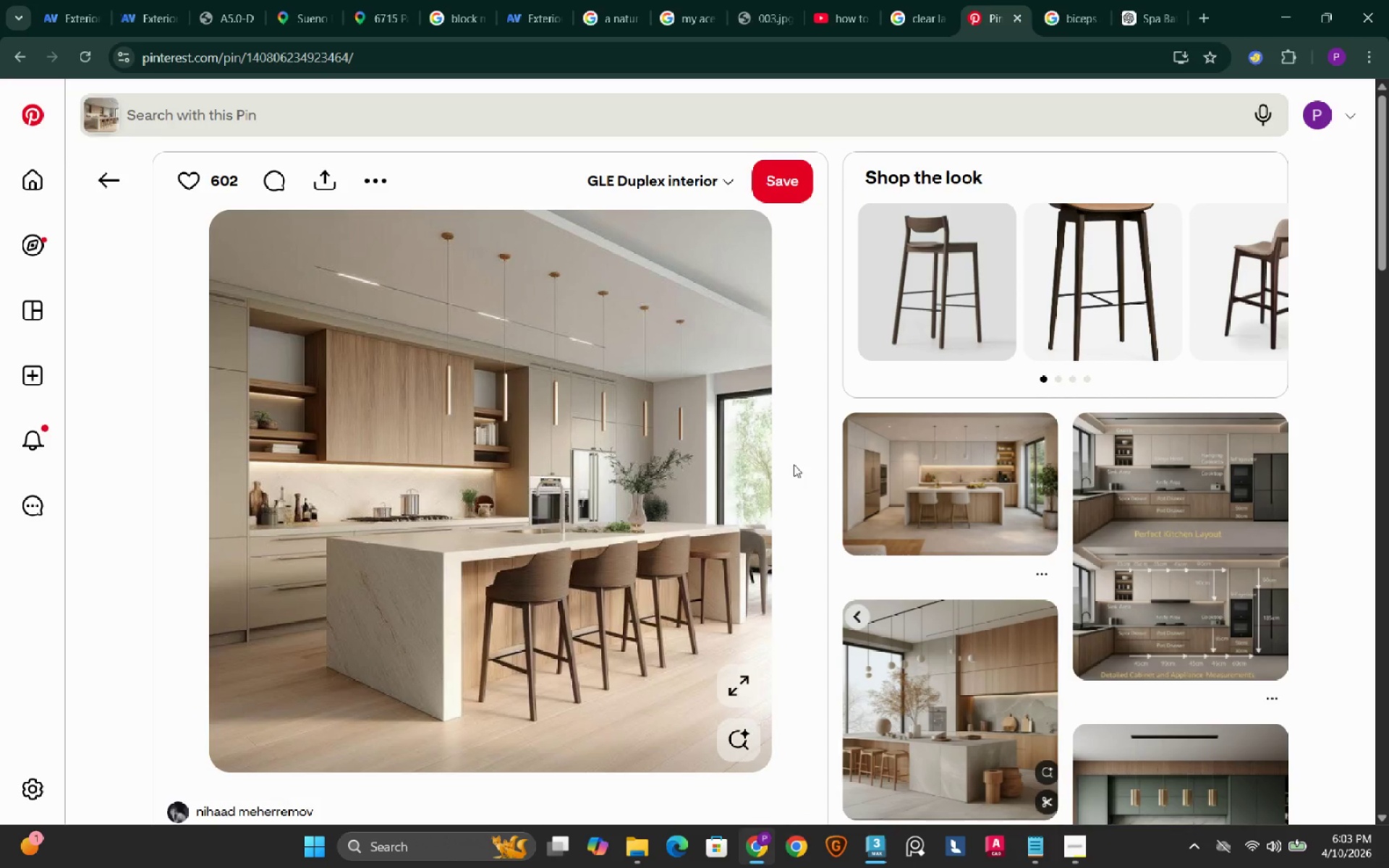 
scroll: coordinate [794, 464], scroll_direction: down, amount: 4.0
 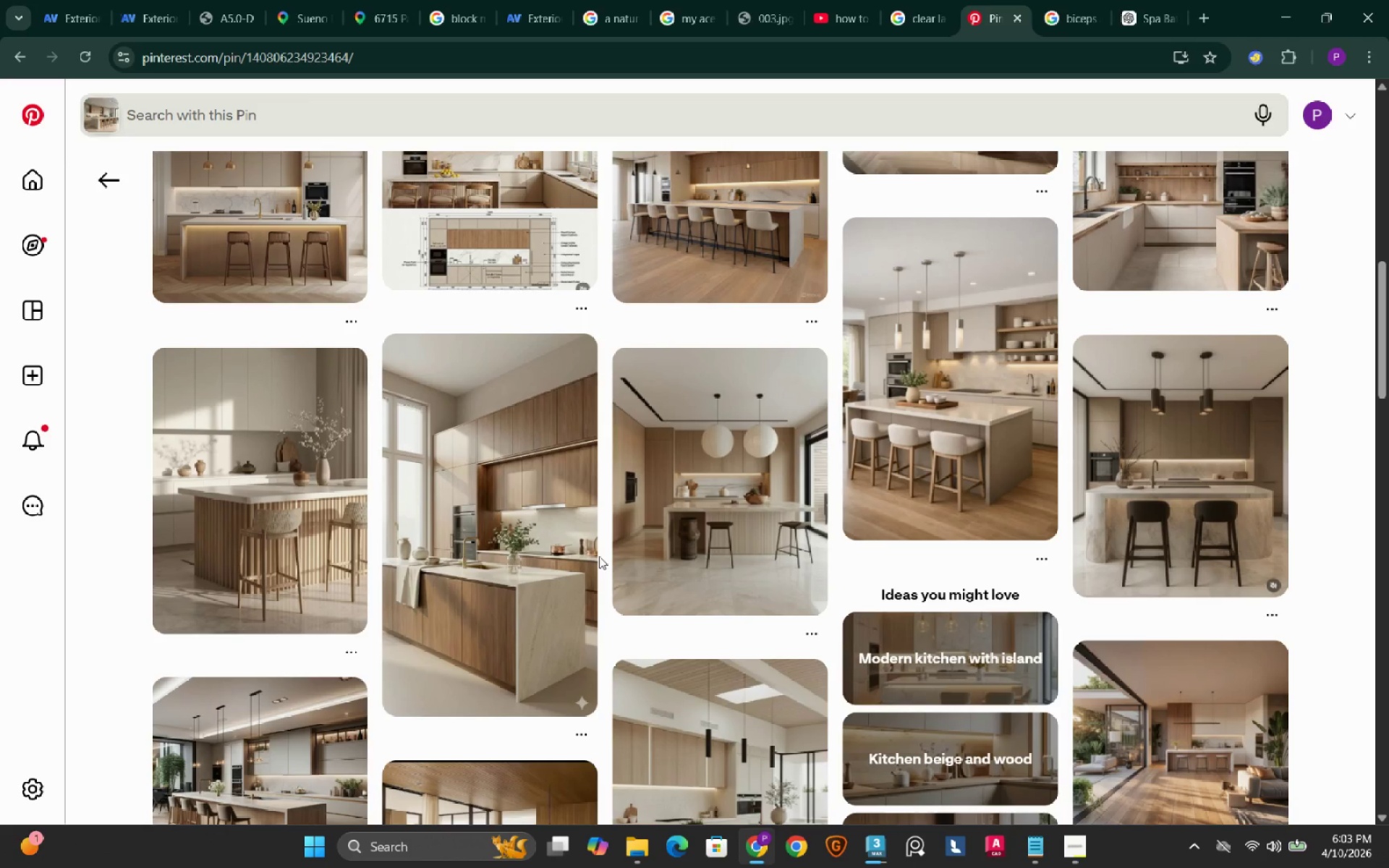 
scroll: coordinate [599, 556], scroll_direction: up, amount: 4.0
 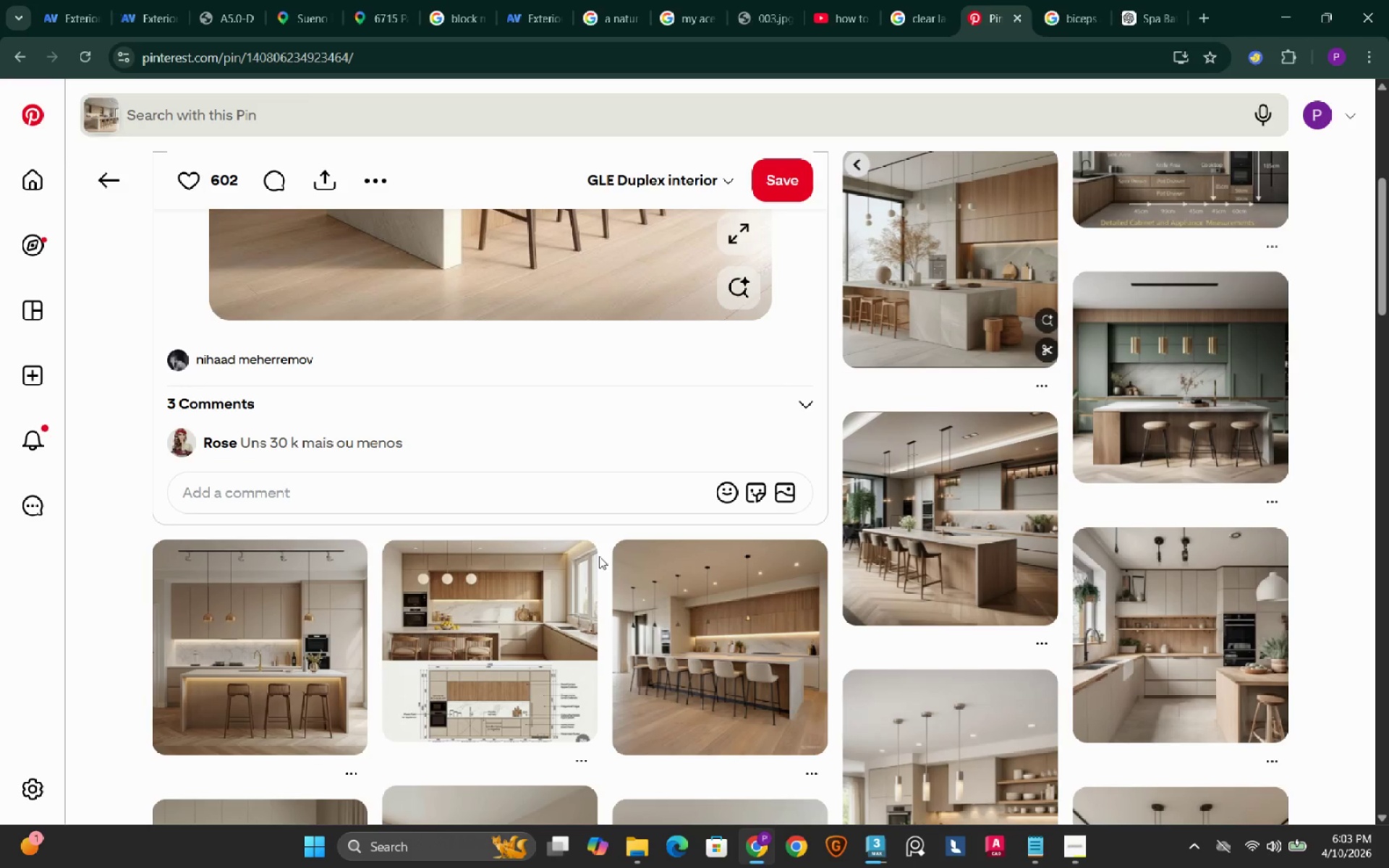 
scroll: coordinate [599, 556], scroll_direction: down, amount: 1.0
 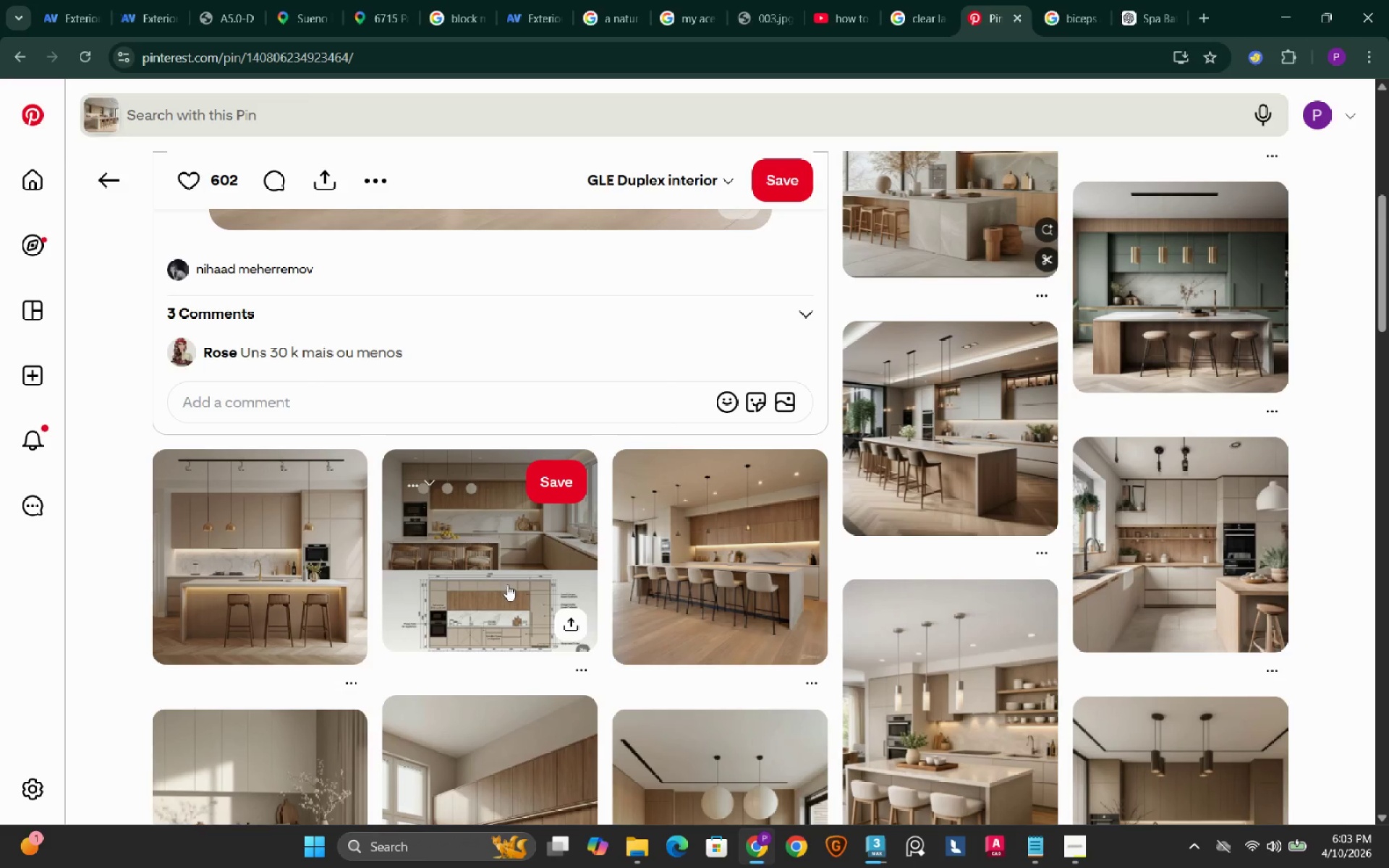 
left_click([507, 584])
 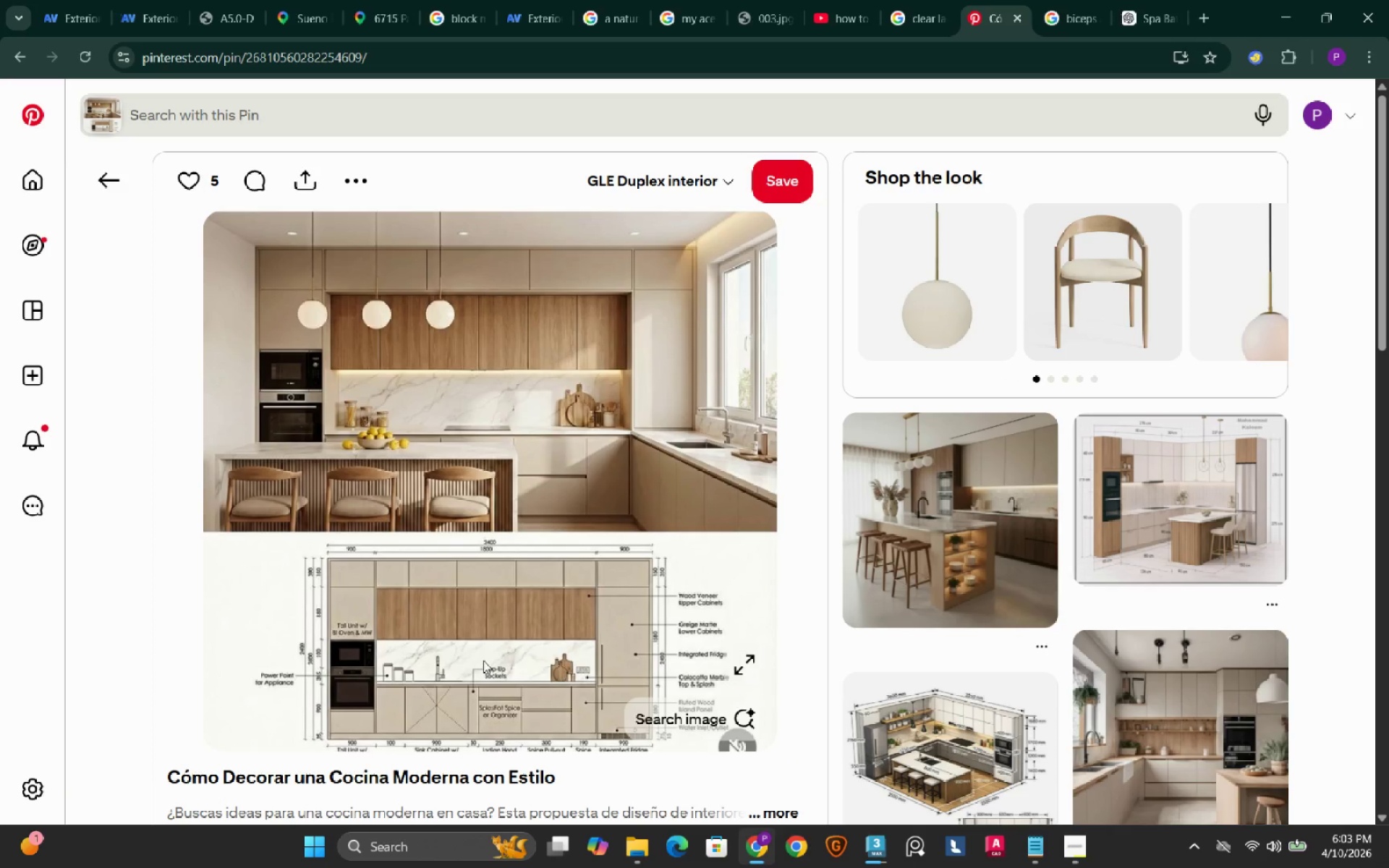 
left_click([747, 671])
 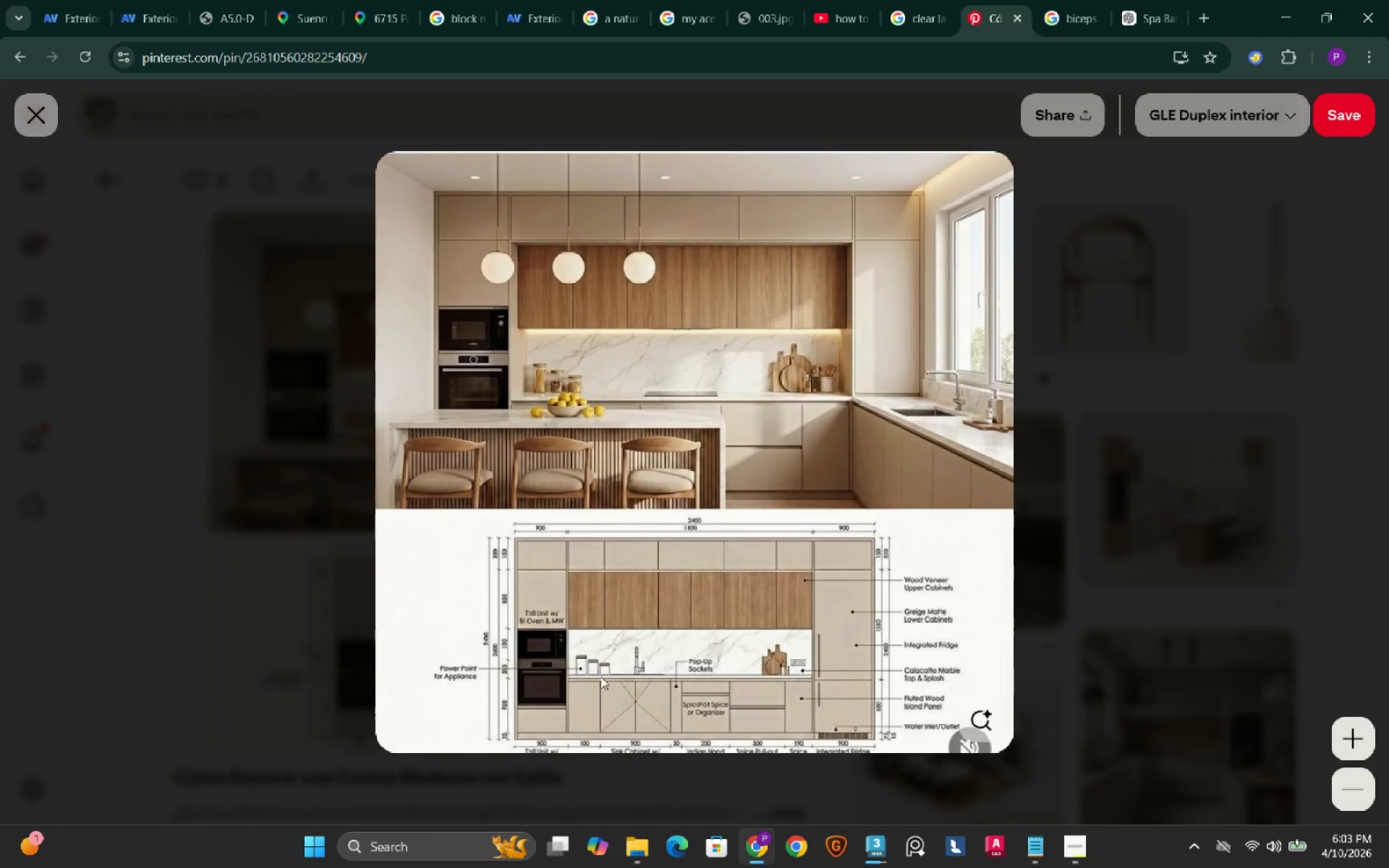 
scroll: coordinate [519, 713], scroll_direction: up, amount: 2.0
 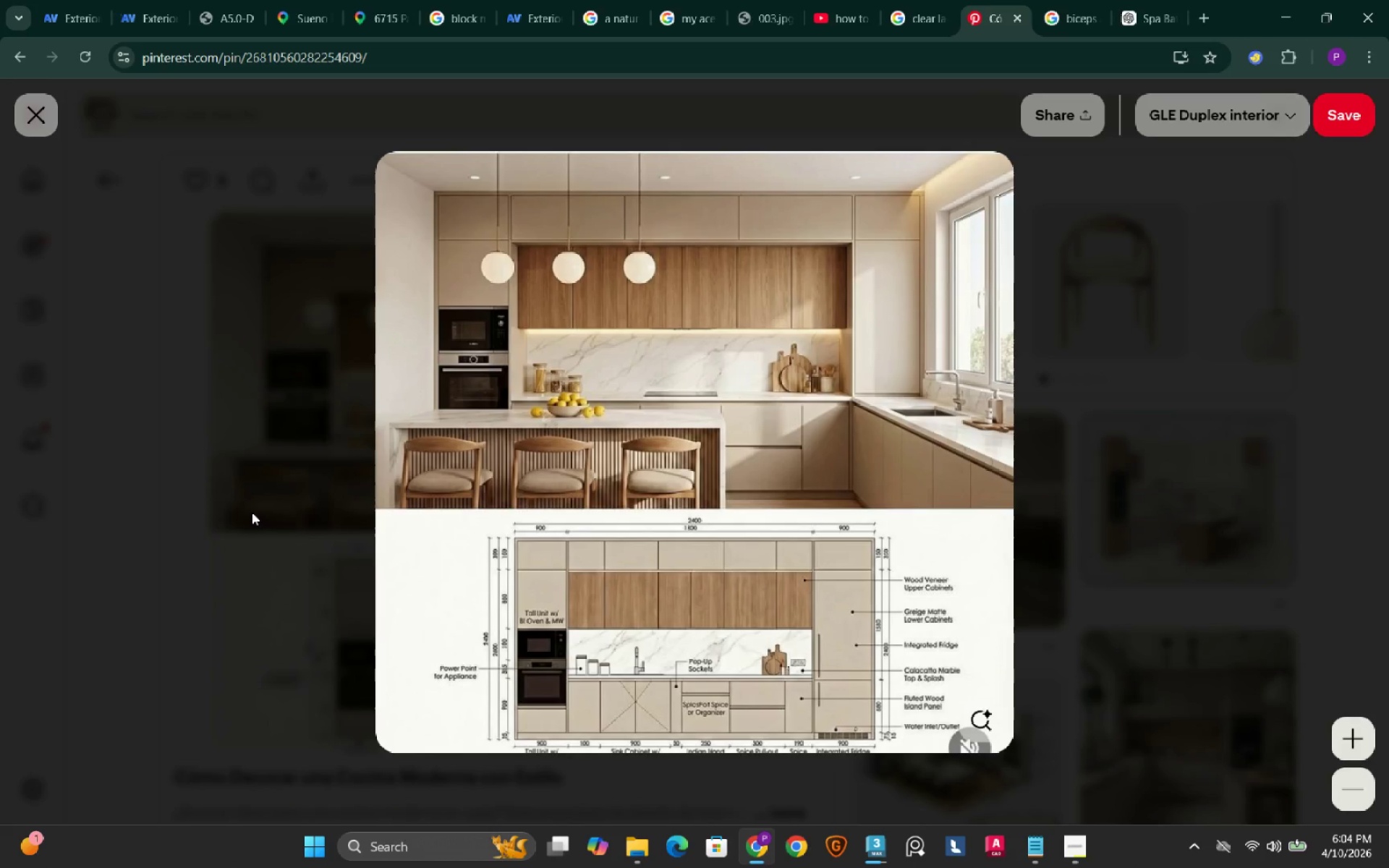 
wait(8.35)
 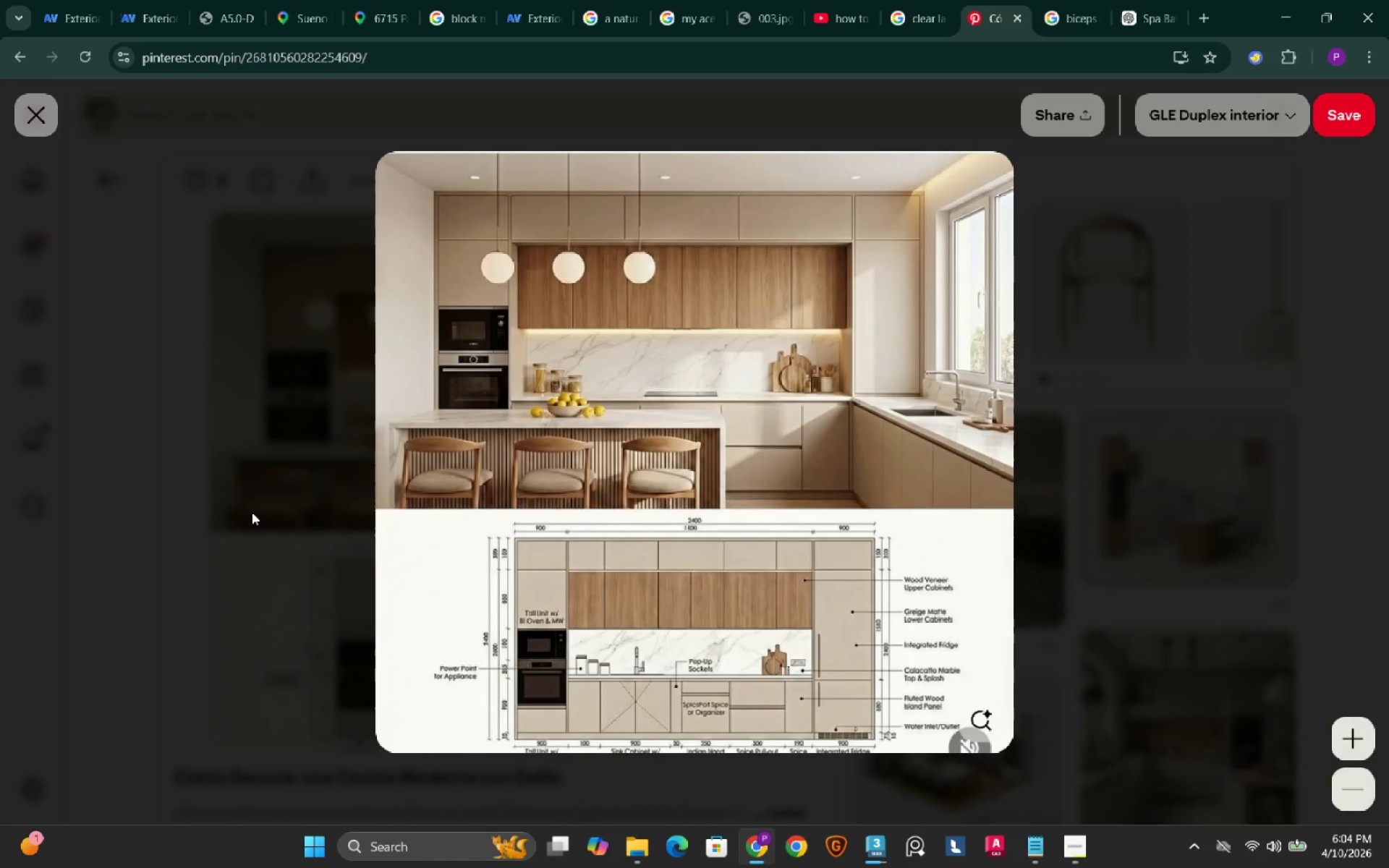 
left_click([252, 512])
 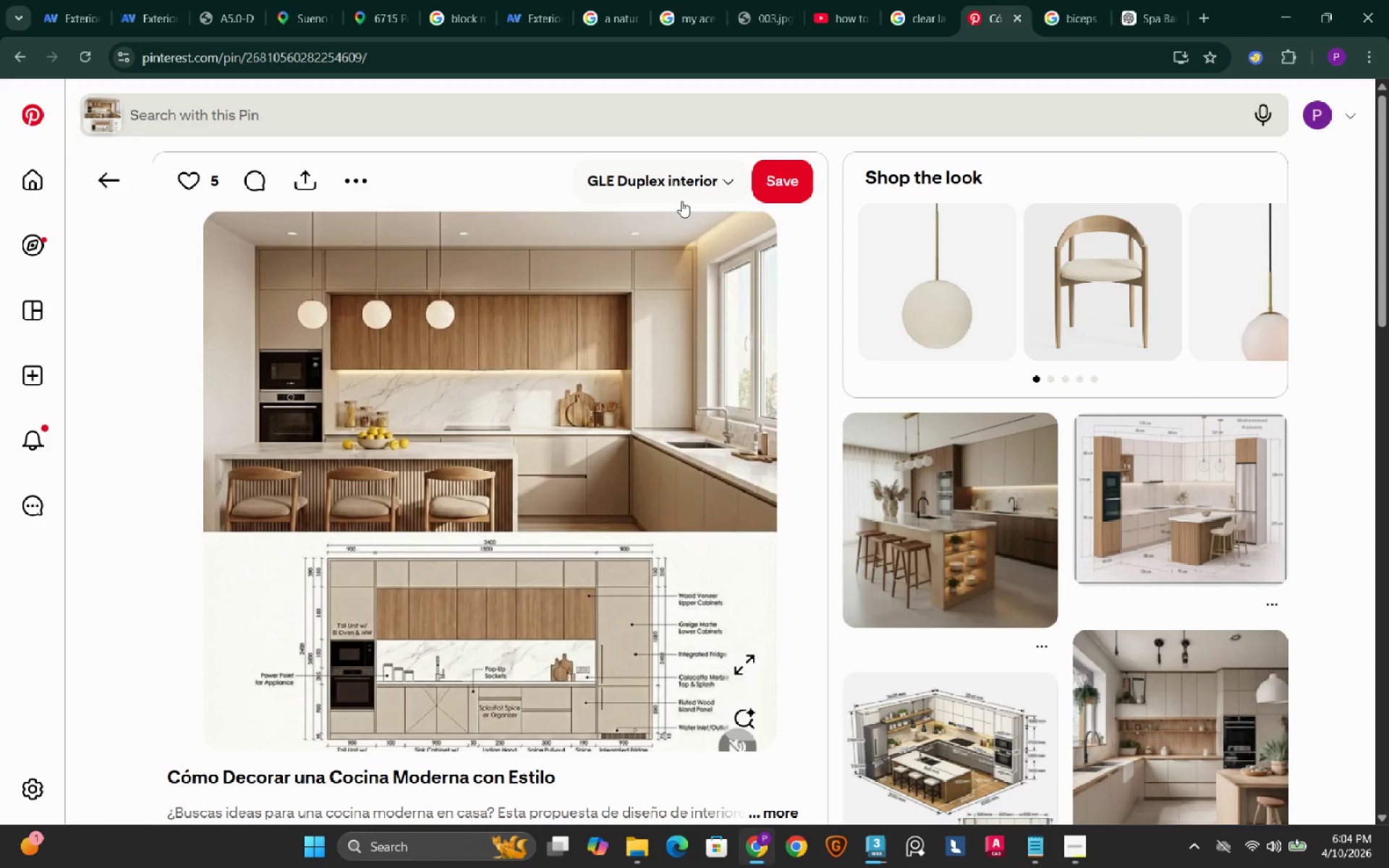 
left_click([694, 182])
 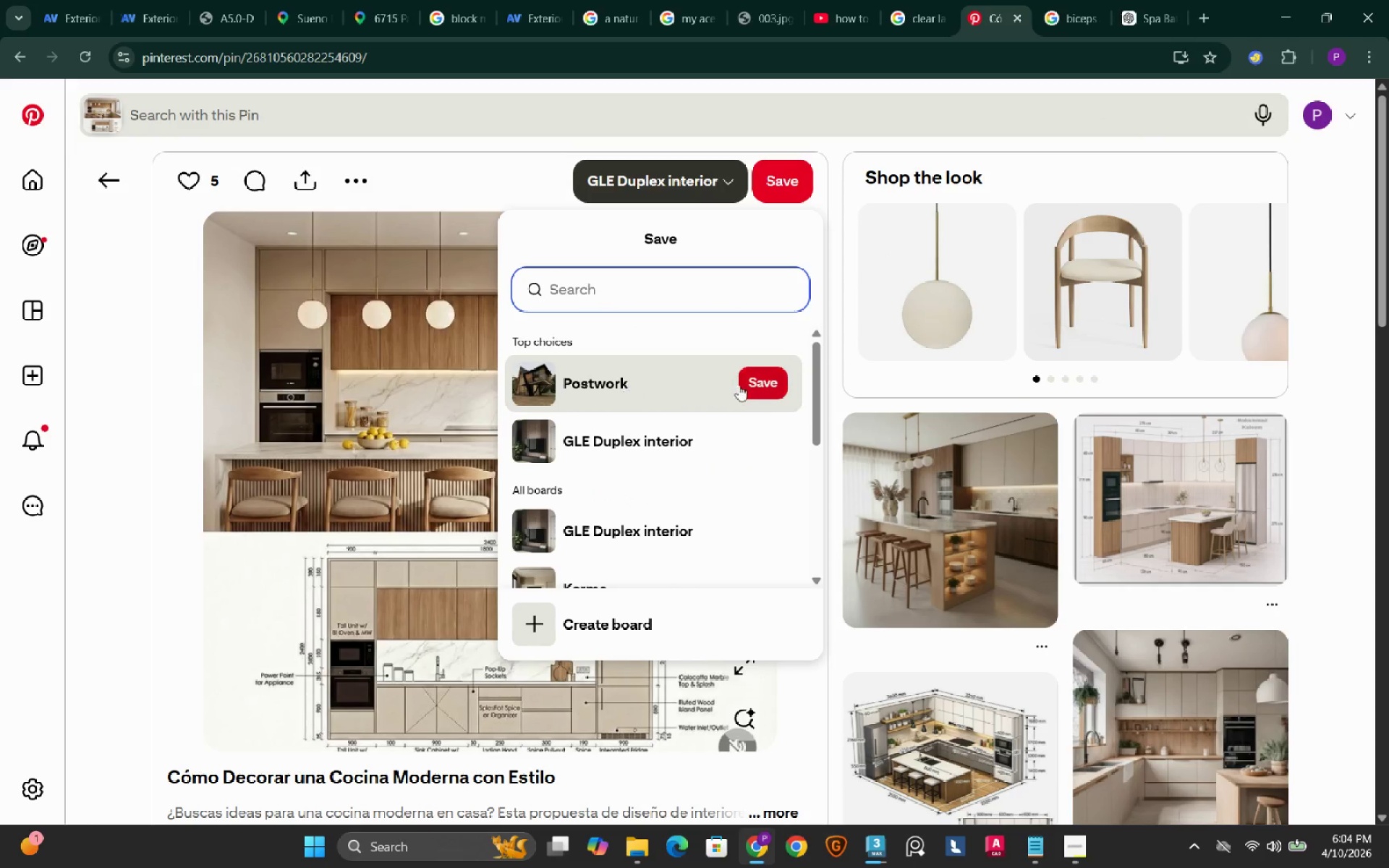 
left_click([749, 387])
 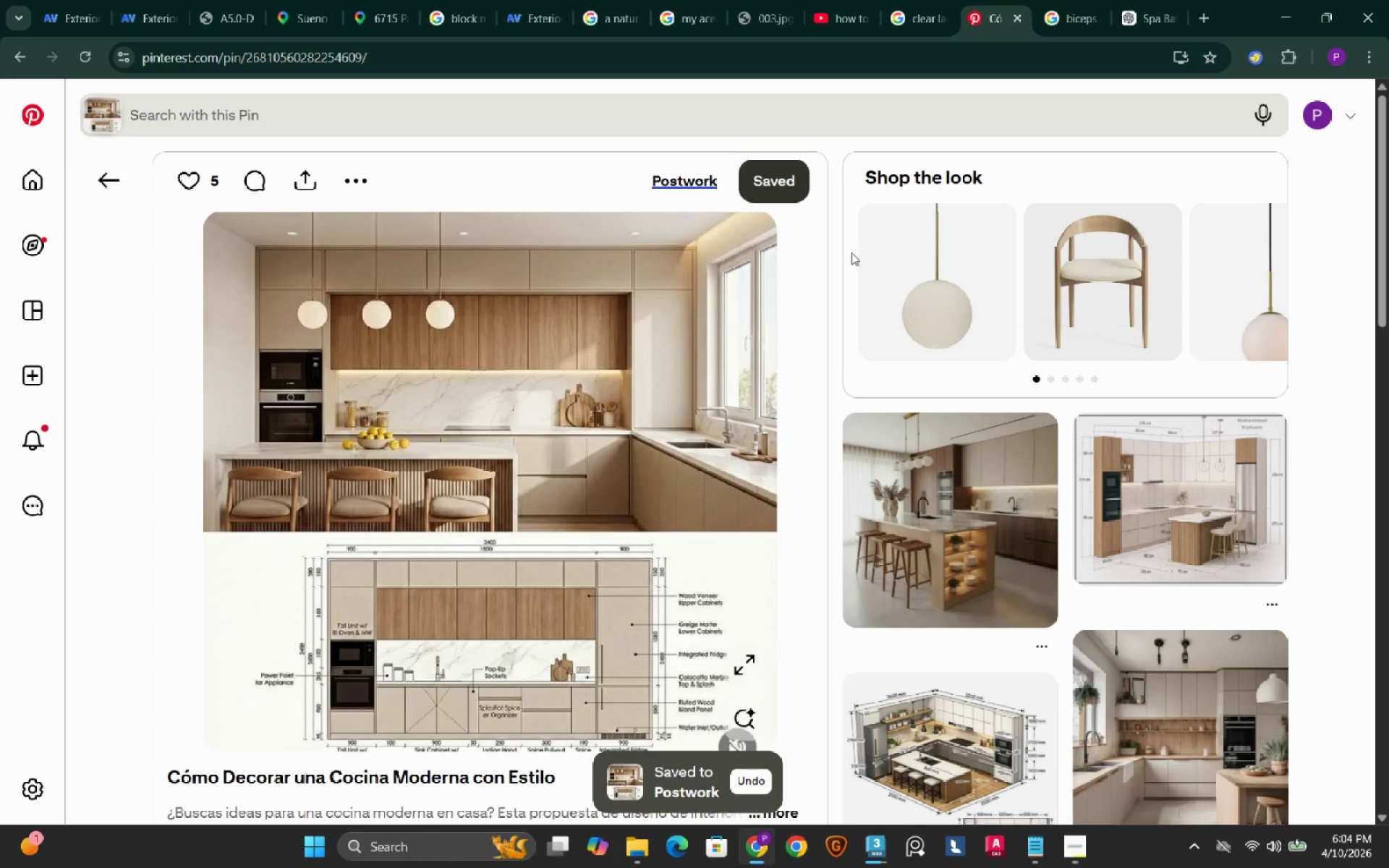 
wait(6.12)
 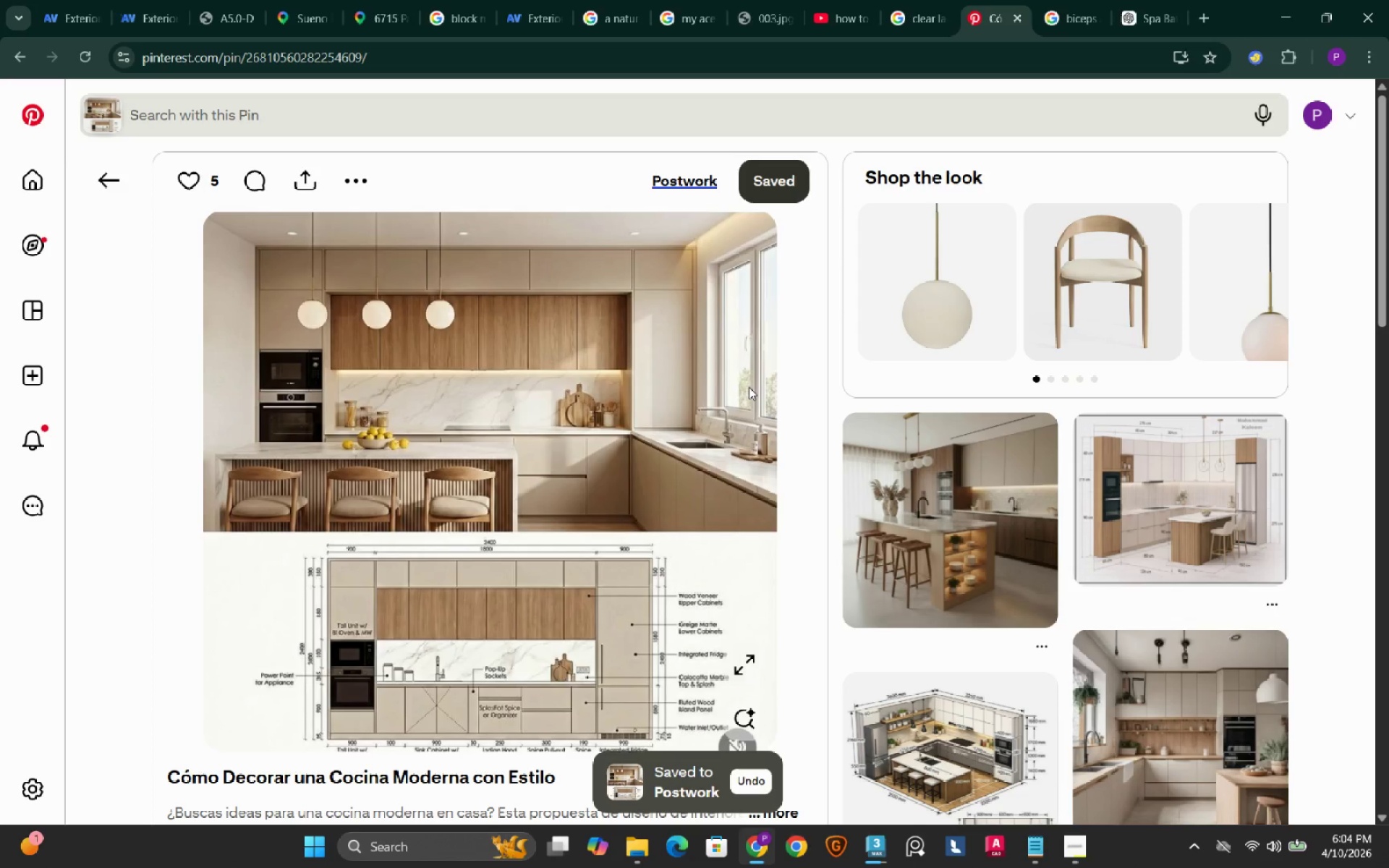 
left_click([1273, 14])
 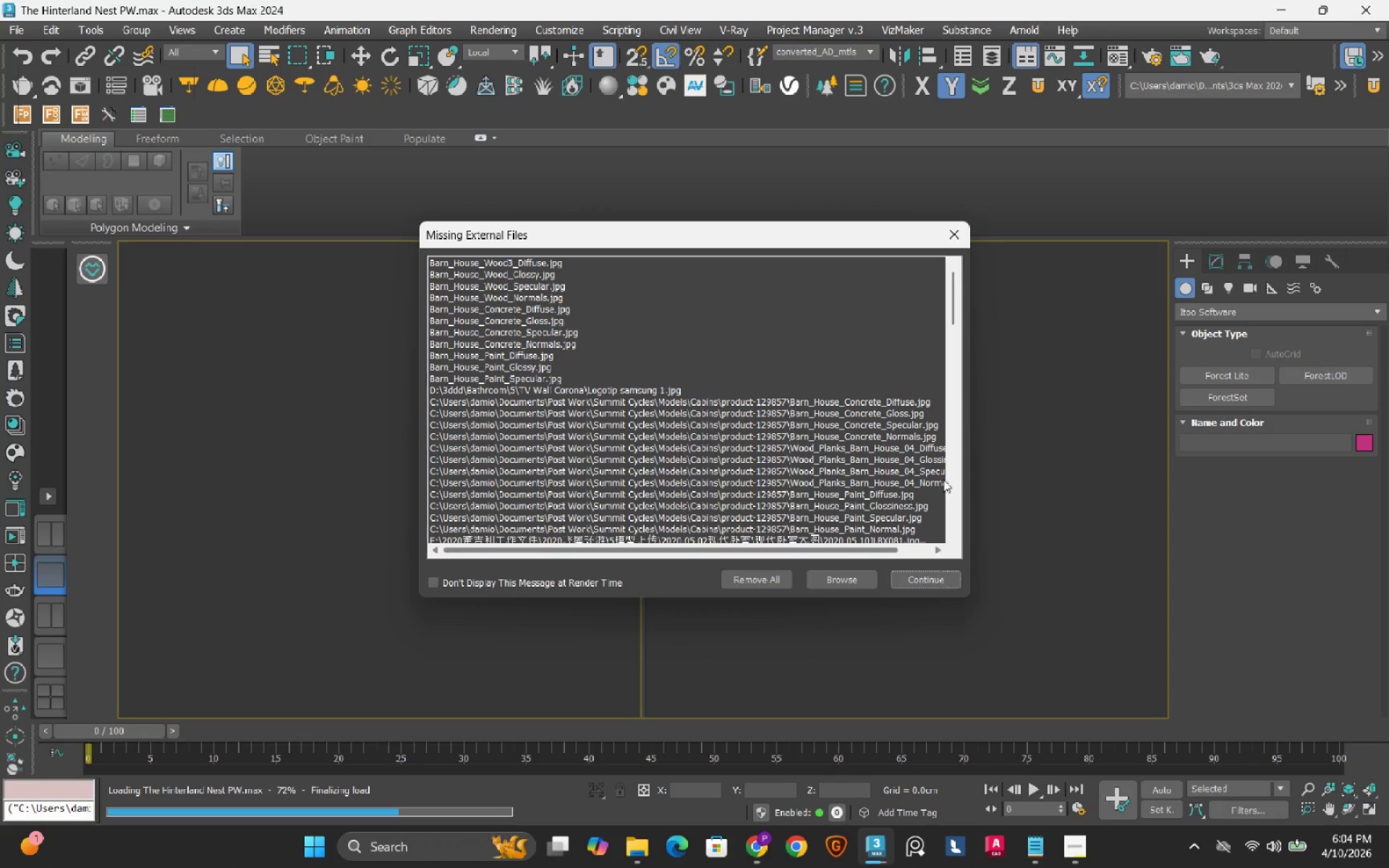 
scroll: coordinate [757, 407], scroll_direction: down, amount: 2.0
 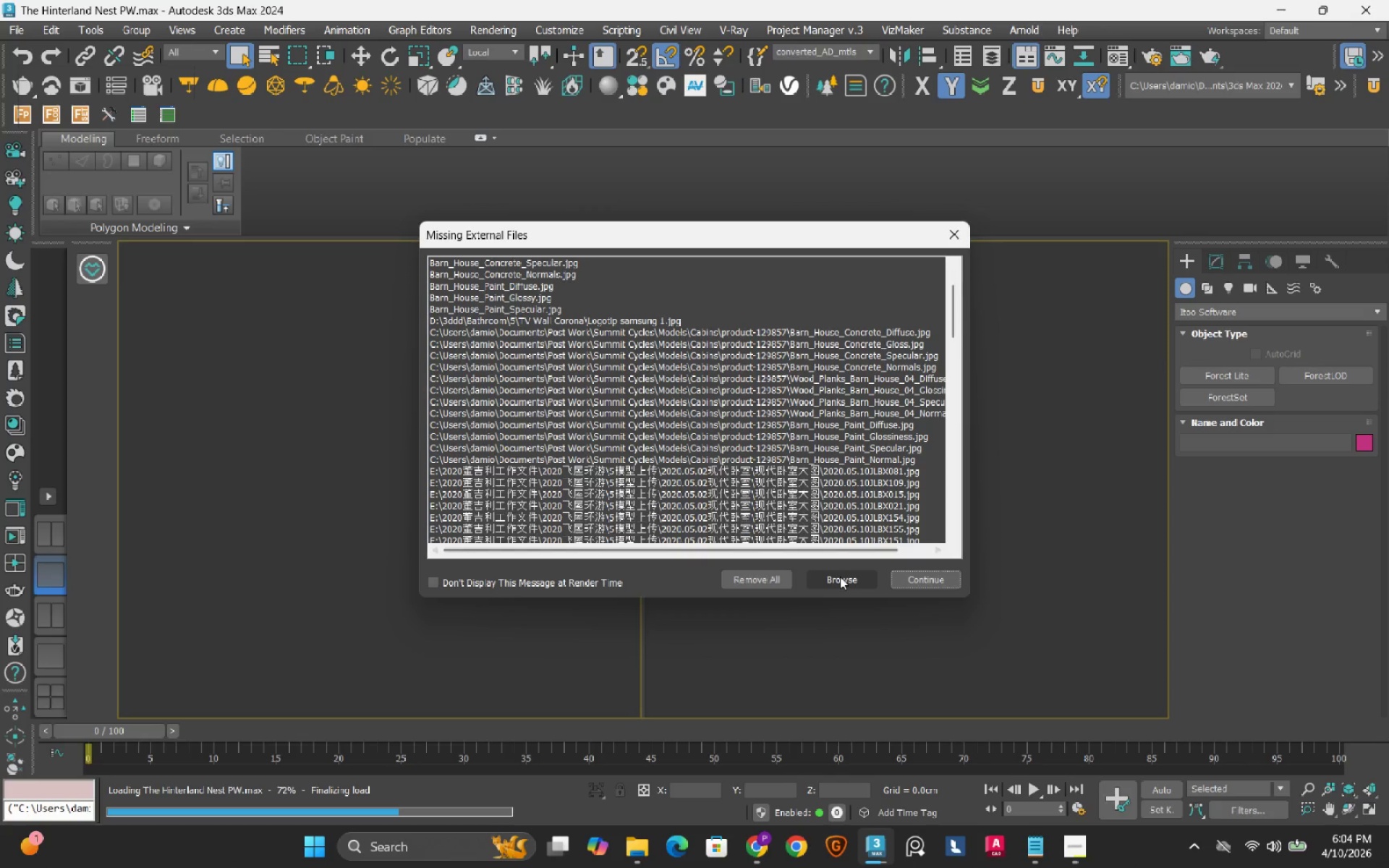 
left_click([840, 576])
 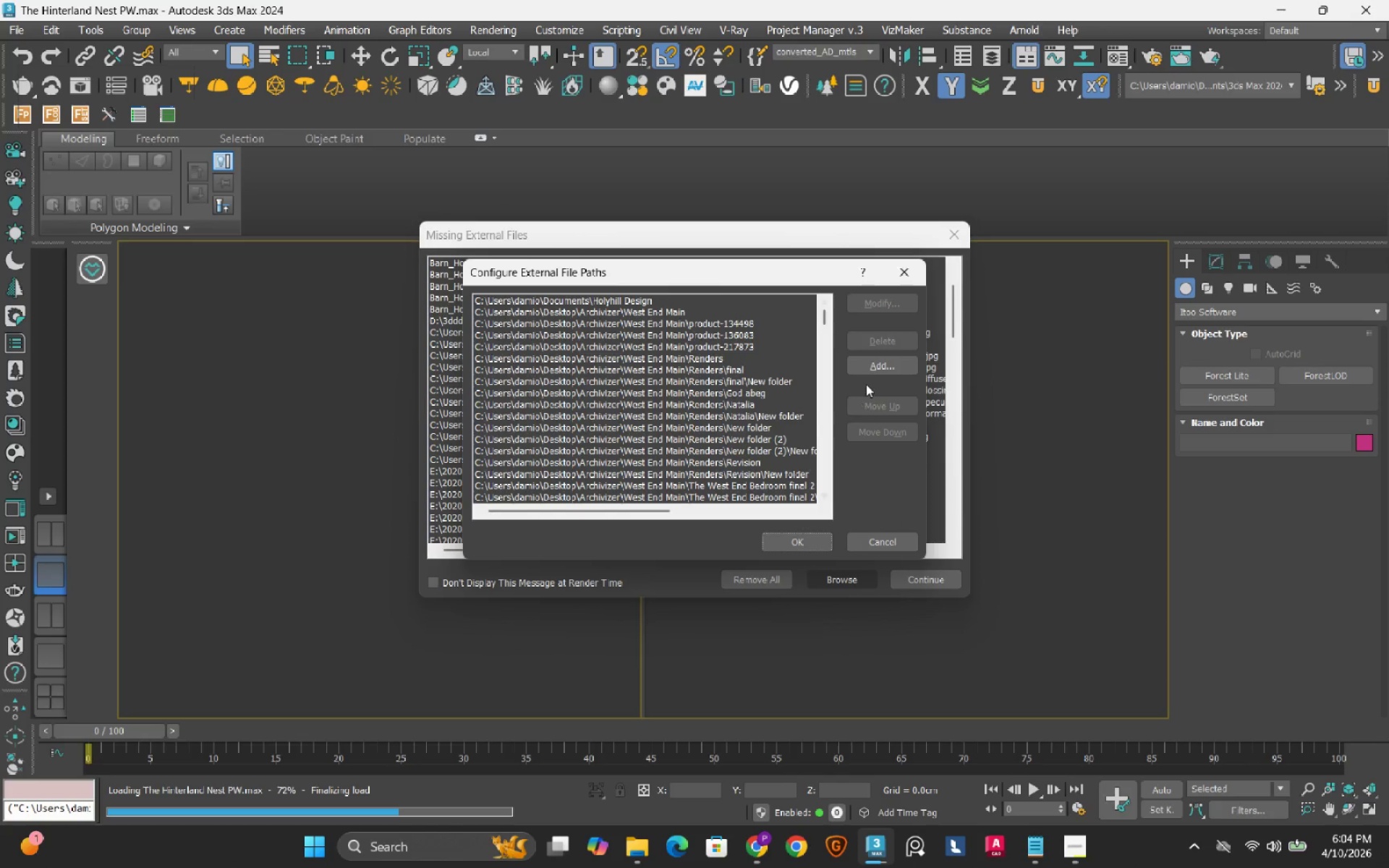 
left_click([872, 370])
 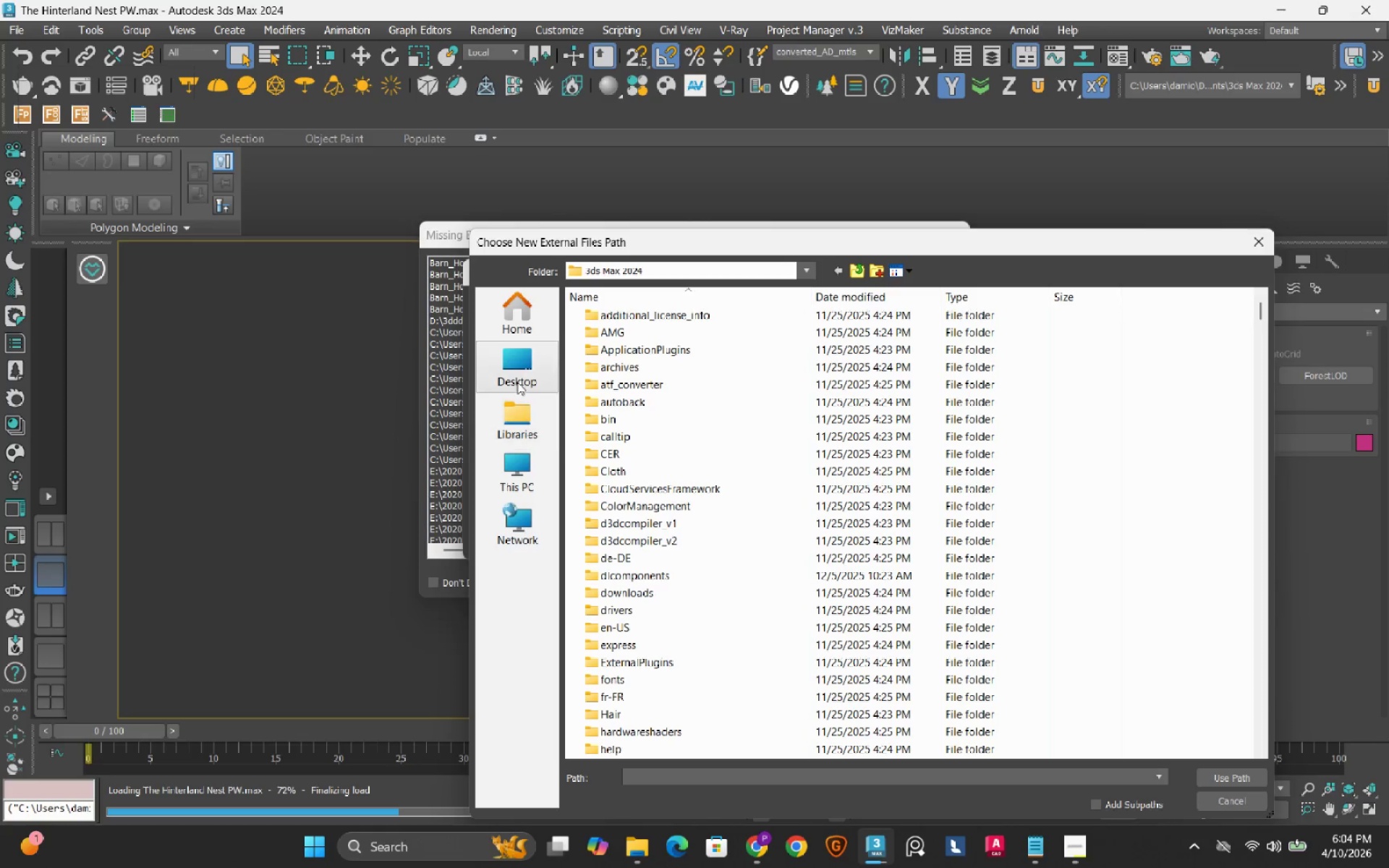 
left_click([517, 374])
 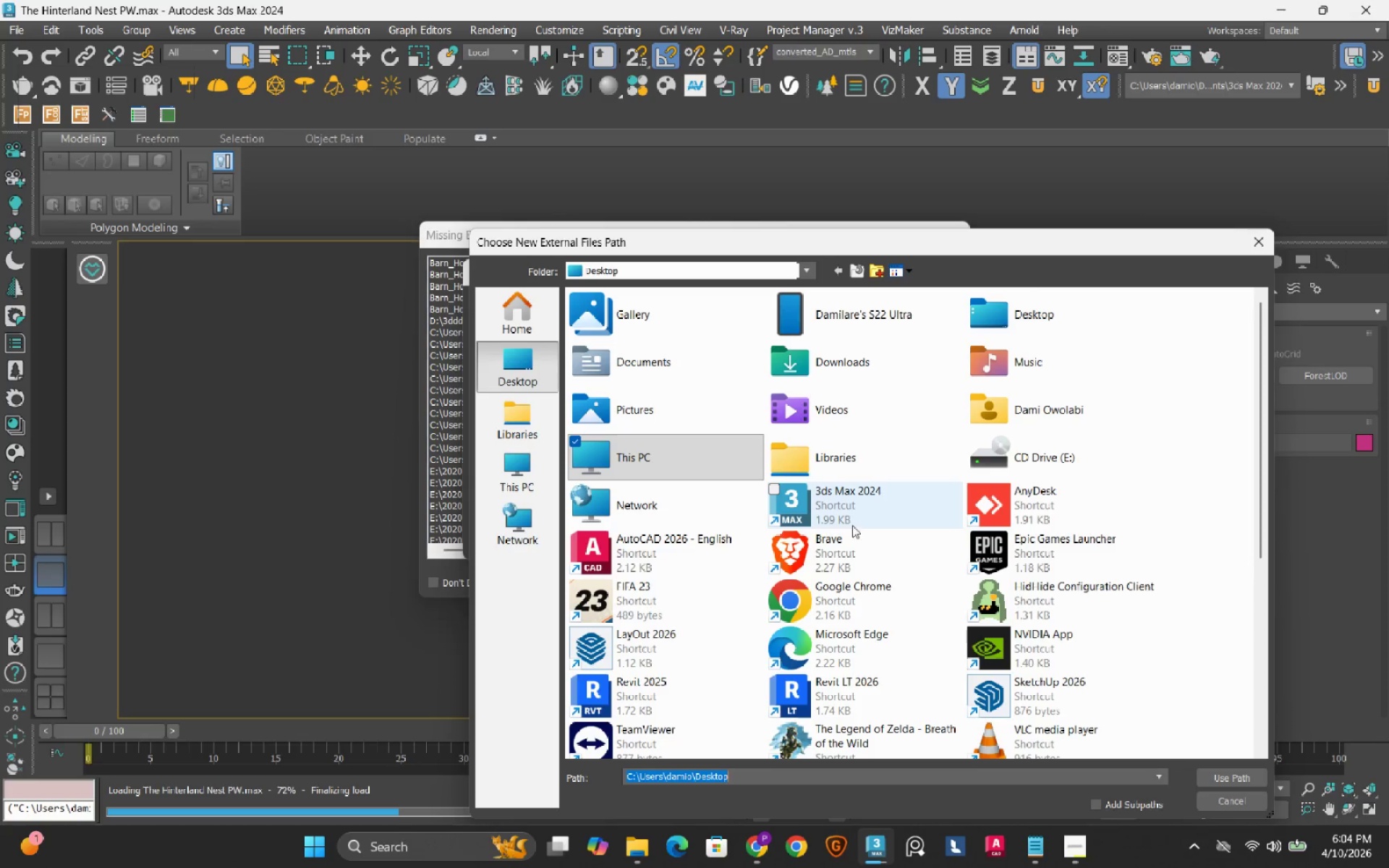 
scroll: coordinate [713, 566], scroll_direction: down, amount: 1.0
 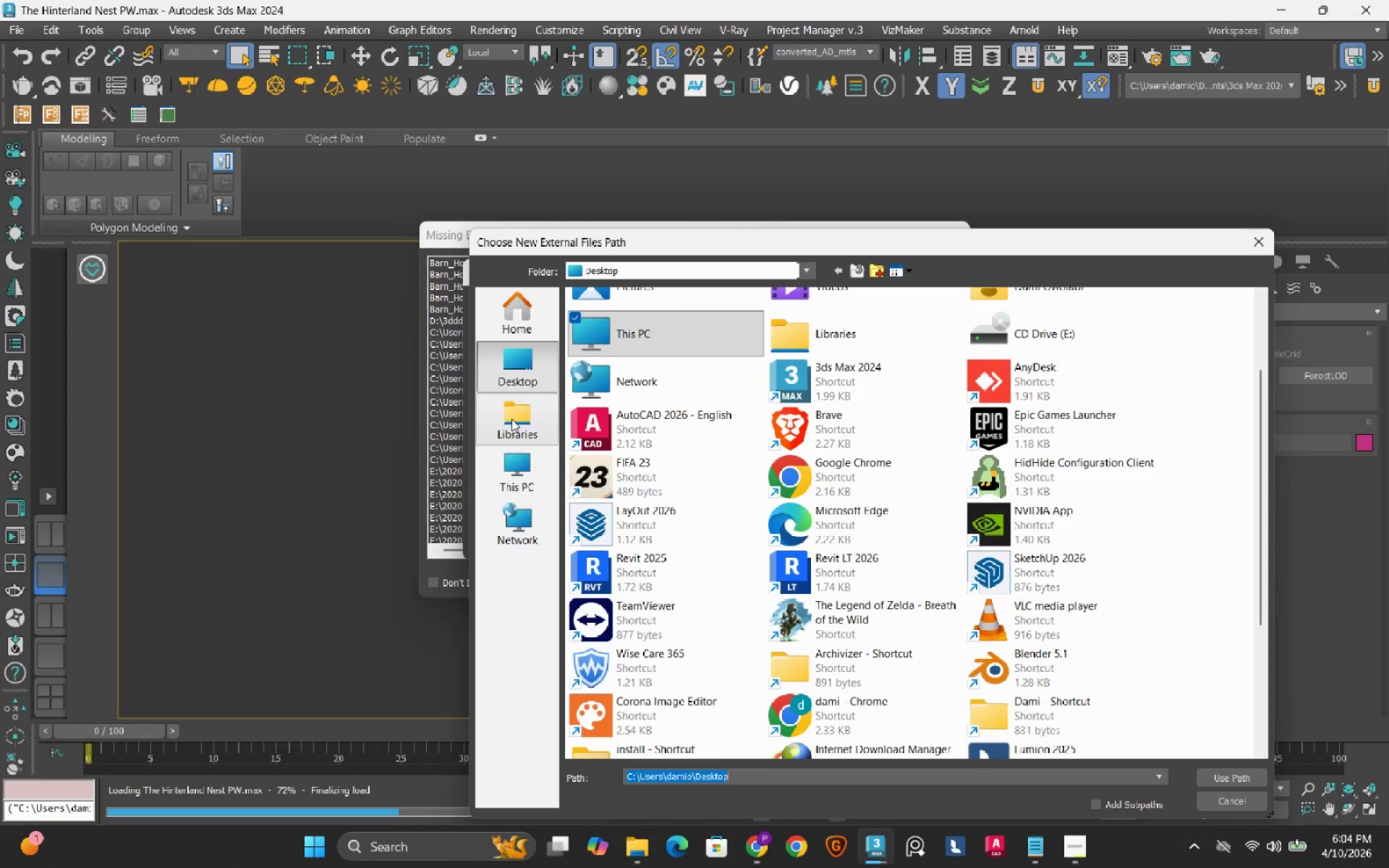 
left_click([511, 418])
 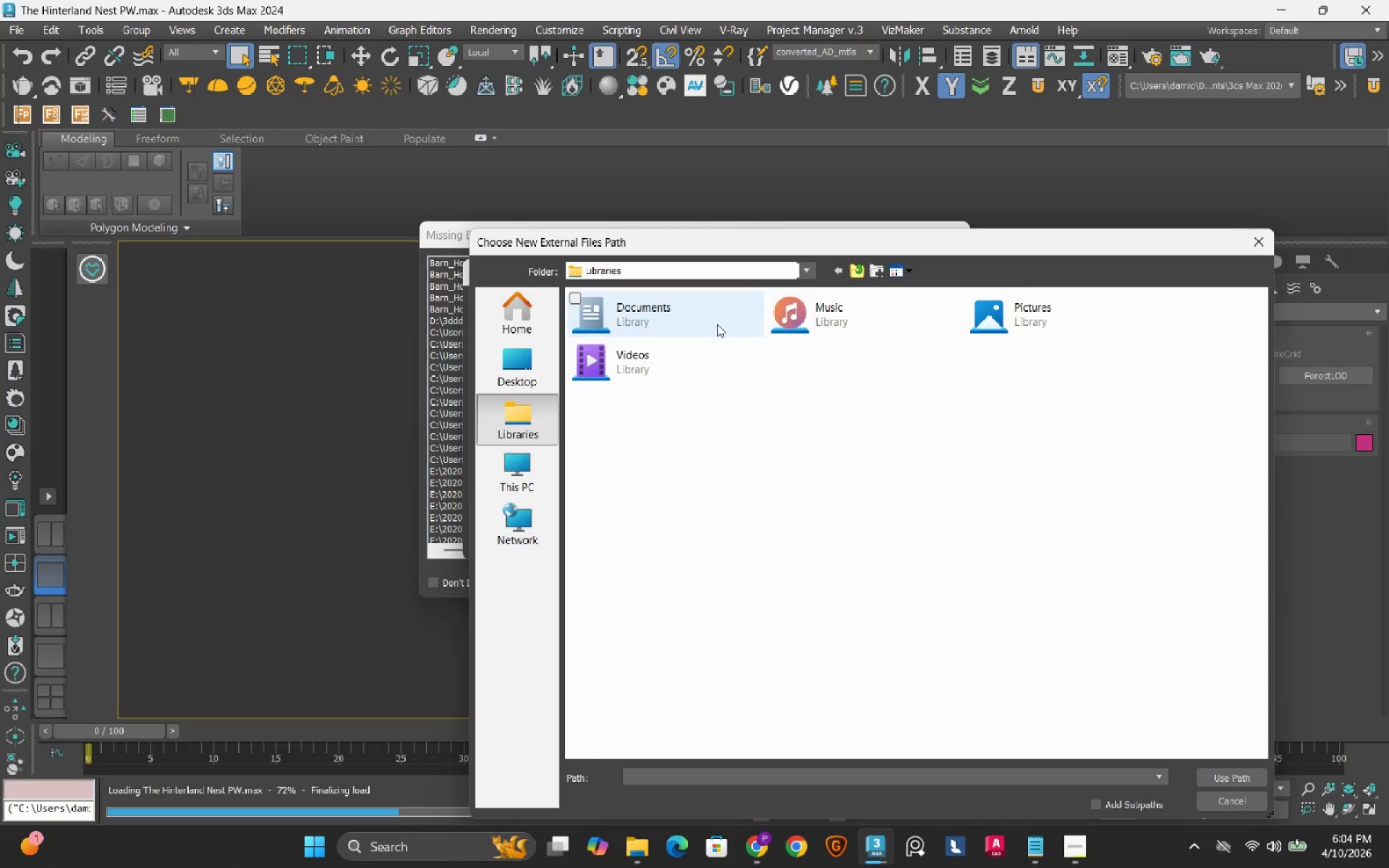 
double_click([717, 324])
 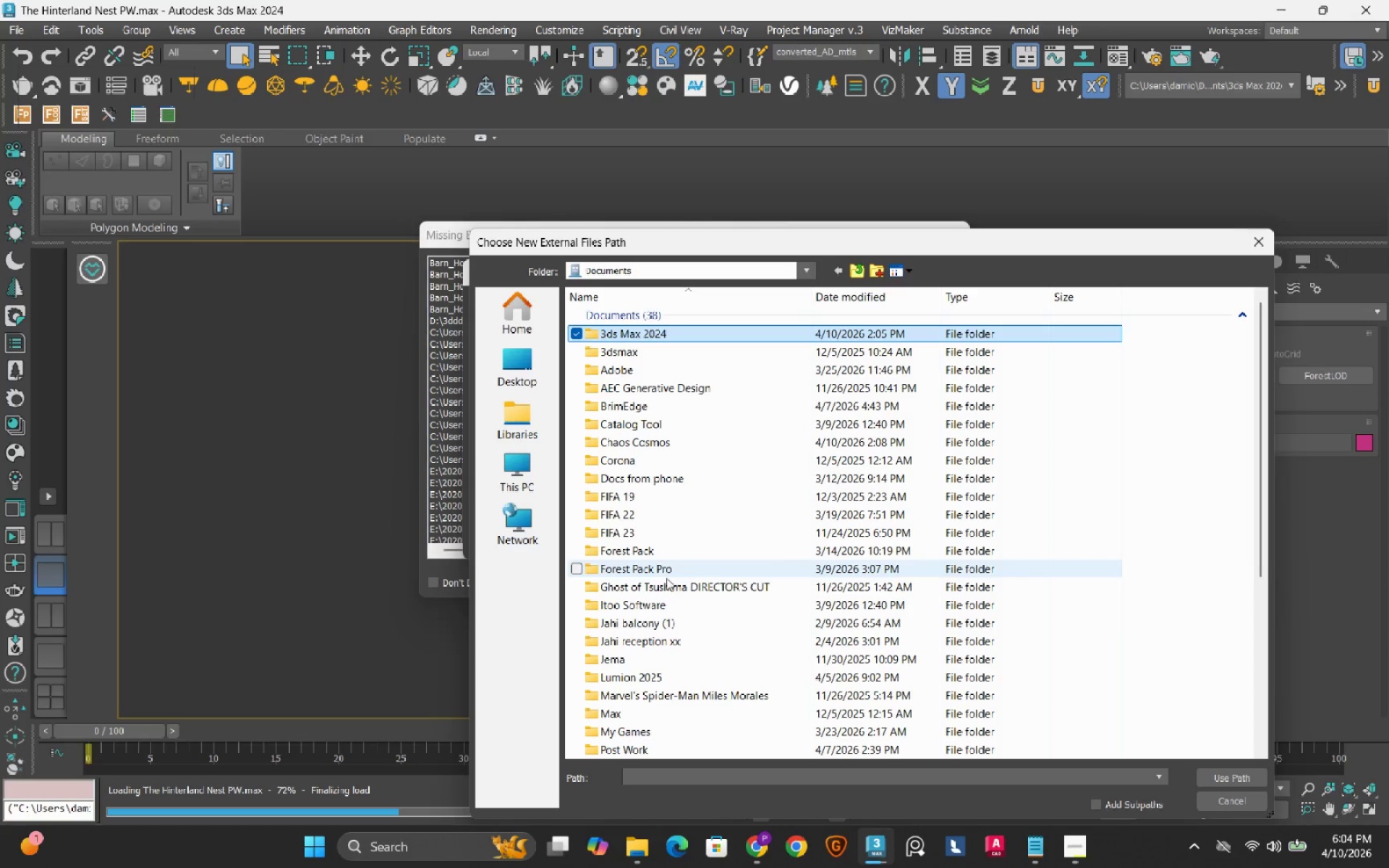 
scroll: coordinate [668, 632], scroll_direction: down, amount: 2.0
 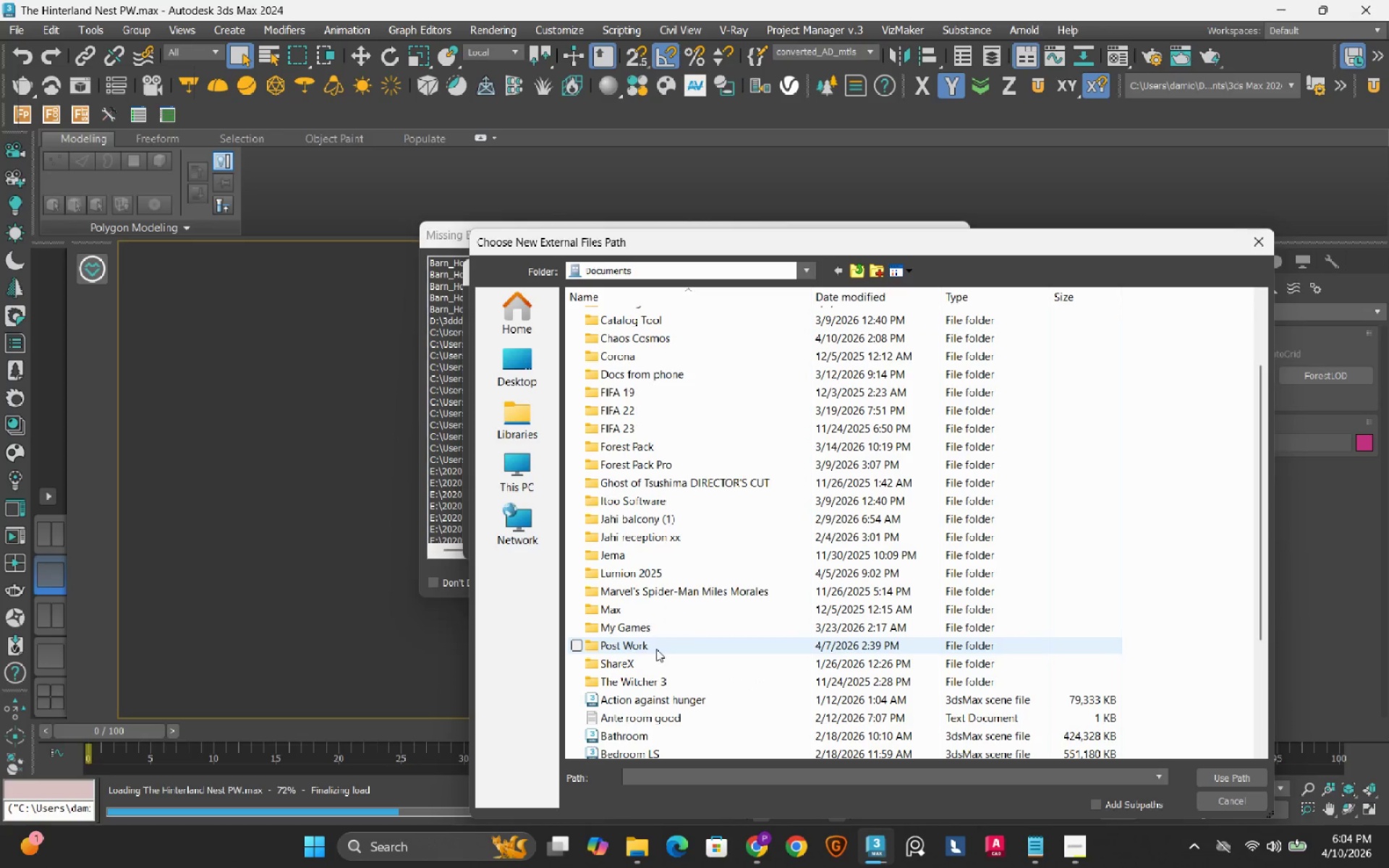 
double_click([656, 649])
 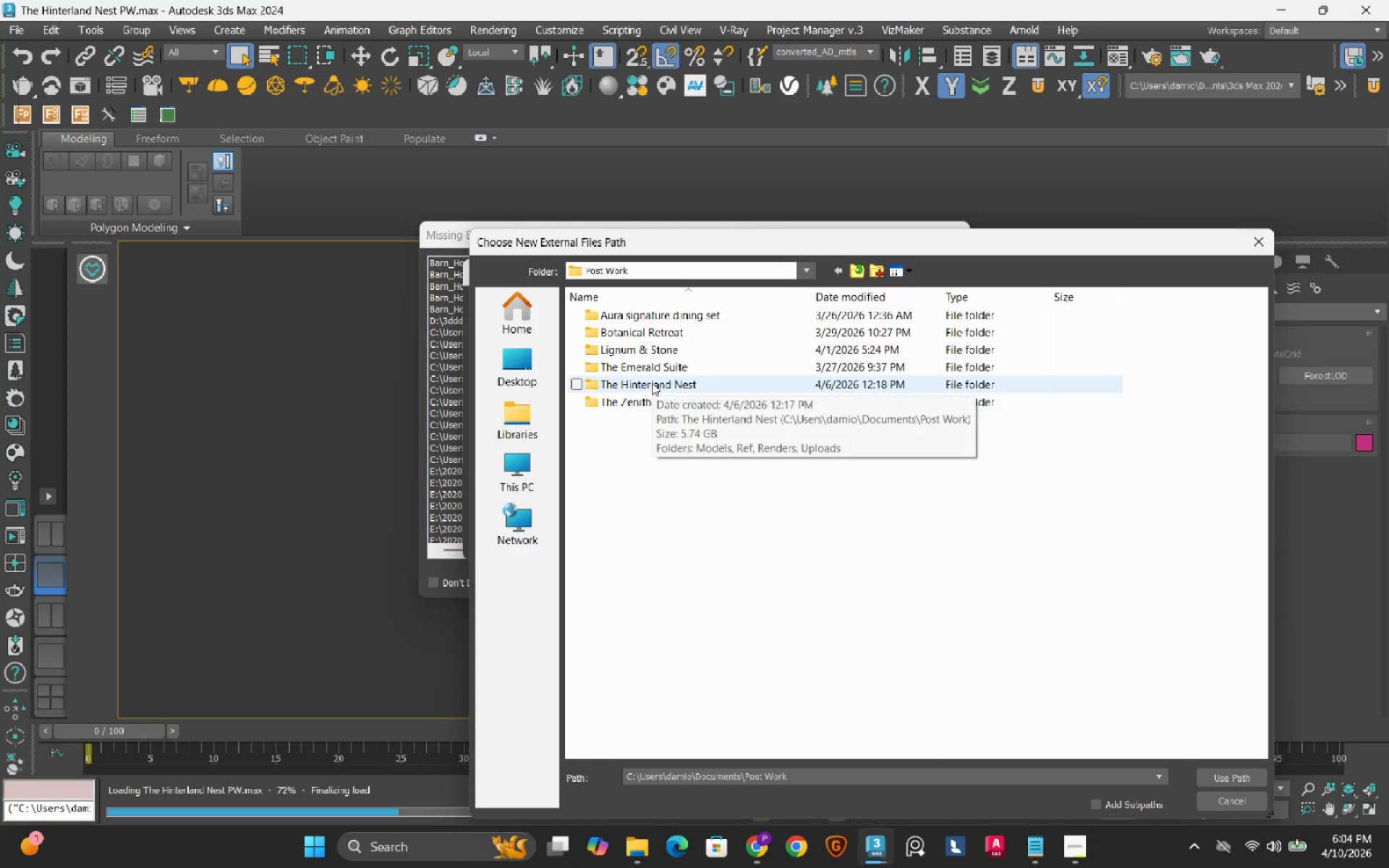 
double_click([652, 383])
 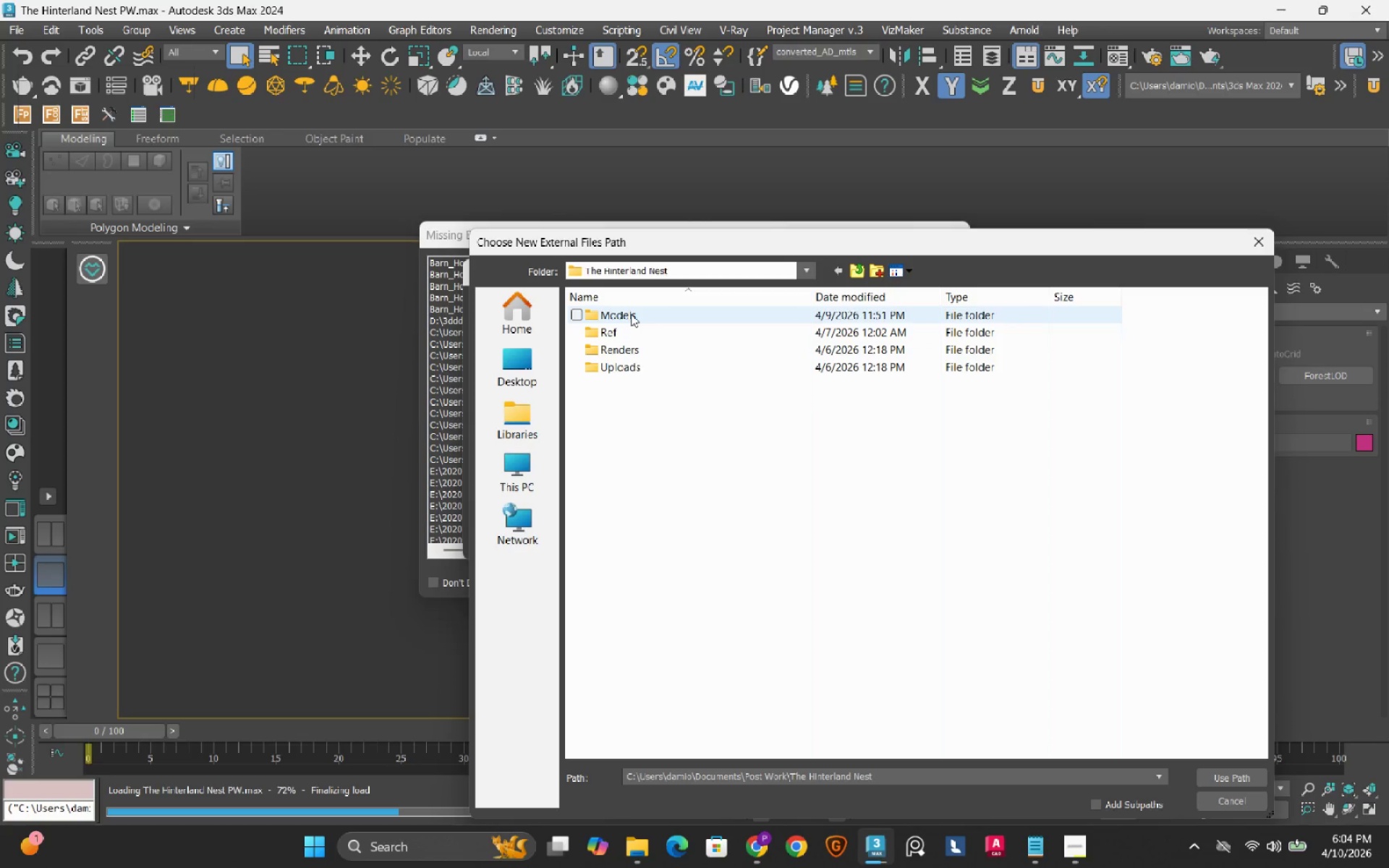 
double_click([631, 314])
 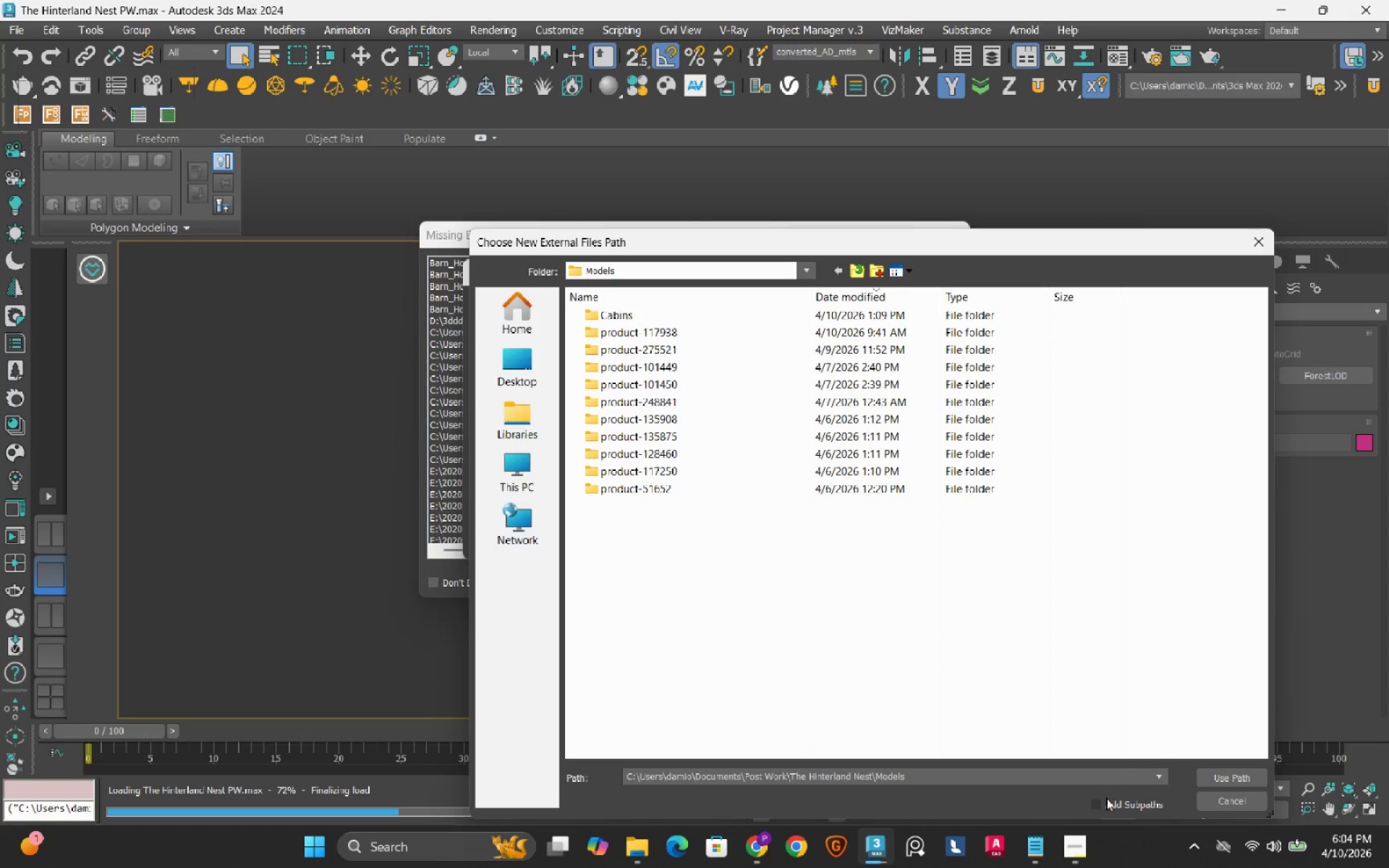 
left_click([1106, 798])
 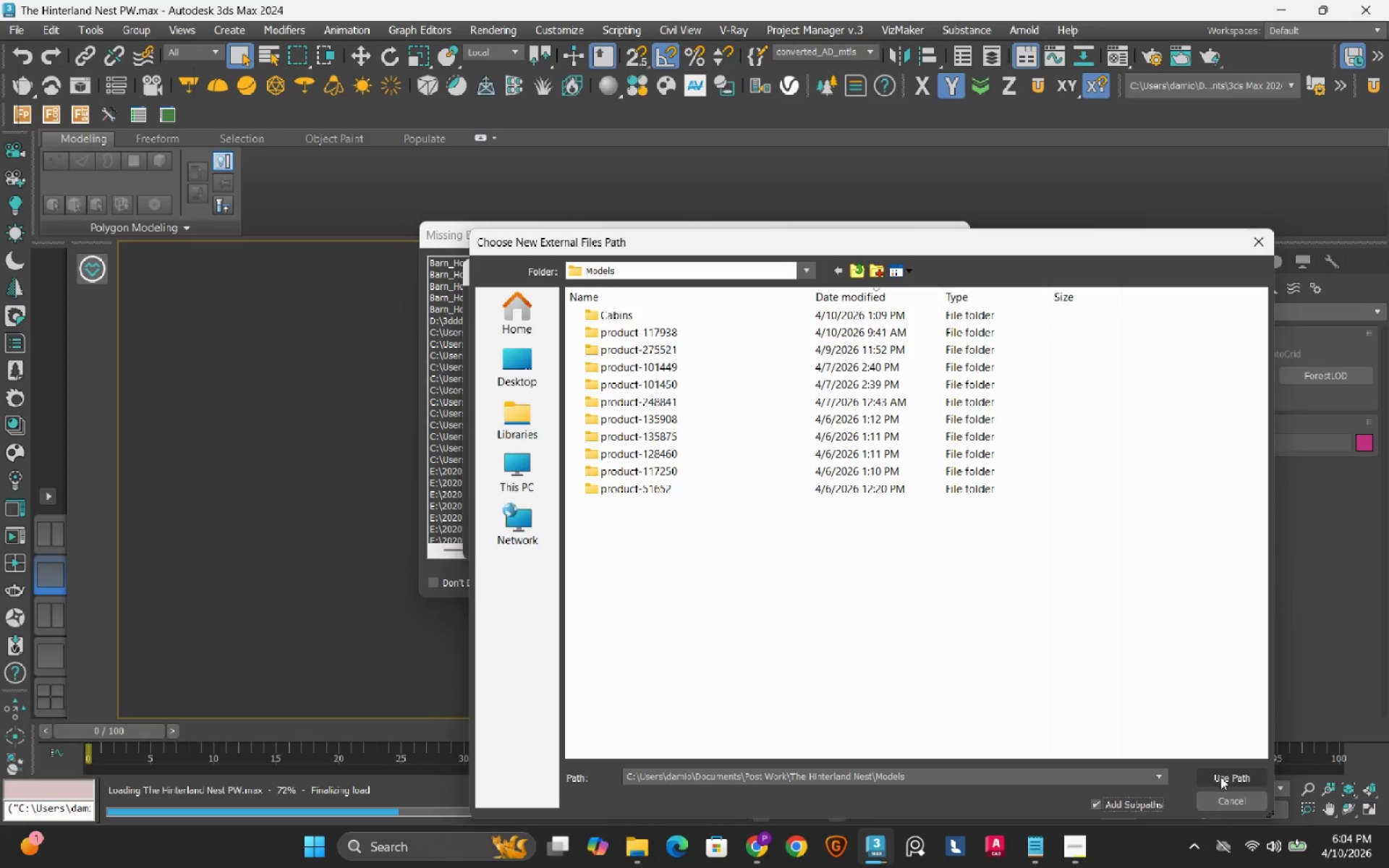 
left_click([1220, 777])
 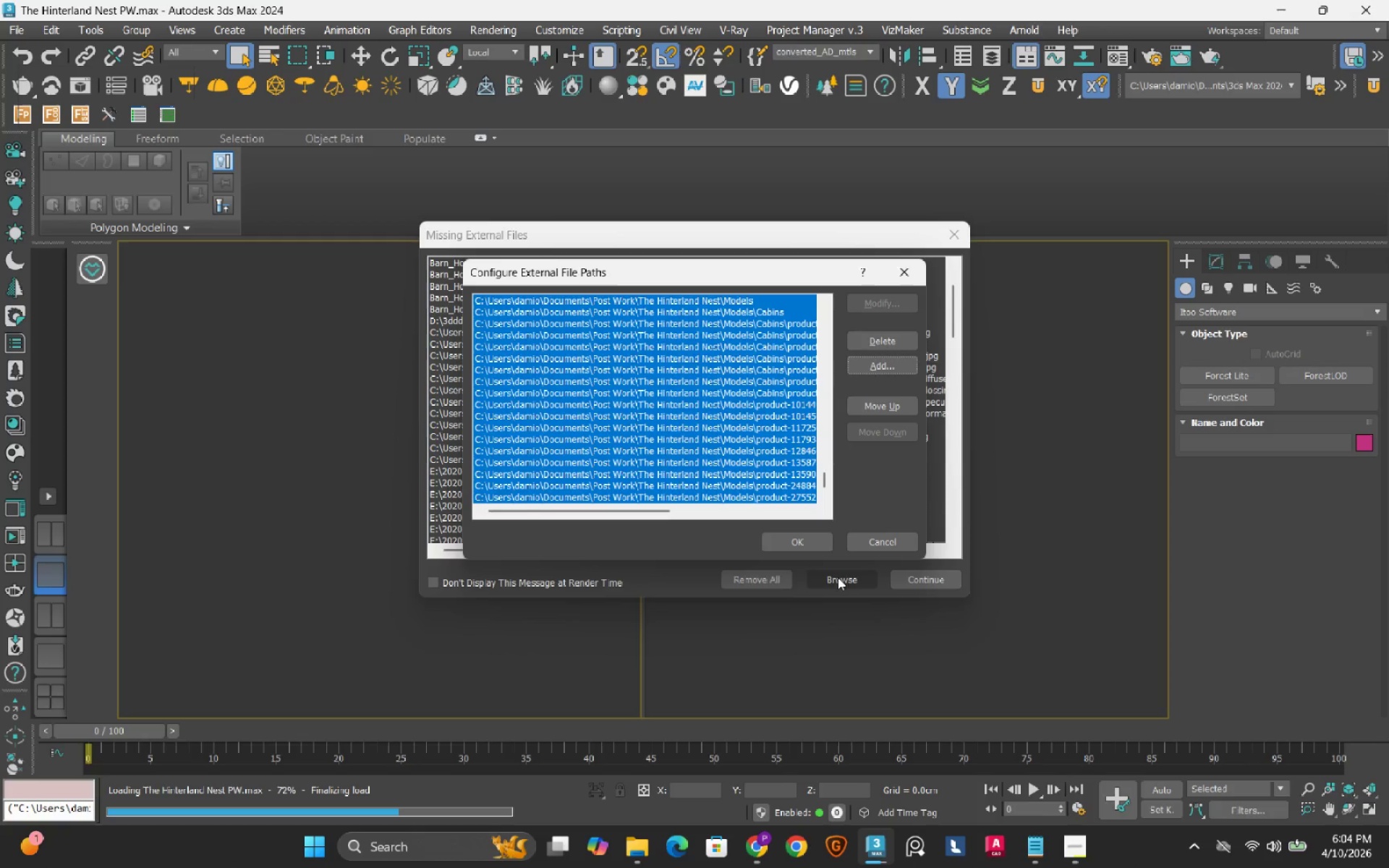 
mouse_move([791, 562])
 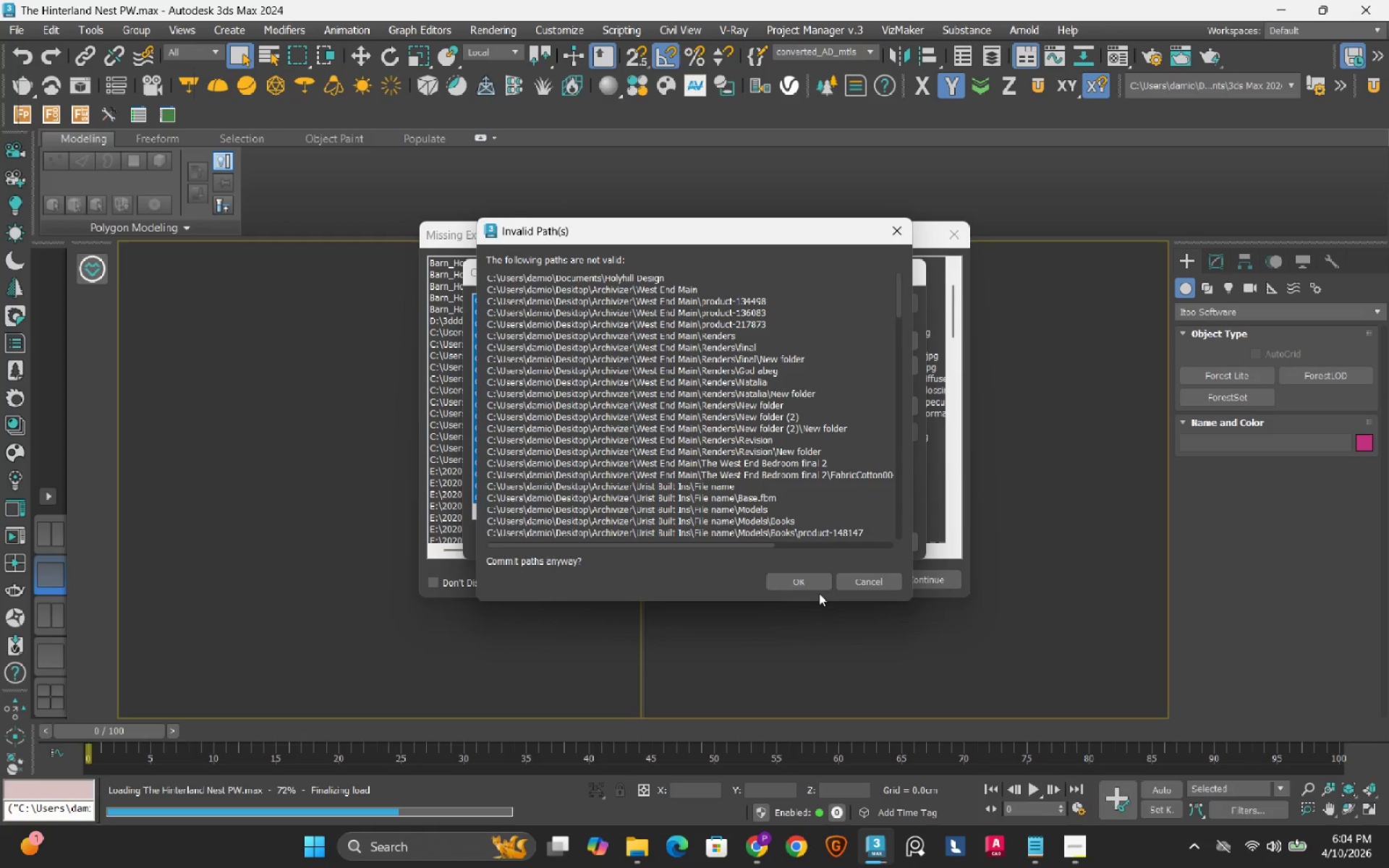 
left_click([819, 589])
 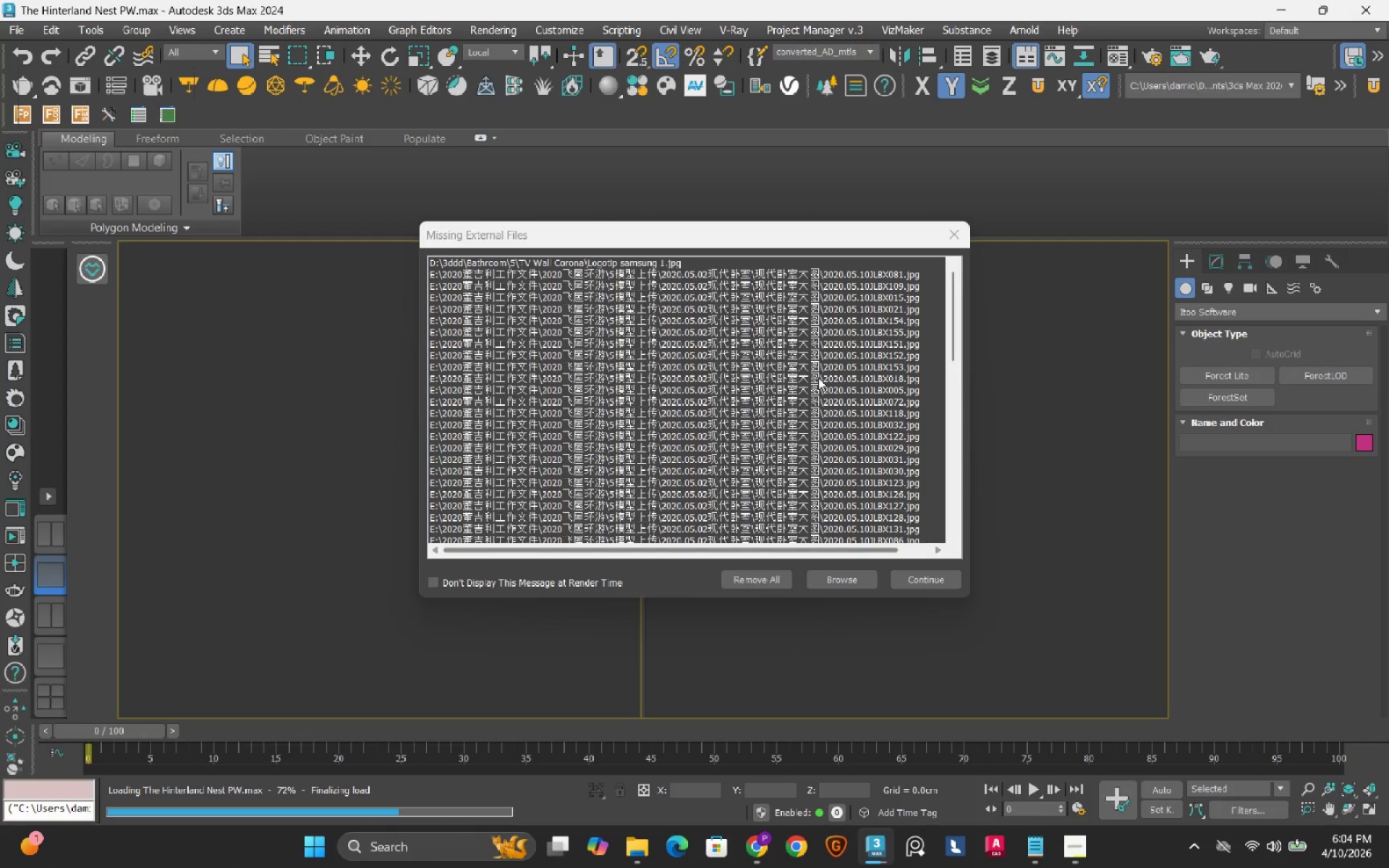 
scroll: coordinate [818, 378], scroll_direction: down, amount: 3.0
 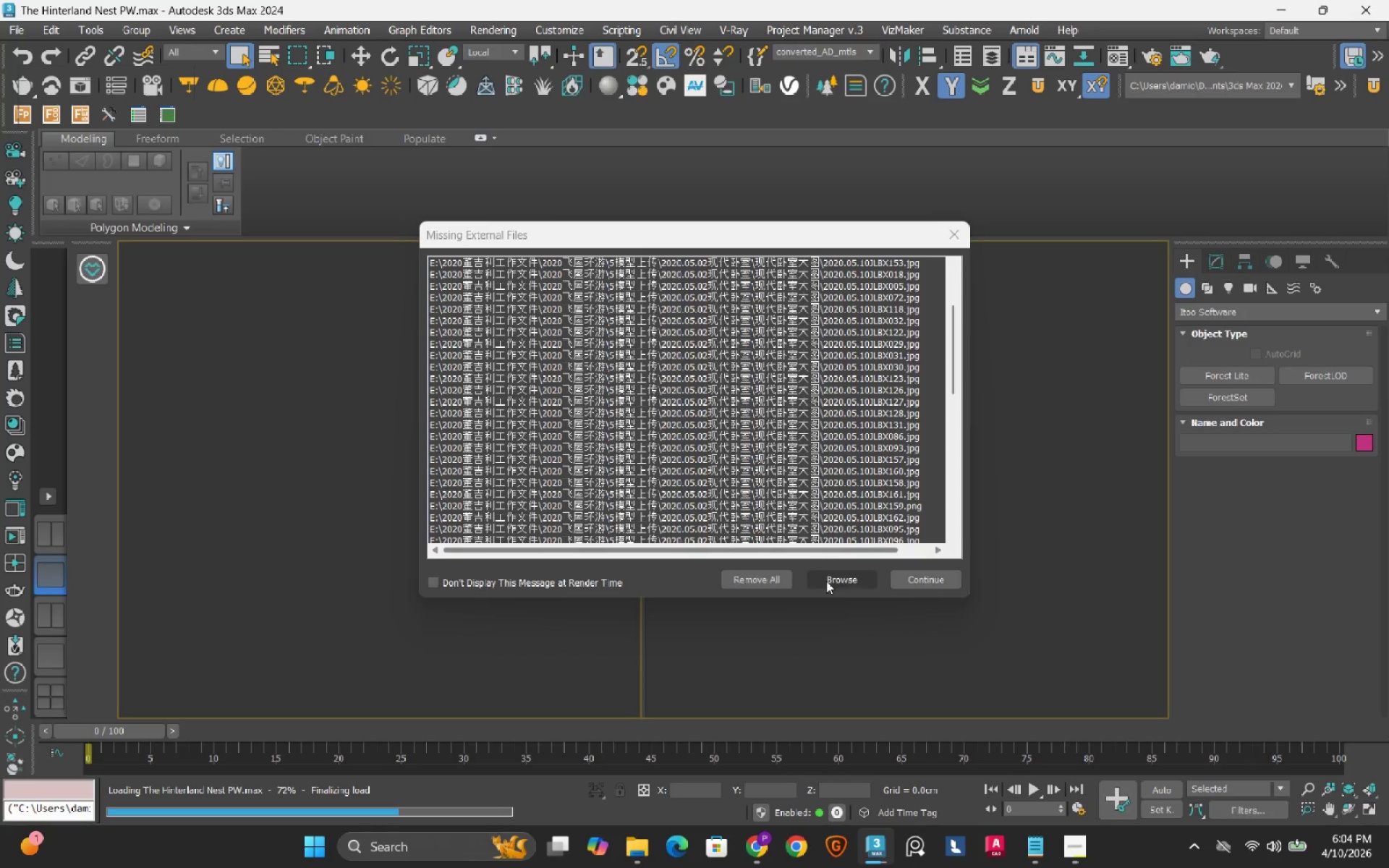 
left_click([827, 581])
 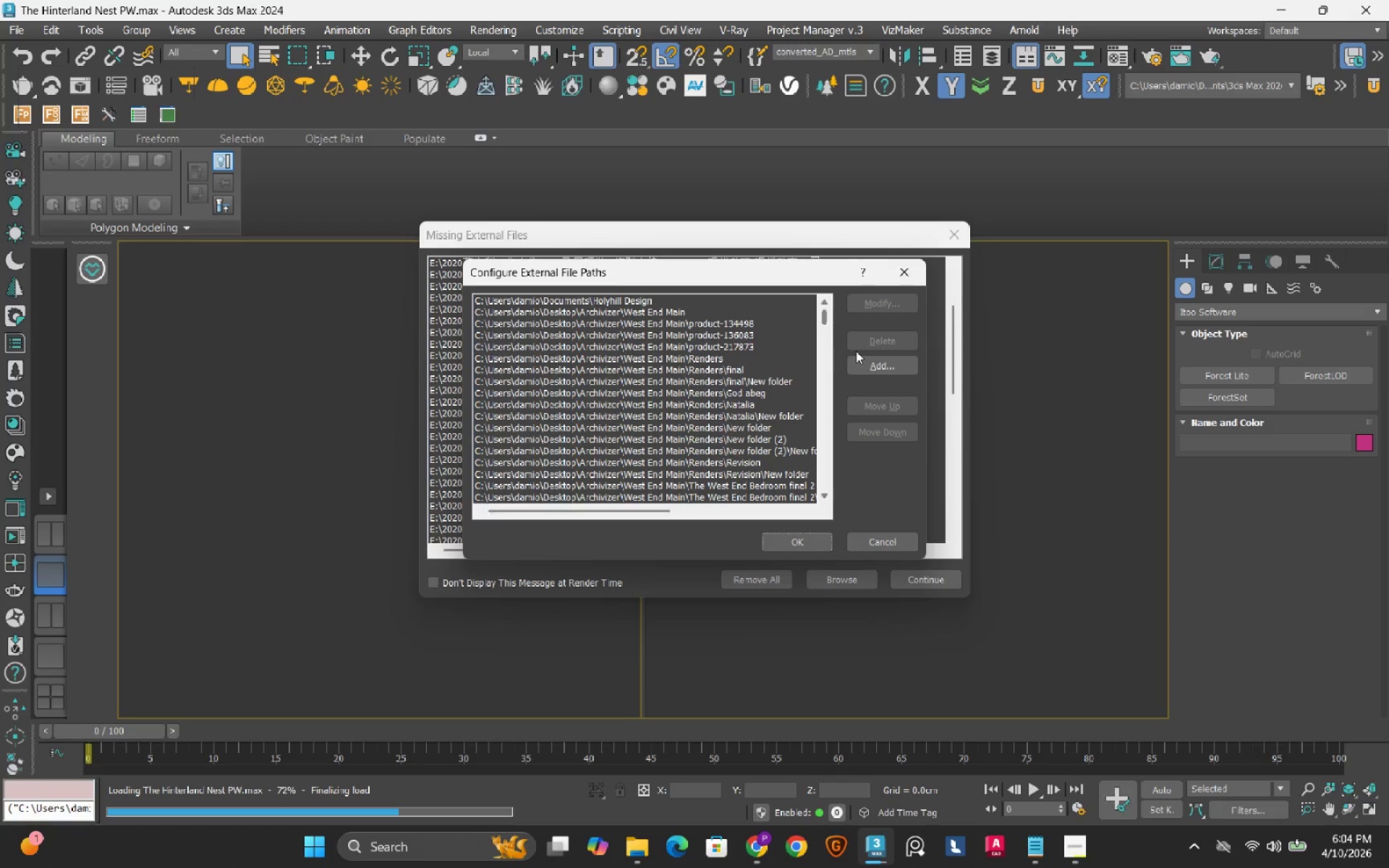 
left_click([877, 365])
 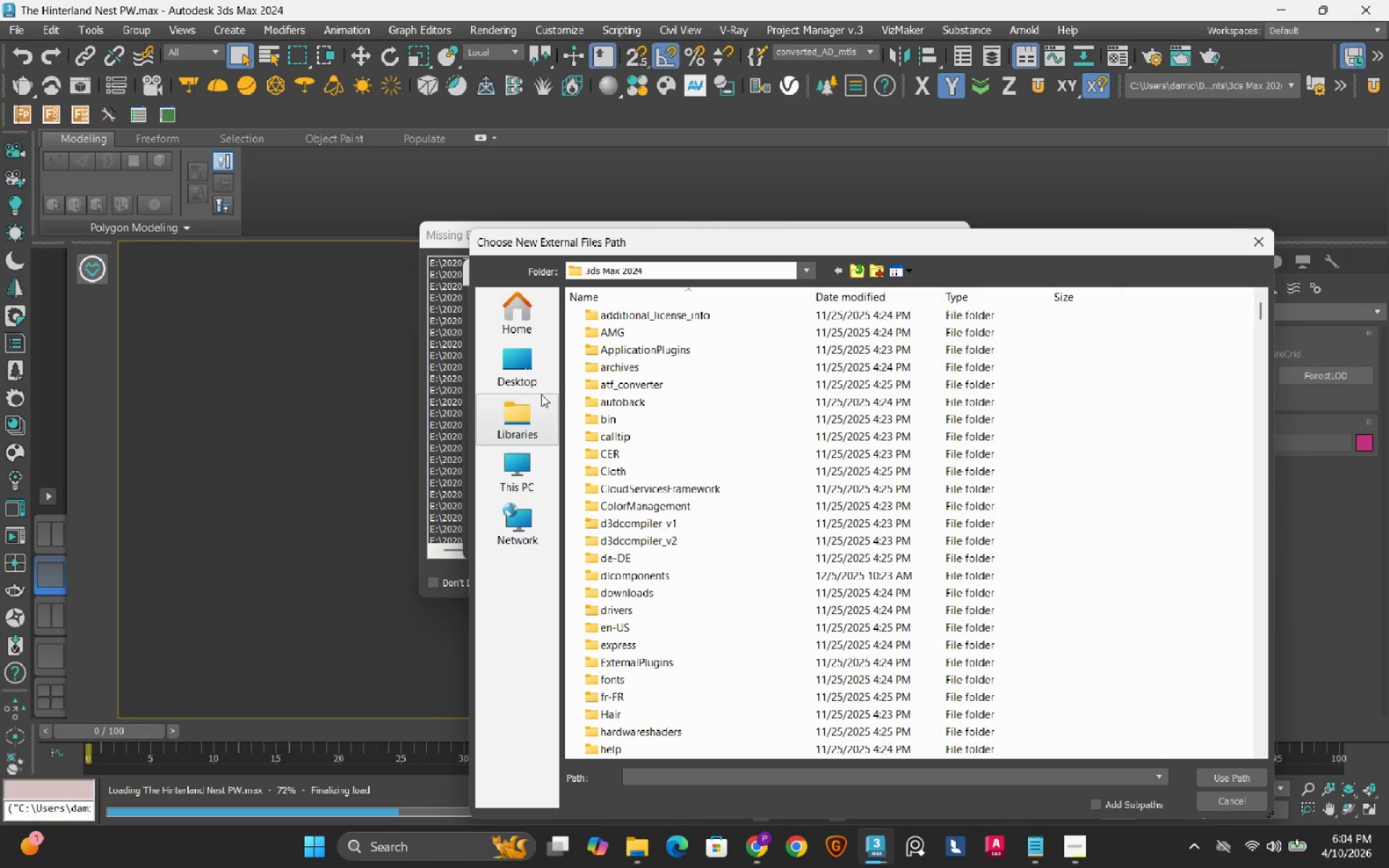 
left_click([514, 362])
 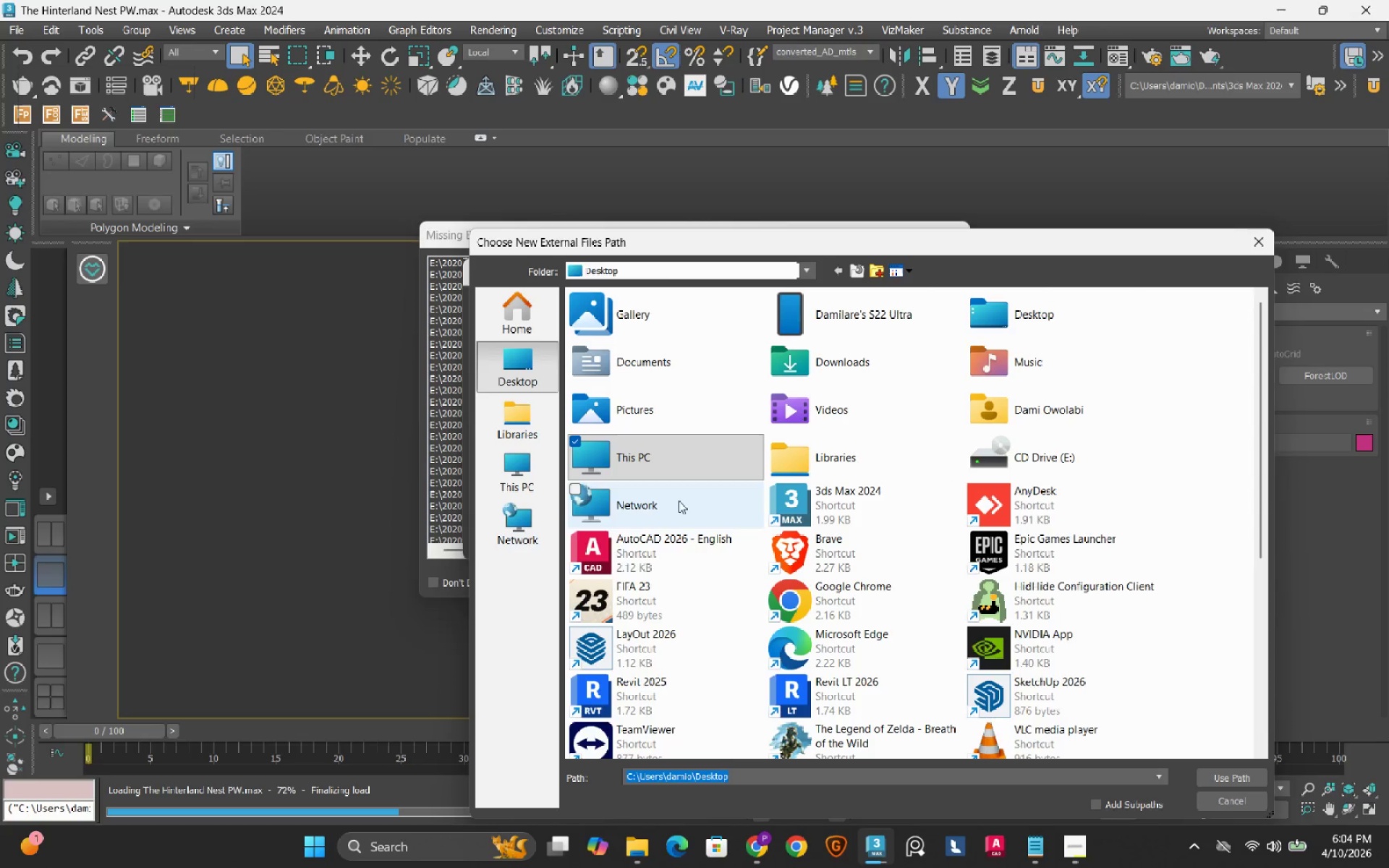 
scroll: coordinate [681, 529], scroll_direction: down, amount: 4.0
 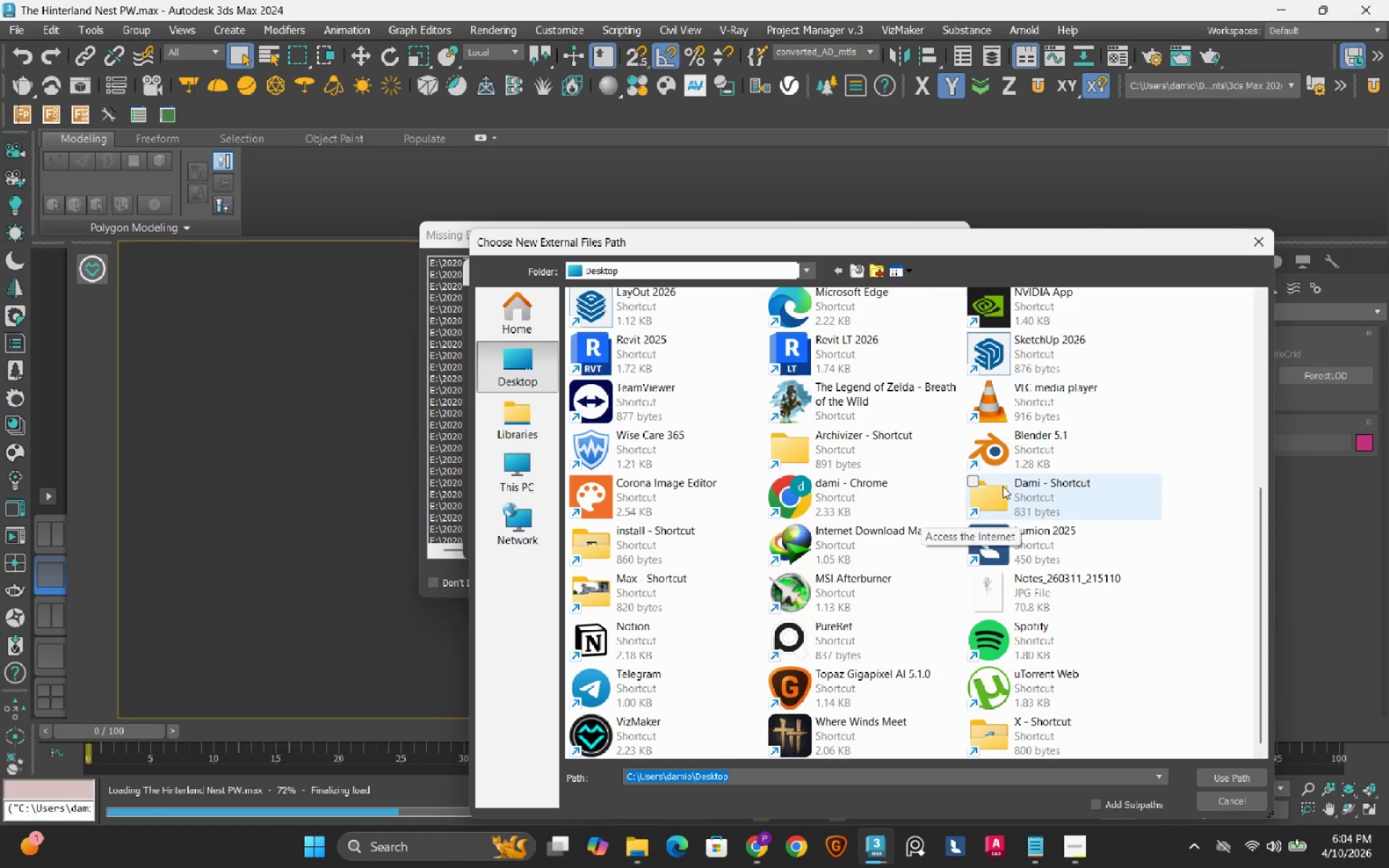 
double_click([1008, 486])
 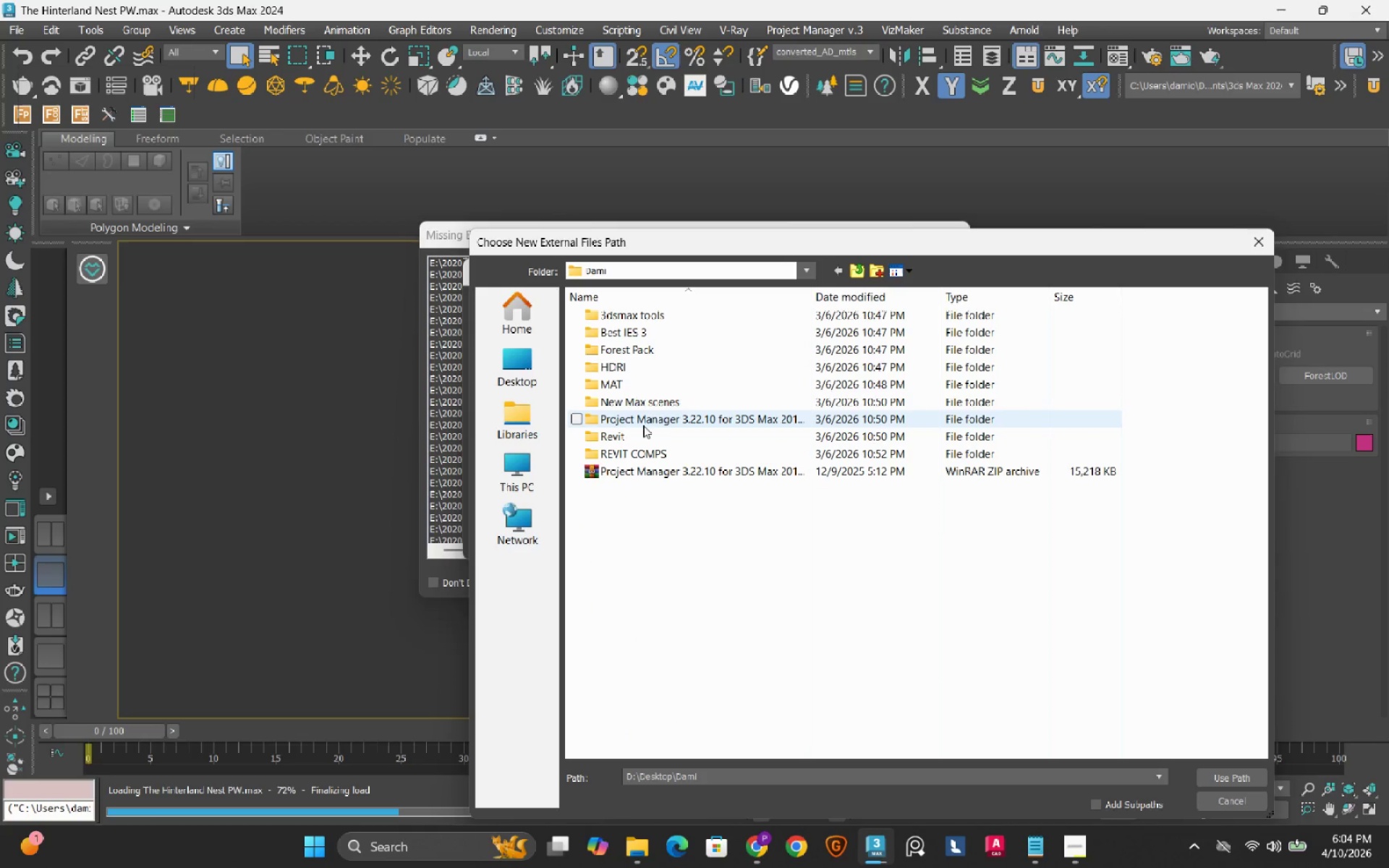 
double_click([657, 394])
 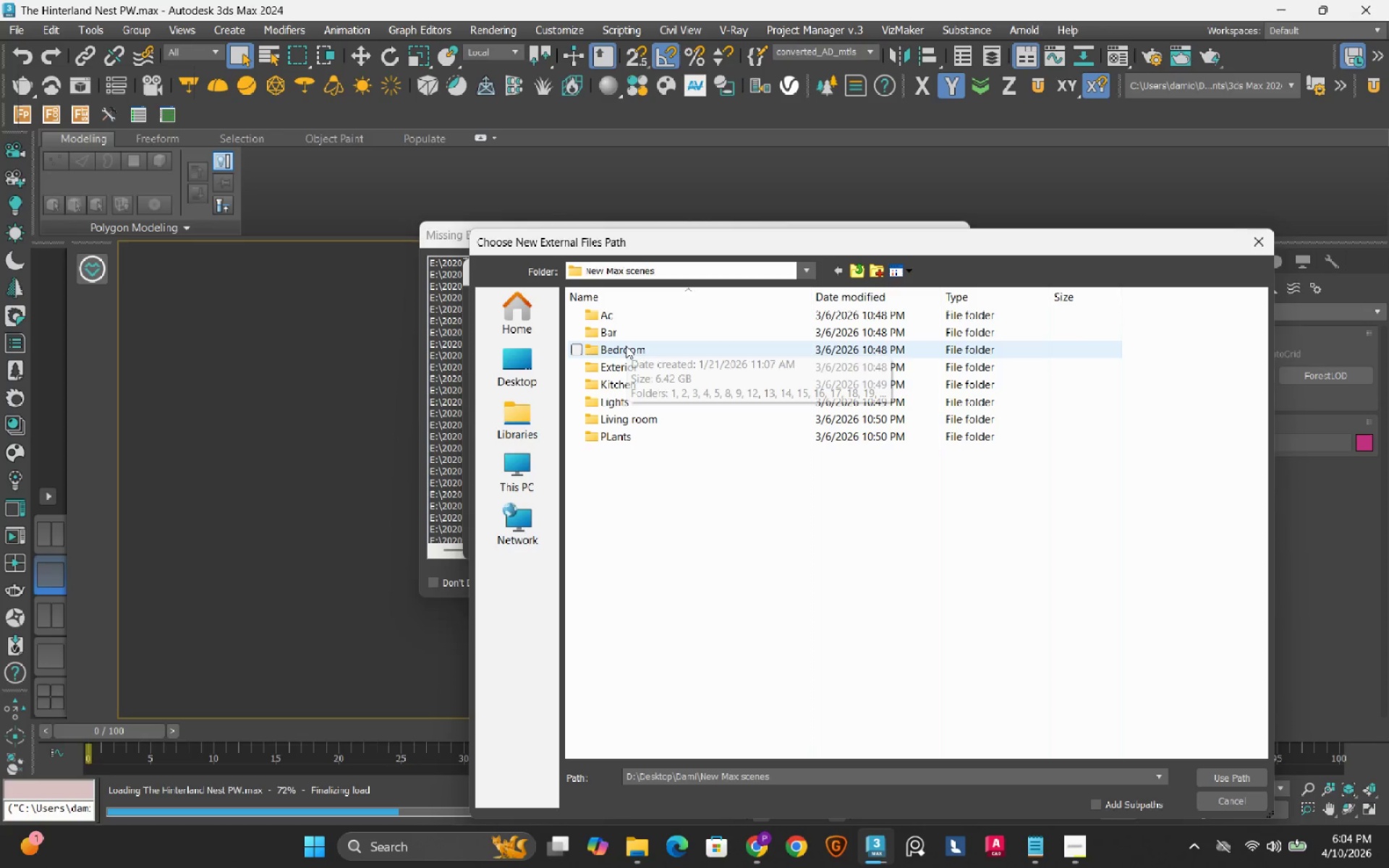 
double_click([626, 346])
 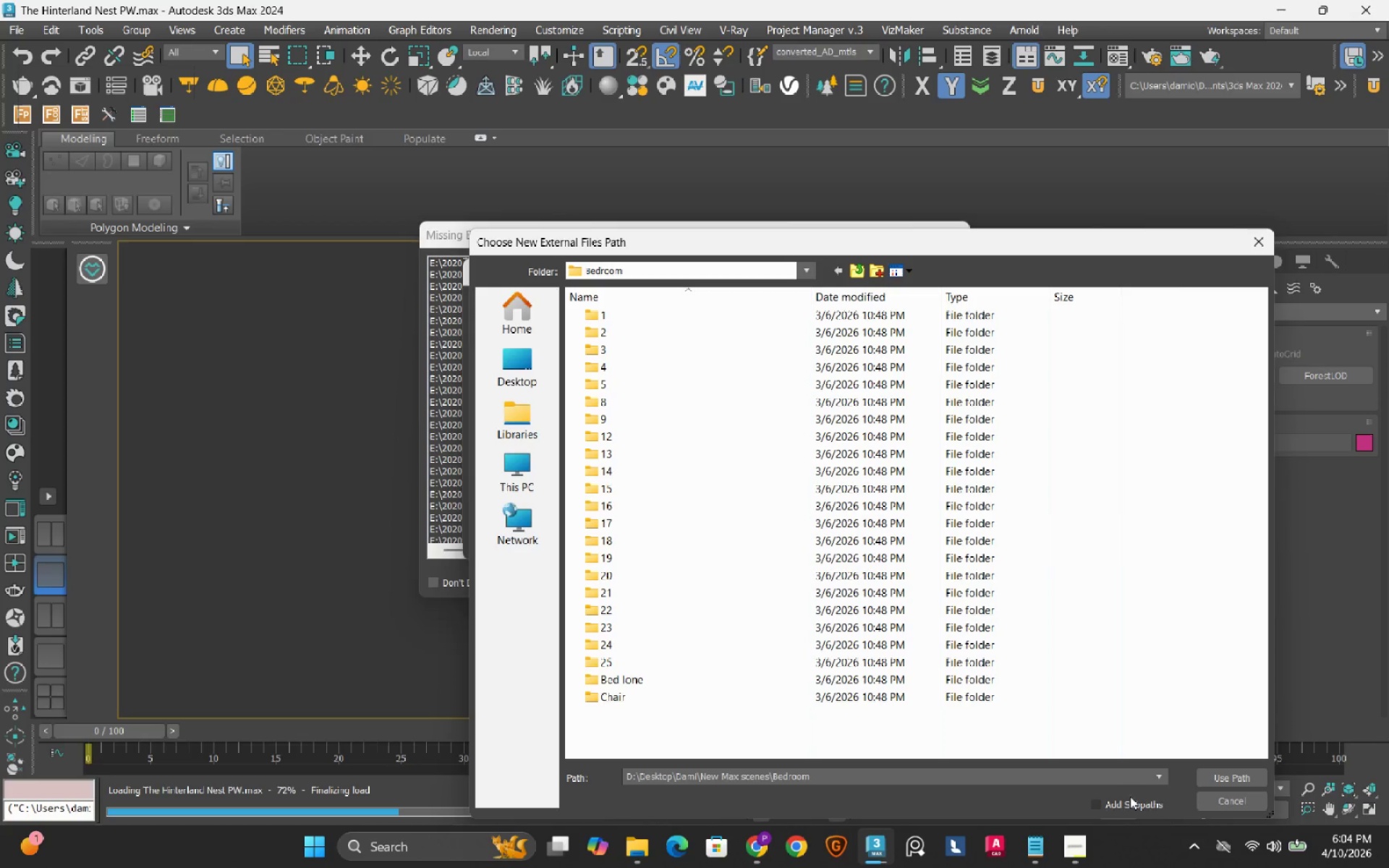 
left_click([1130, 800])
 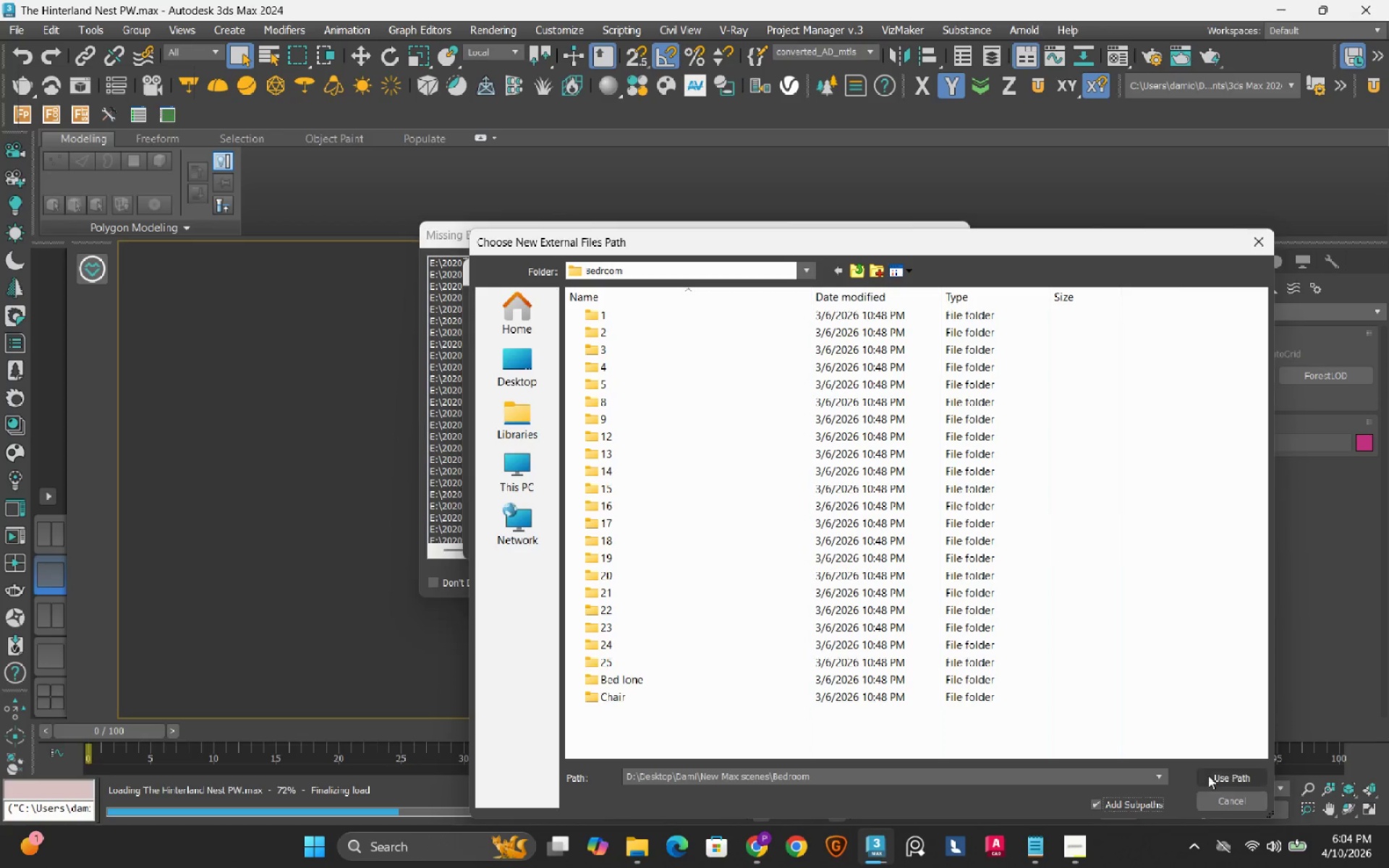 
left_click([1209, 775])
 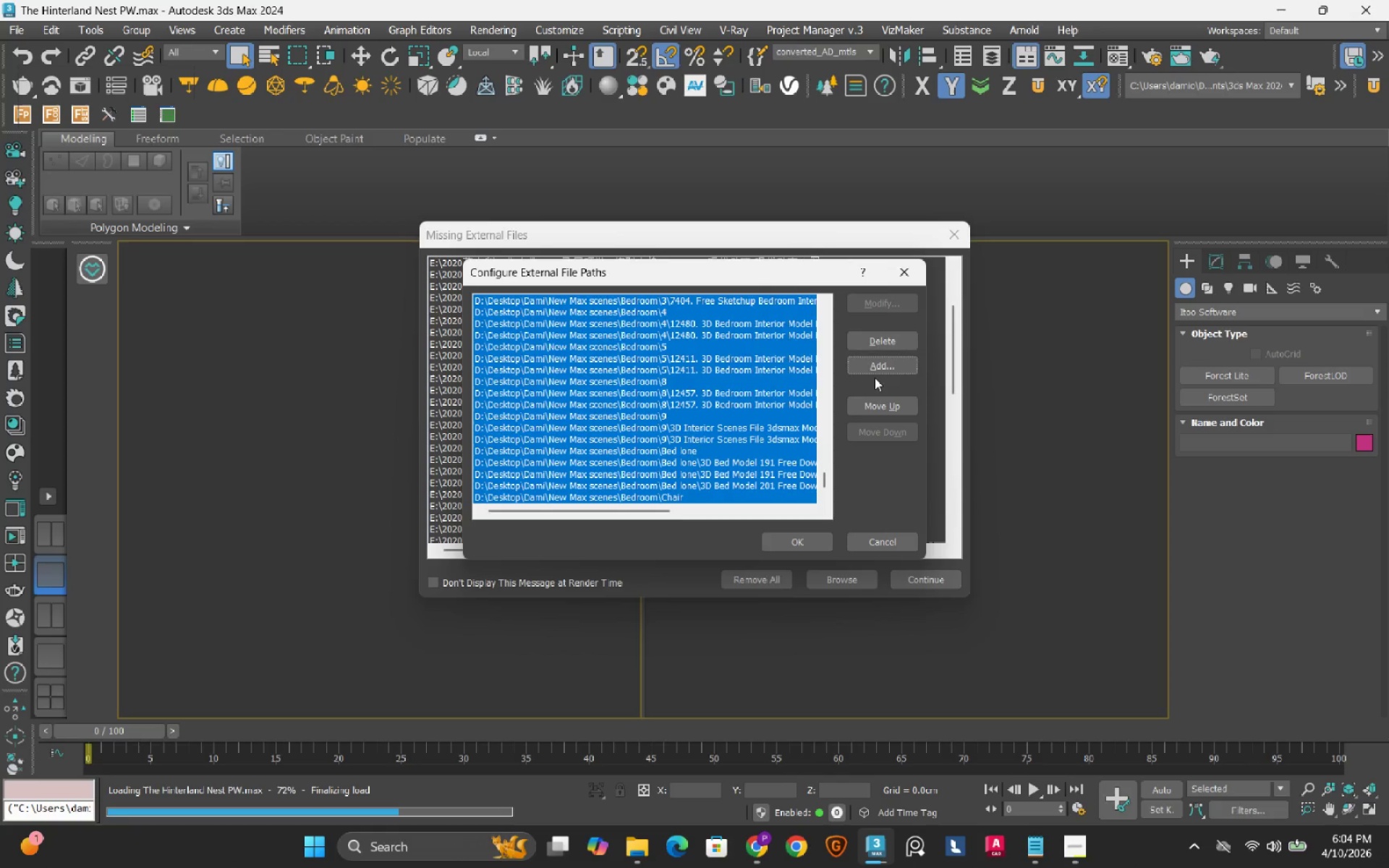 
left_click([870, 368])
 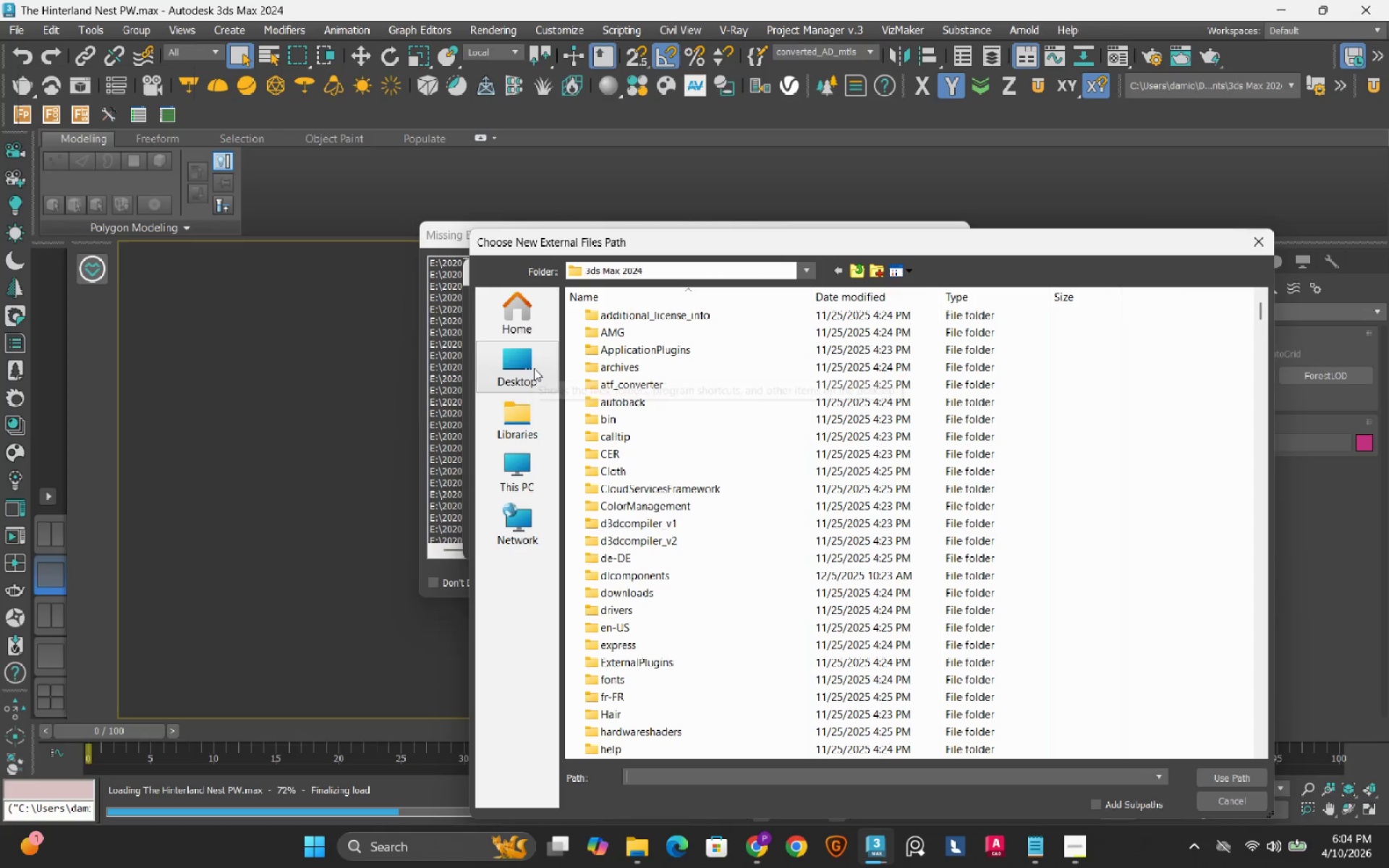 
left_click([534, 368])
 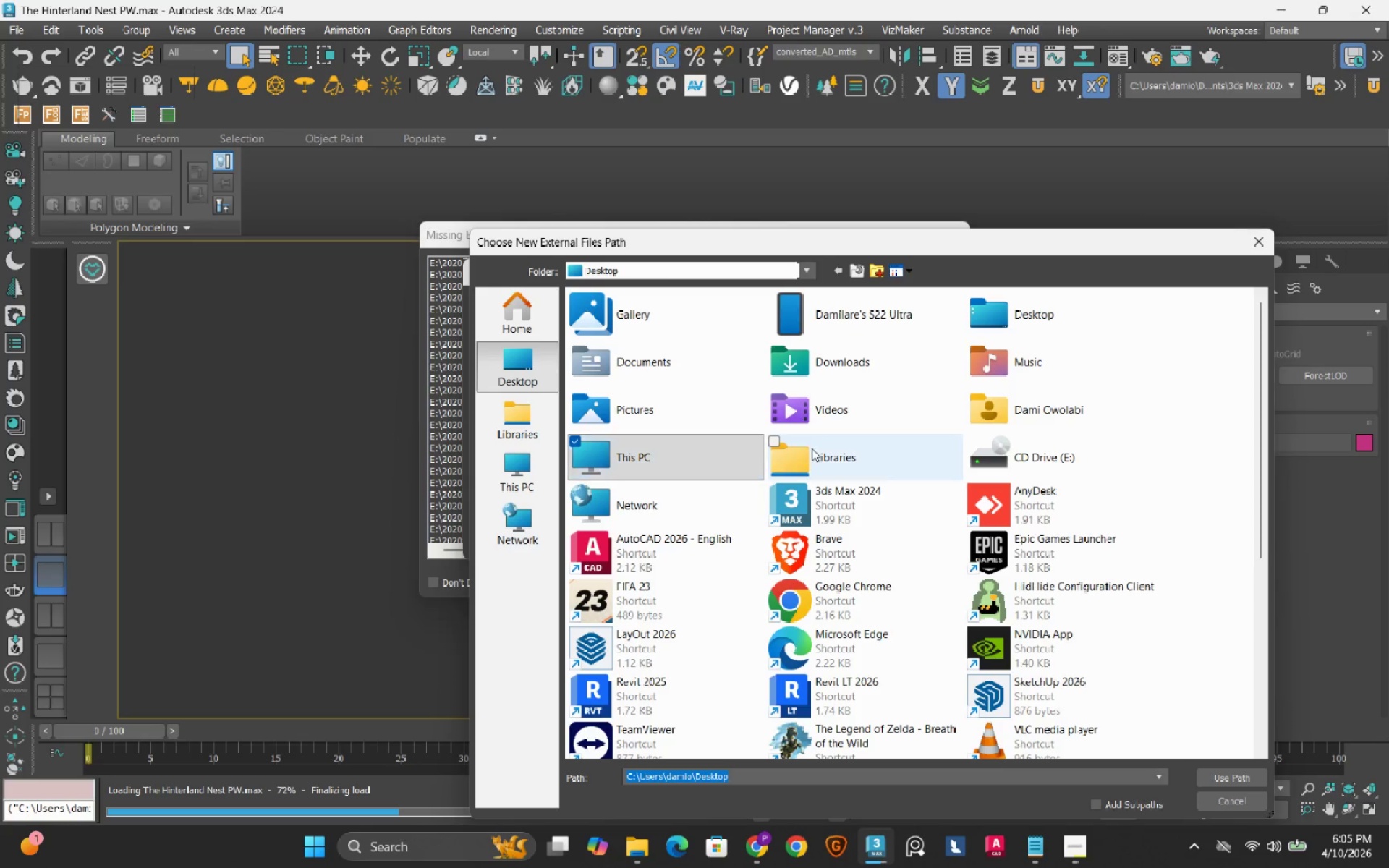 
scroll: coordinate [831, 504], scroll_direction: down, amount: 2.0
 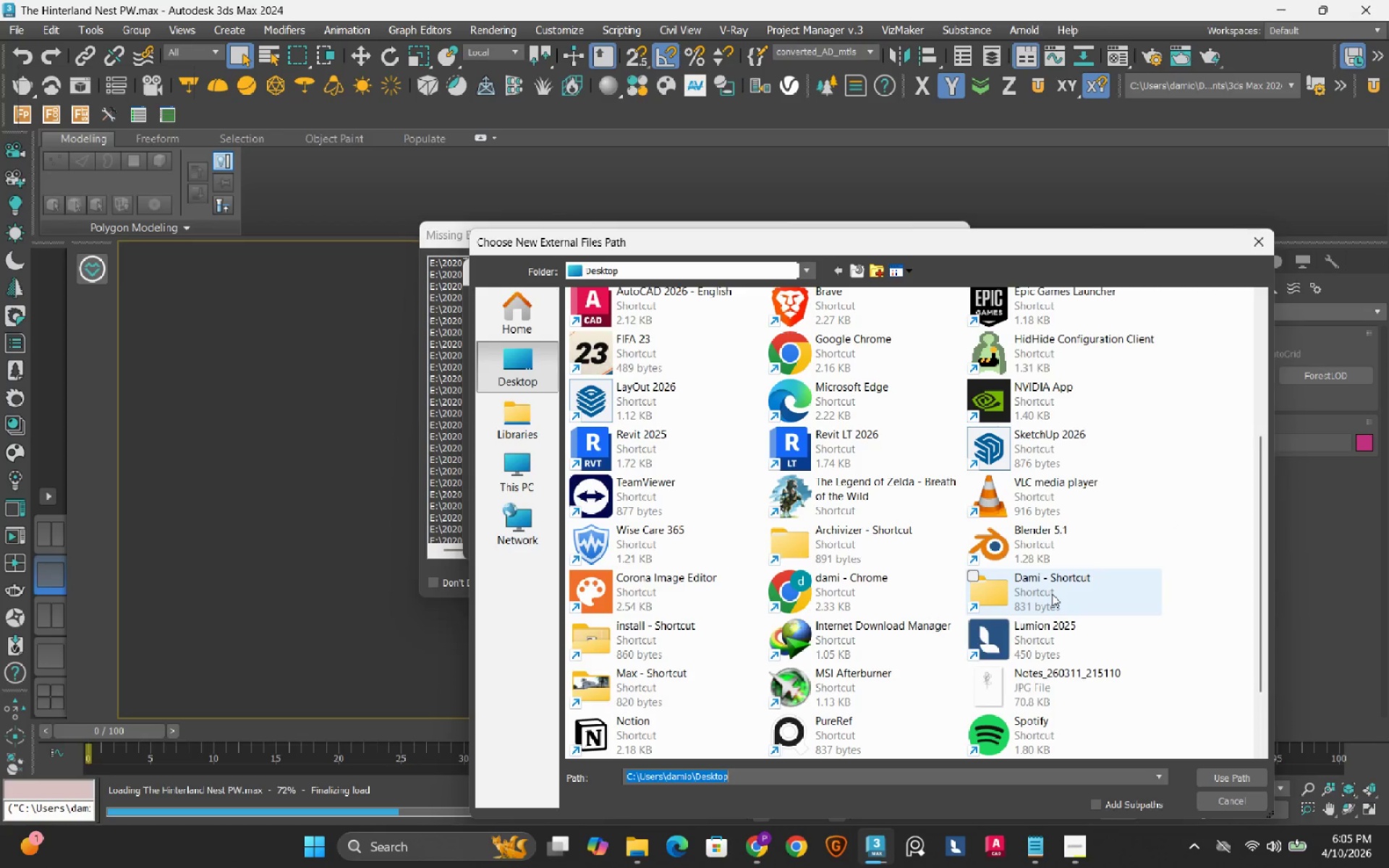 
double_click([1052, 594])
 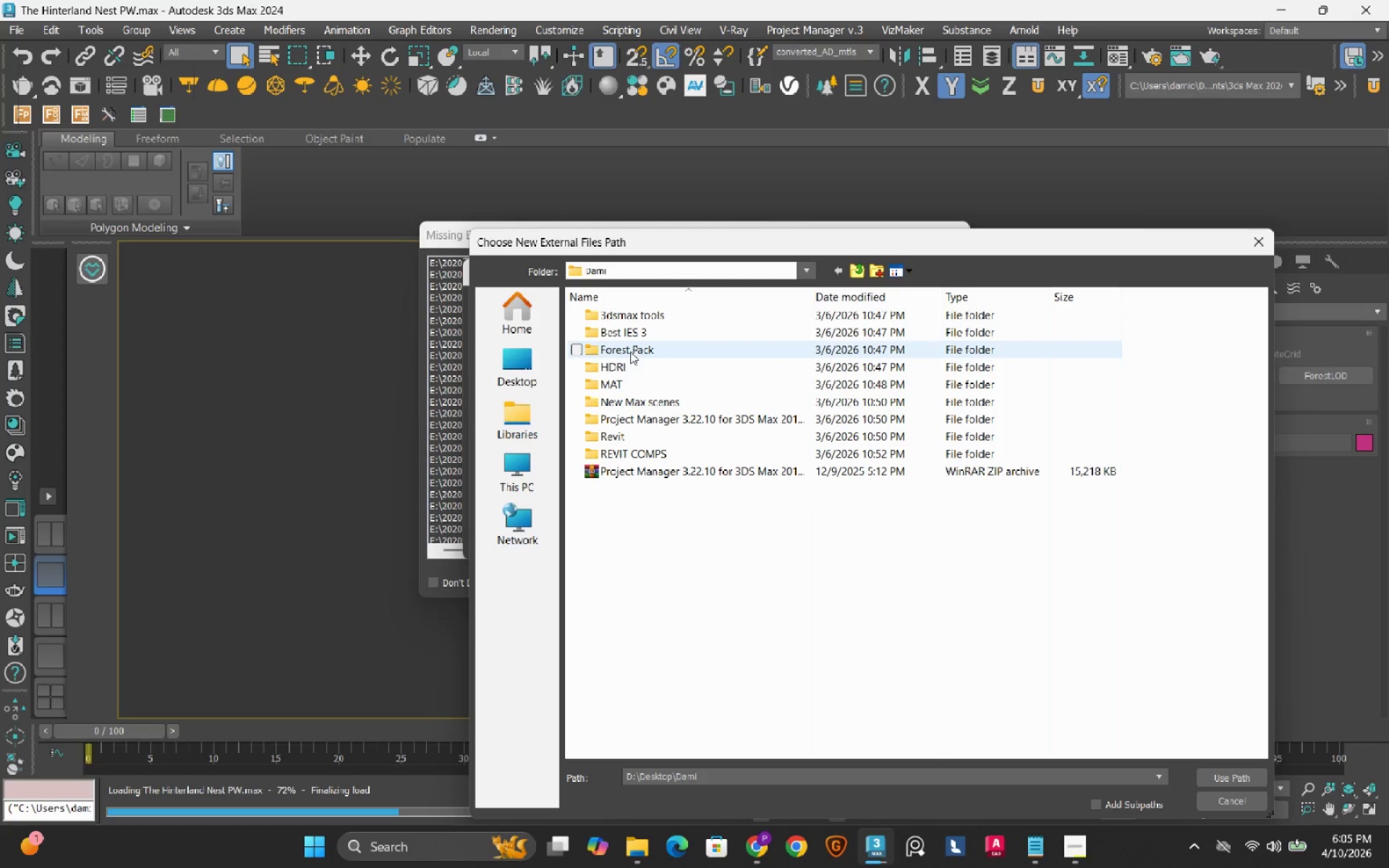 
double_click([629, 399])
 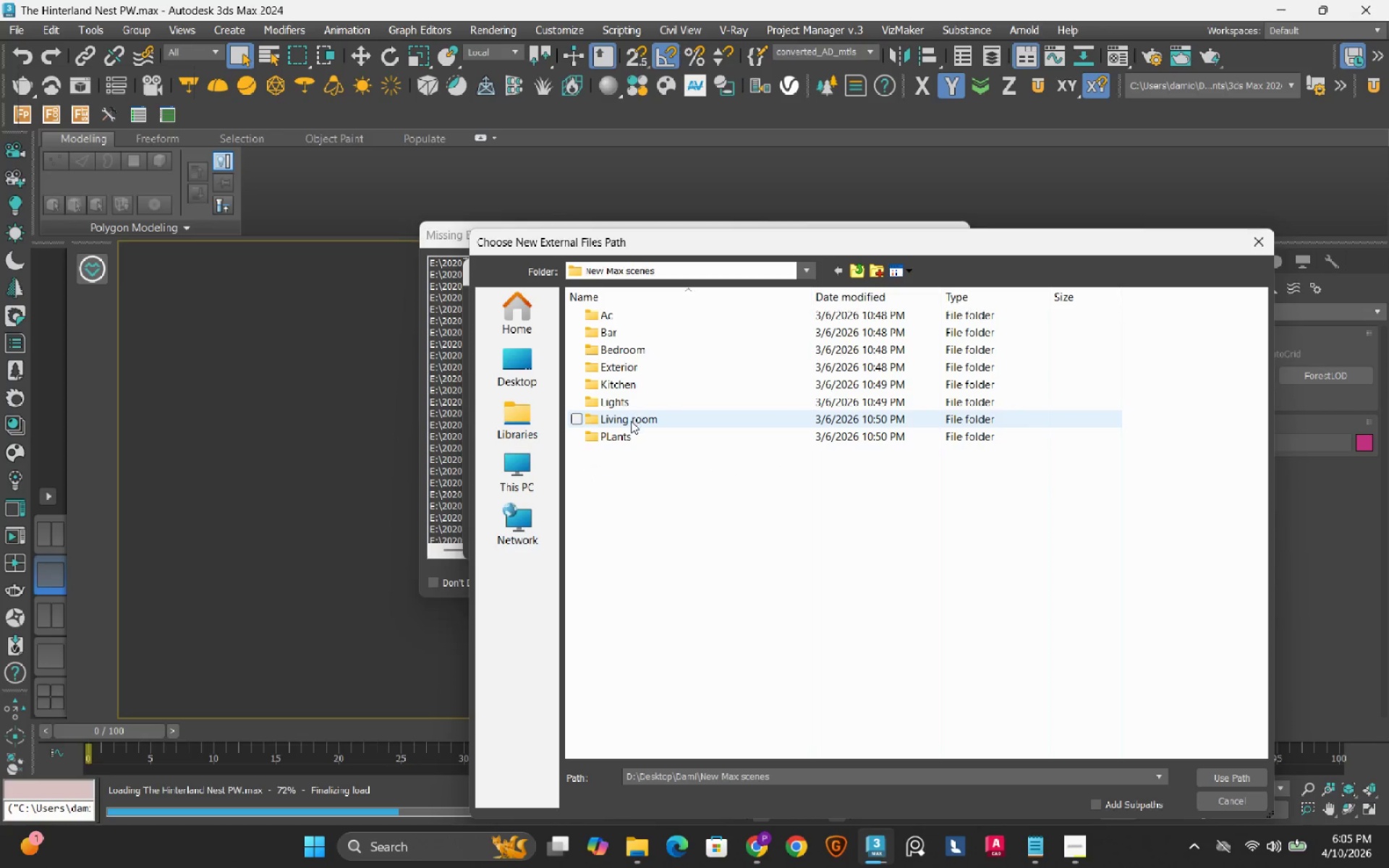 
double_click([631, 421])
 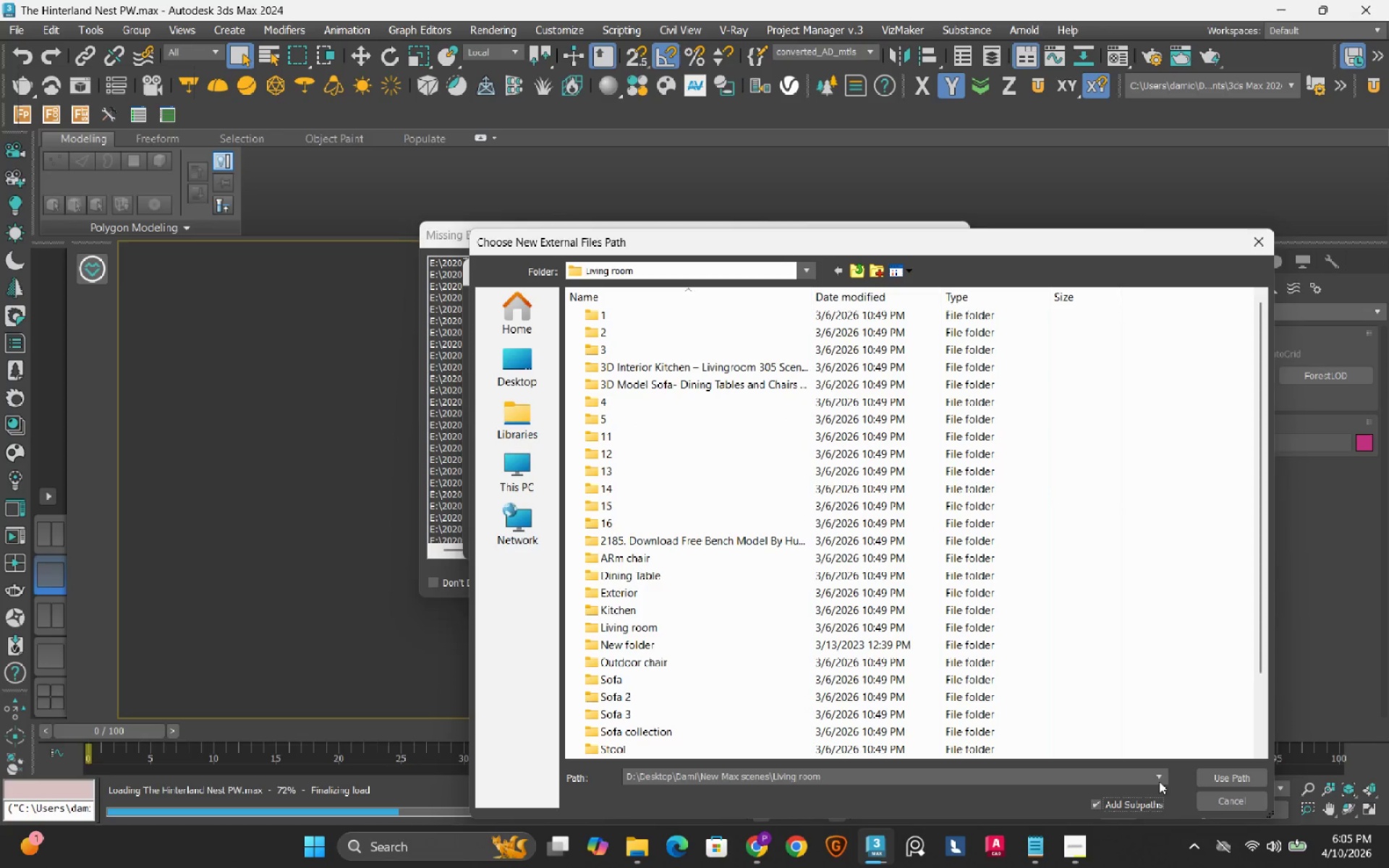 
left_click_drag(start_coordinate=[1203, 773], to_coordinate=[1207, 776])
 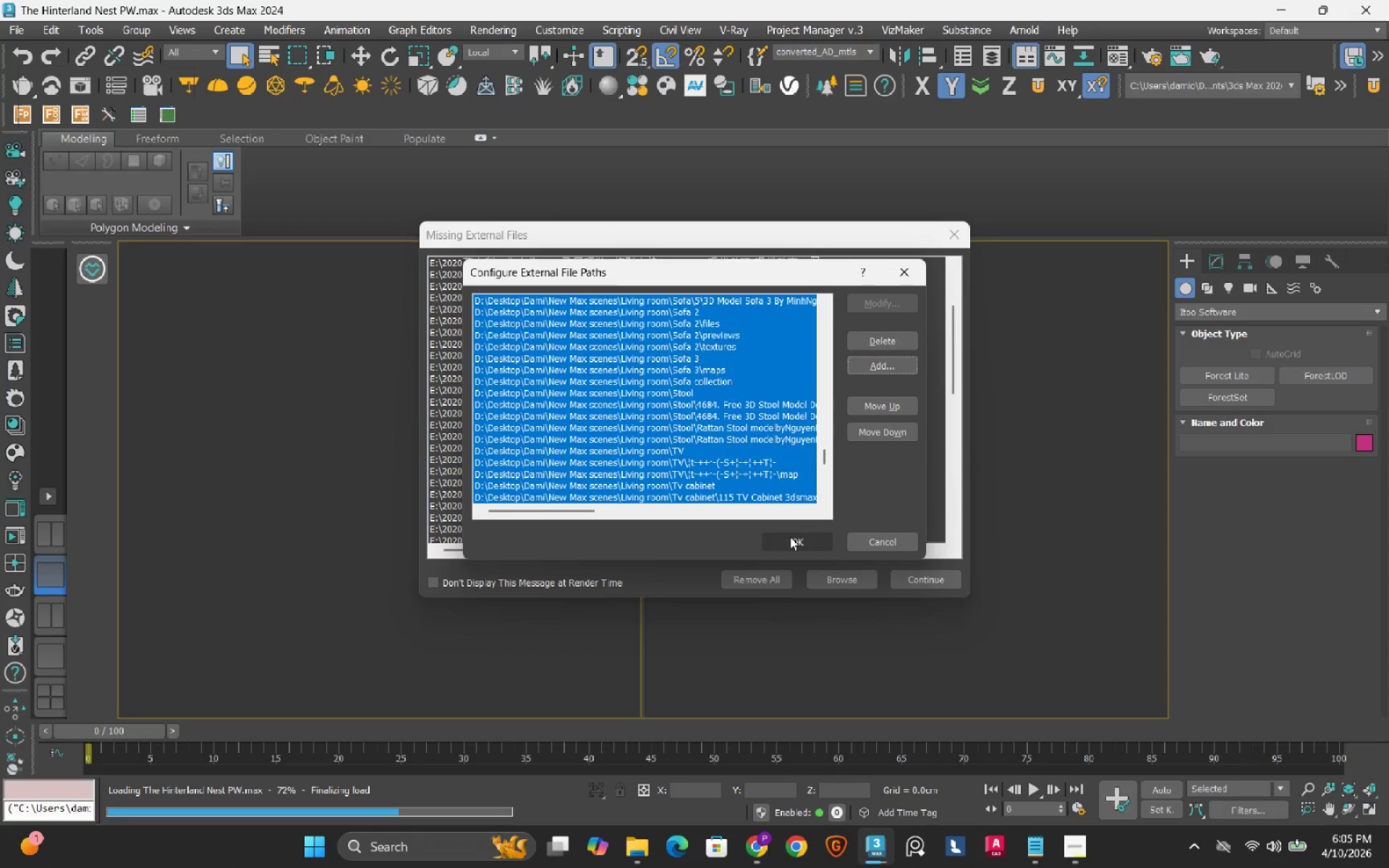 
left_click([790, 537])
 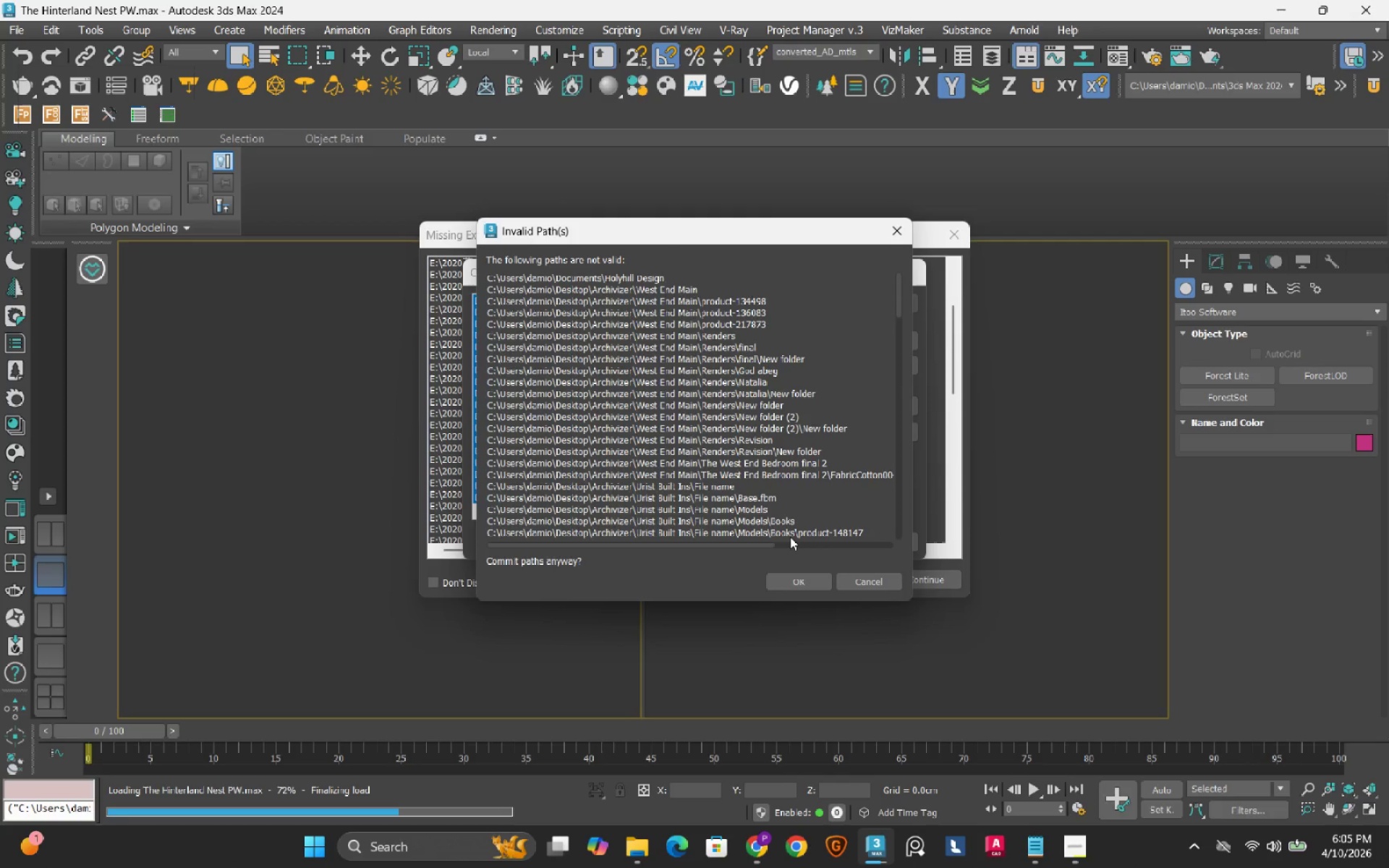 
wait(10.19)
 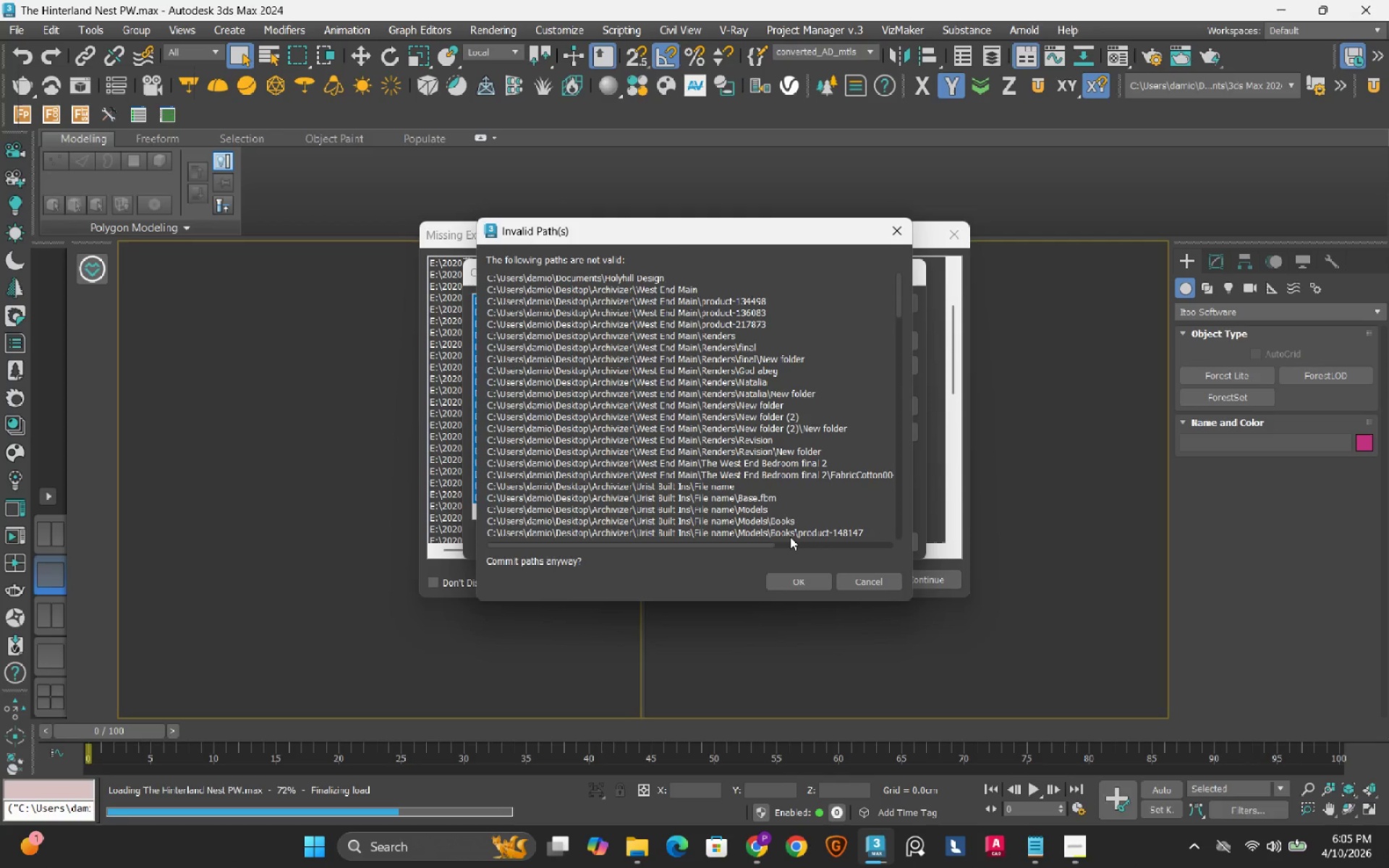 
left_click([791, 579])
 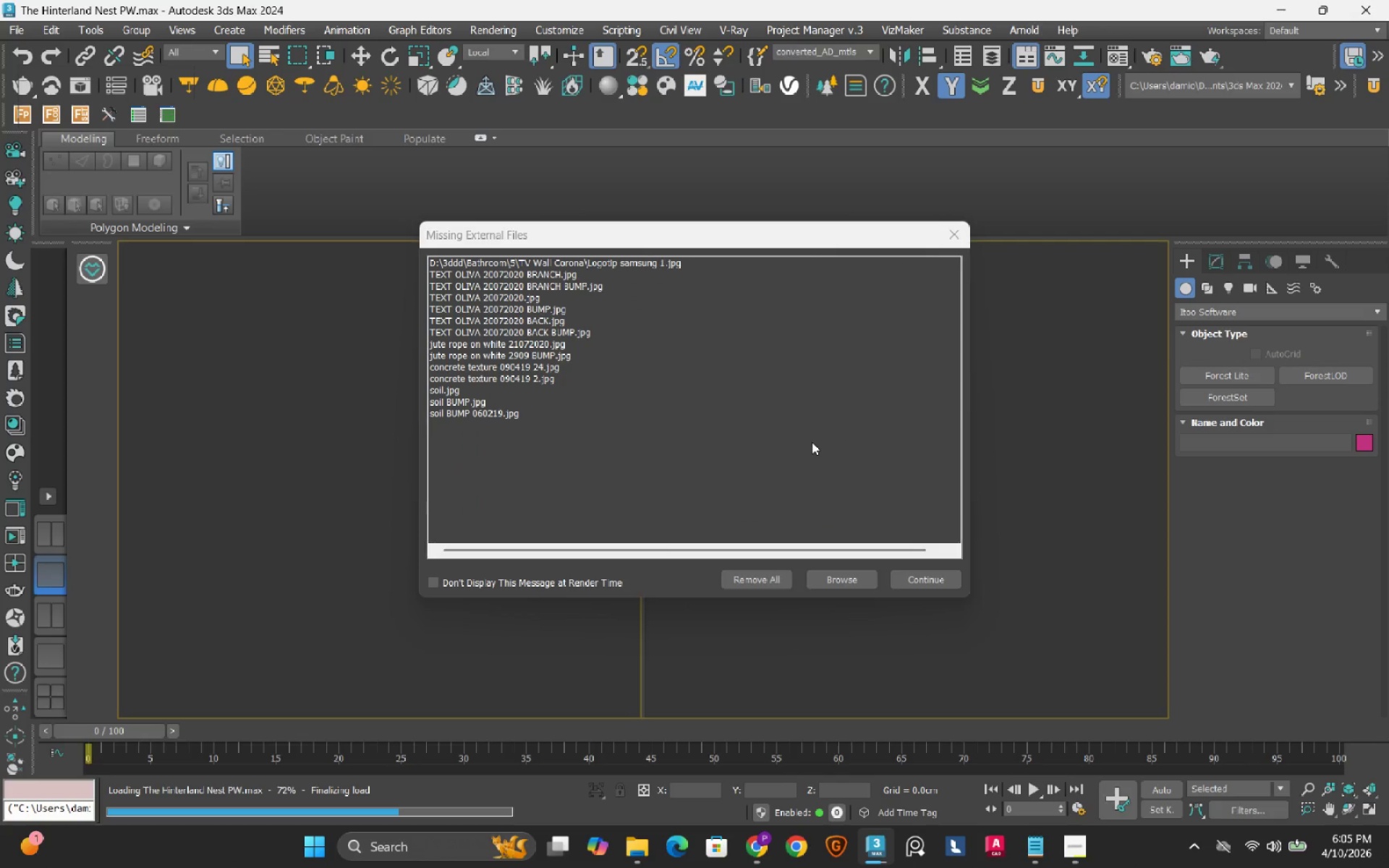 
left_click([913, 576])
 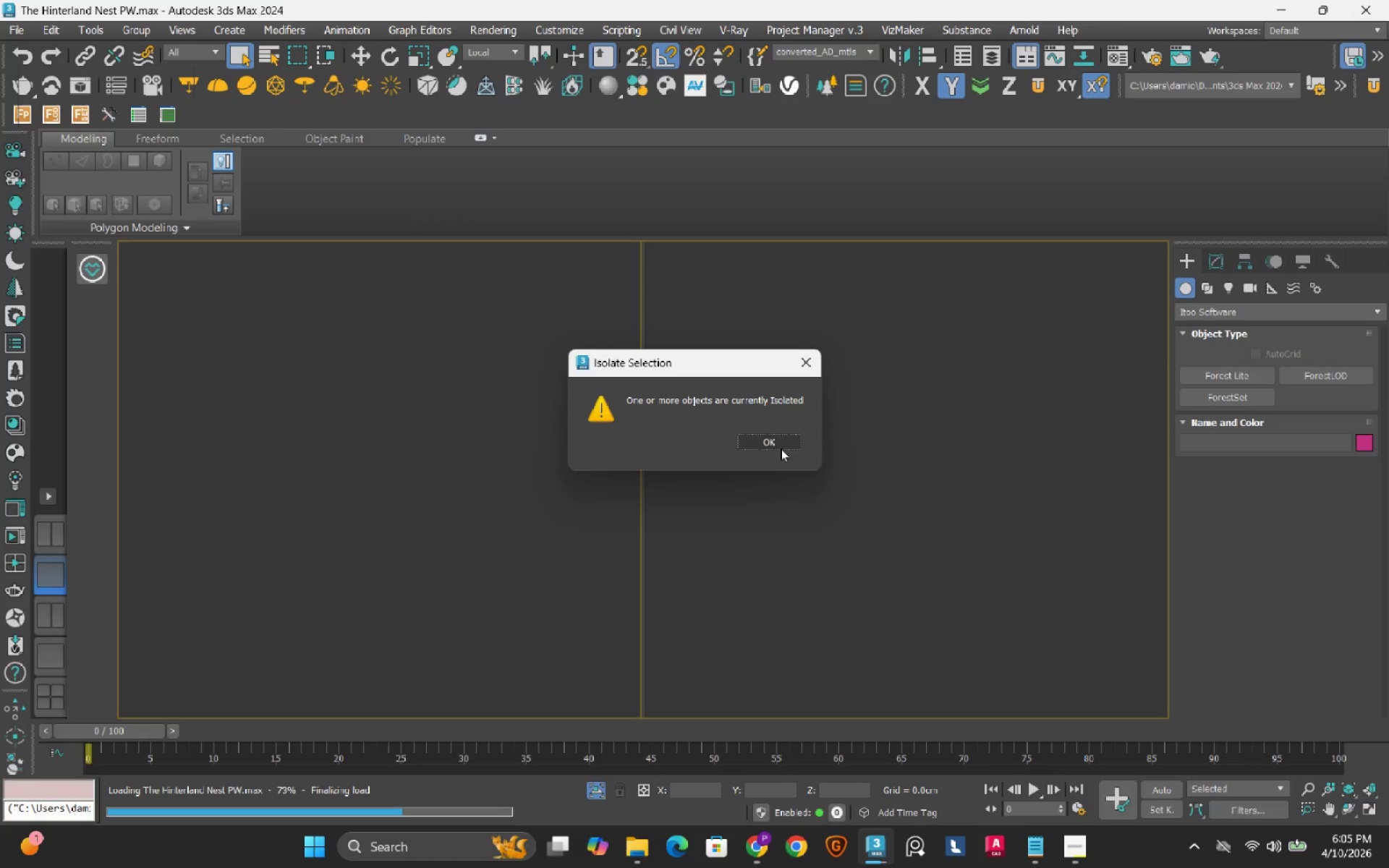 
left_click([781, 445])
 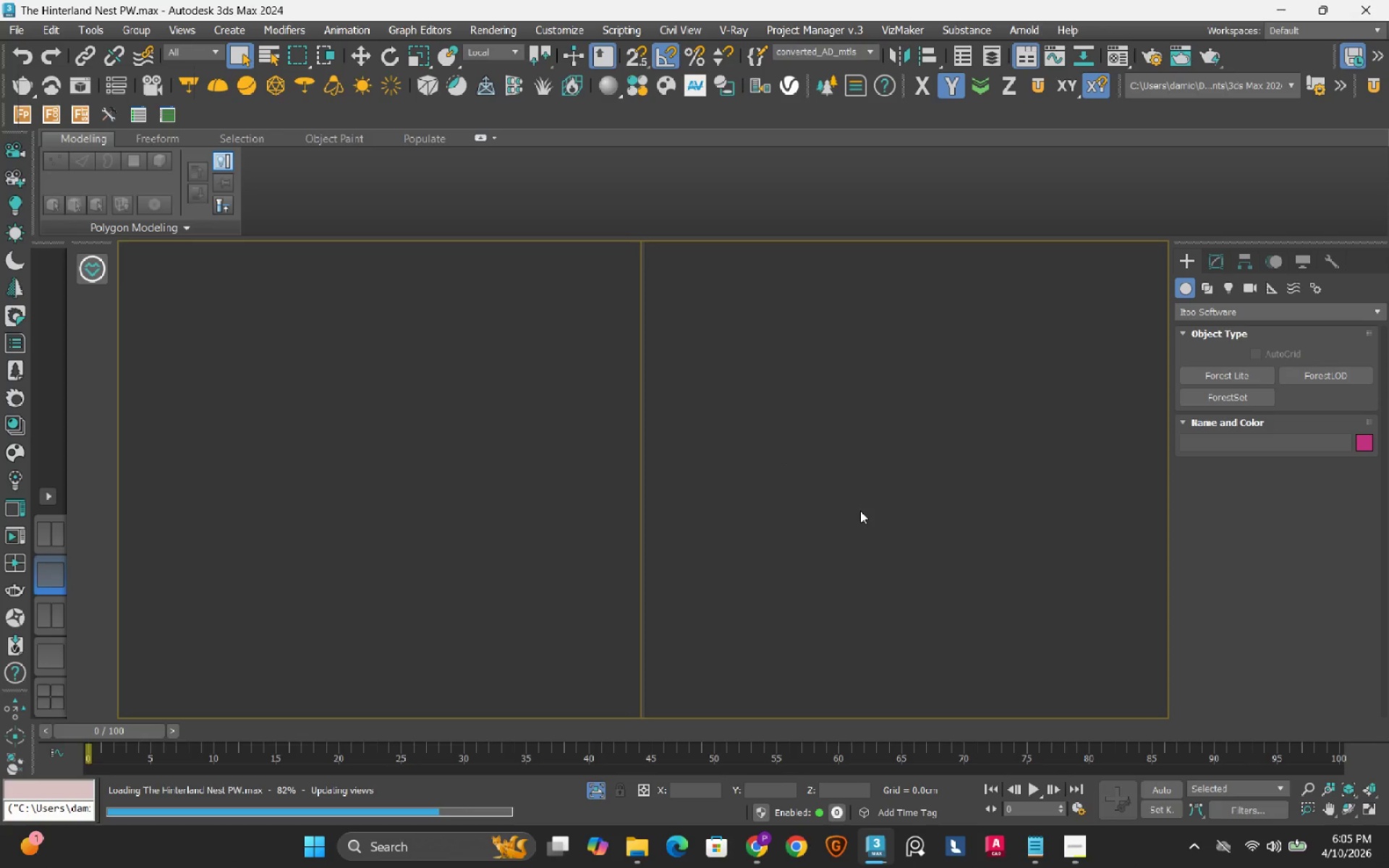 
wait(9.47)
 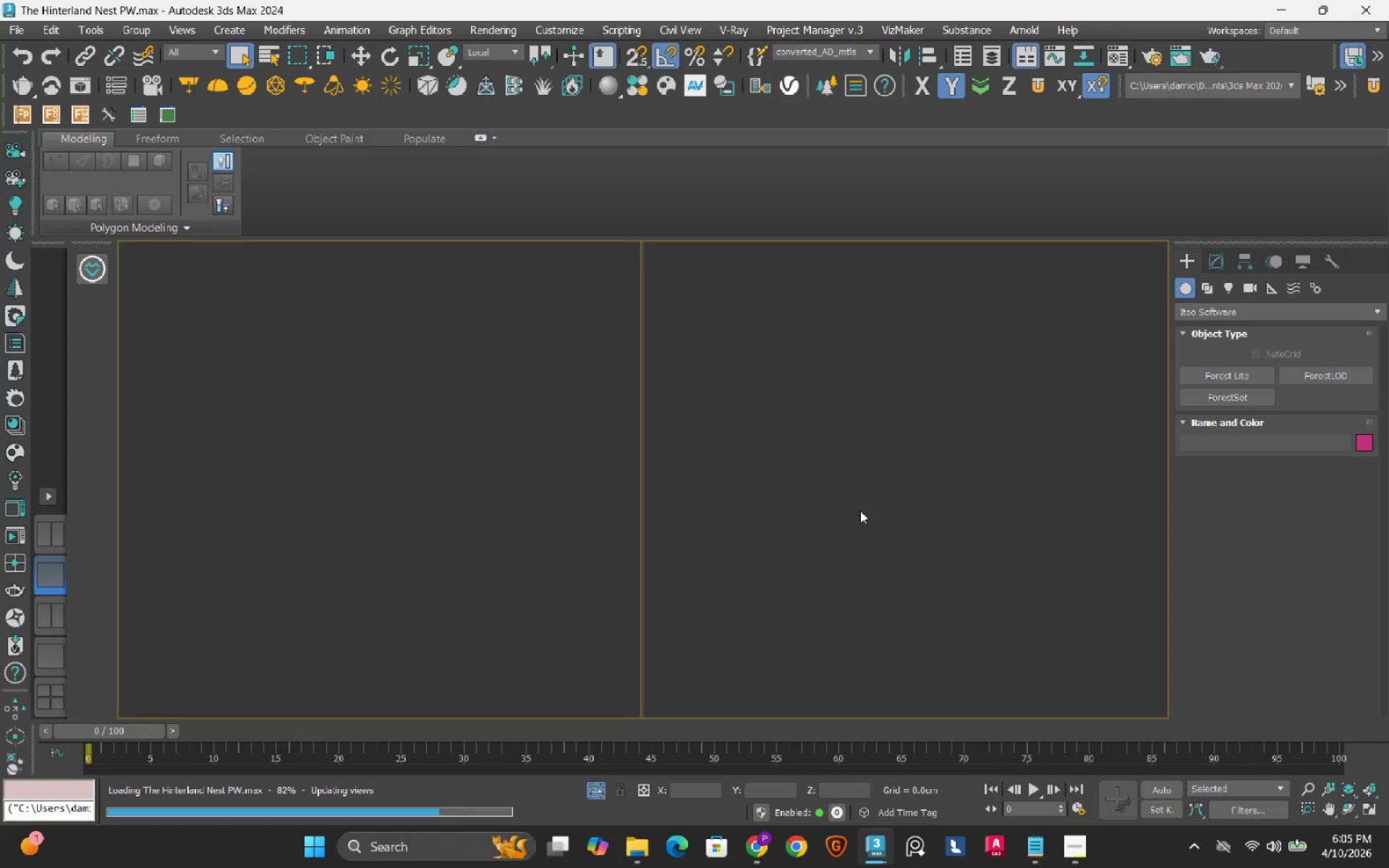 
scroll: coordinate [943, 430], scroll_direction: down, amount: 1.0
 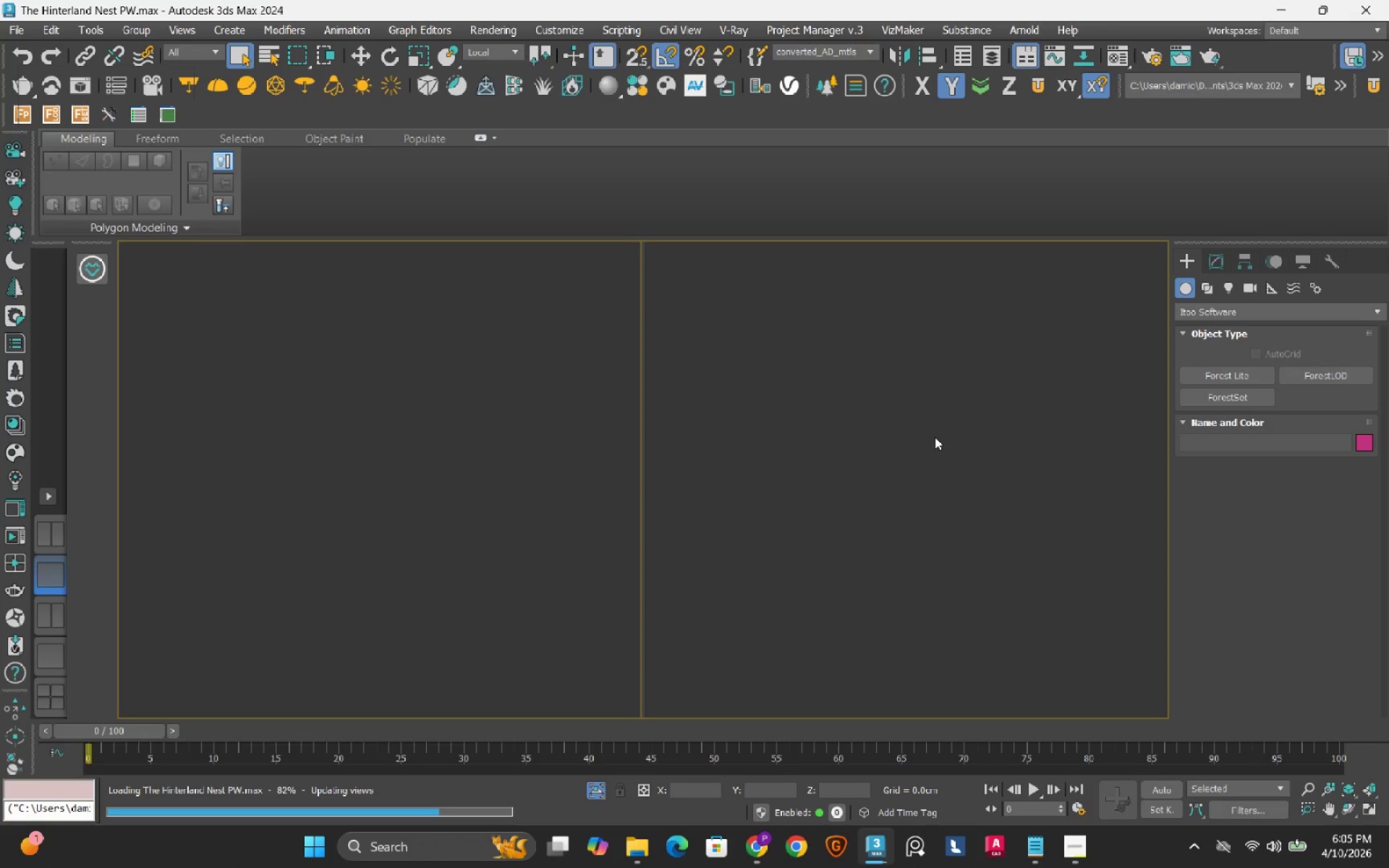 
wait(14.83)
 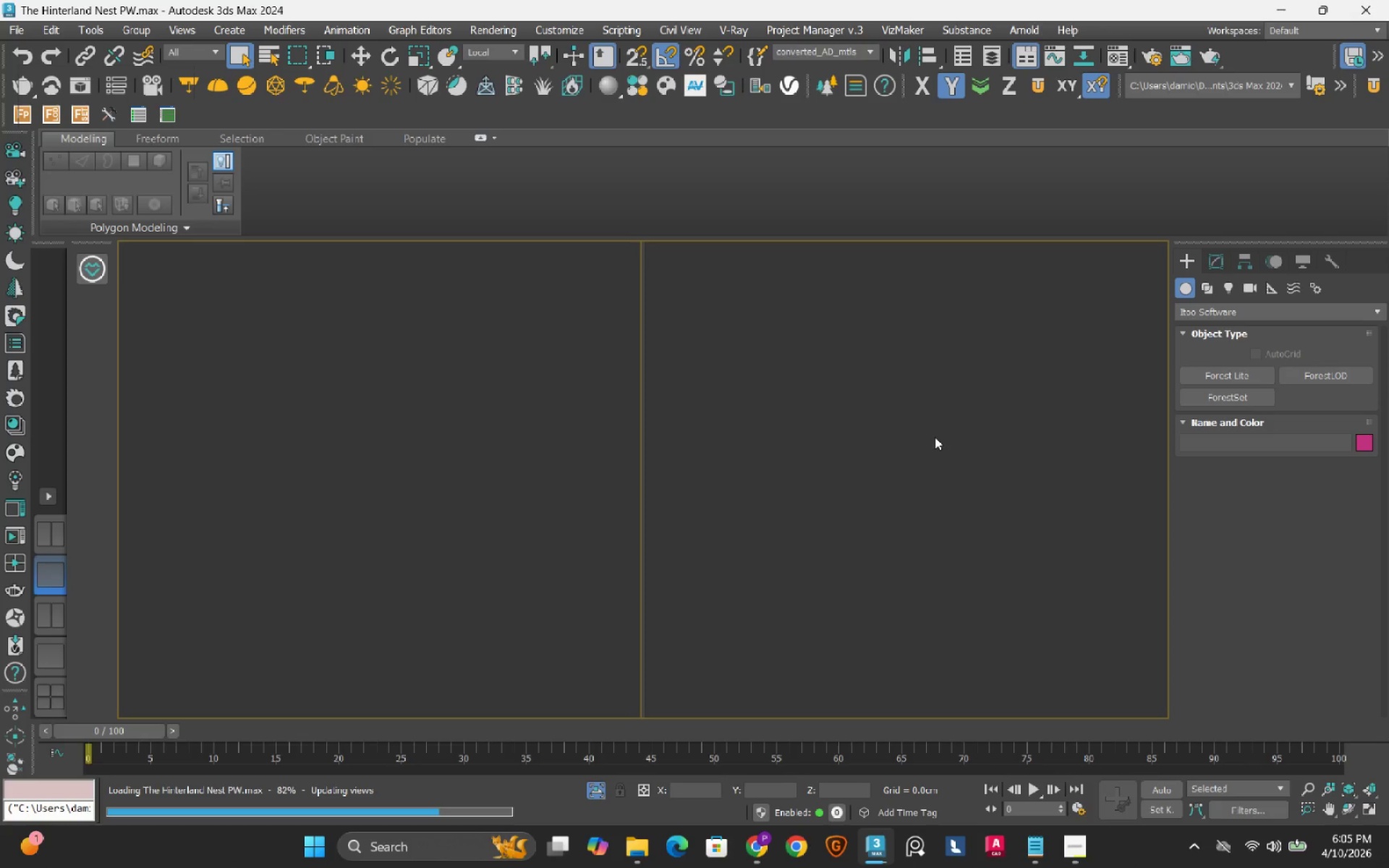 
left_click([760, 849])
 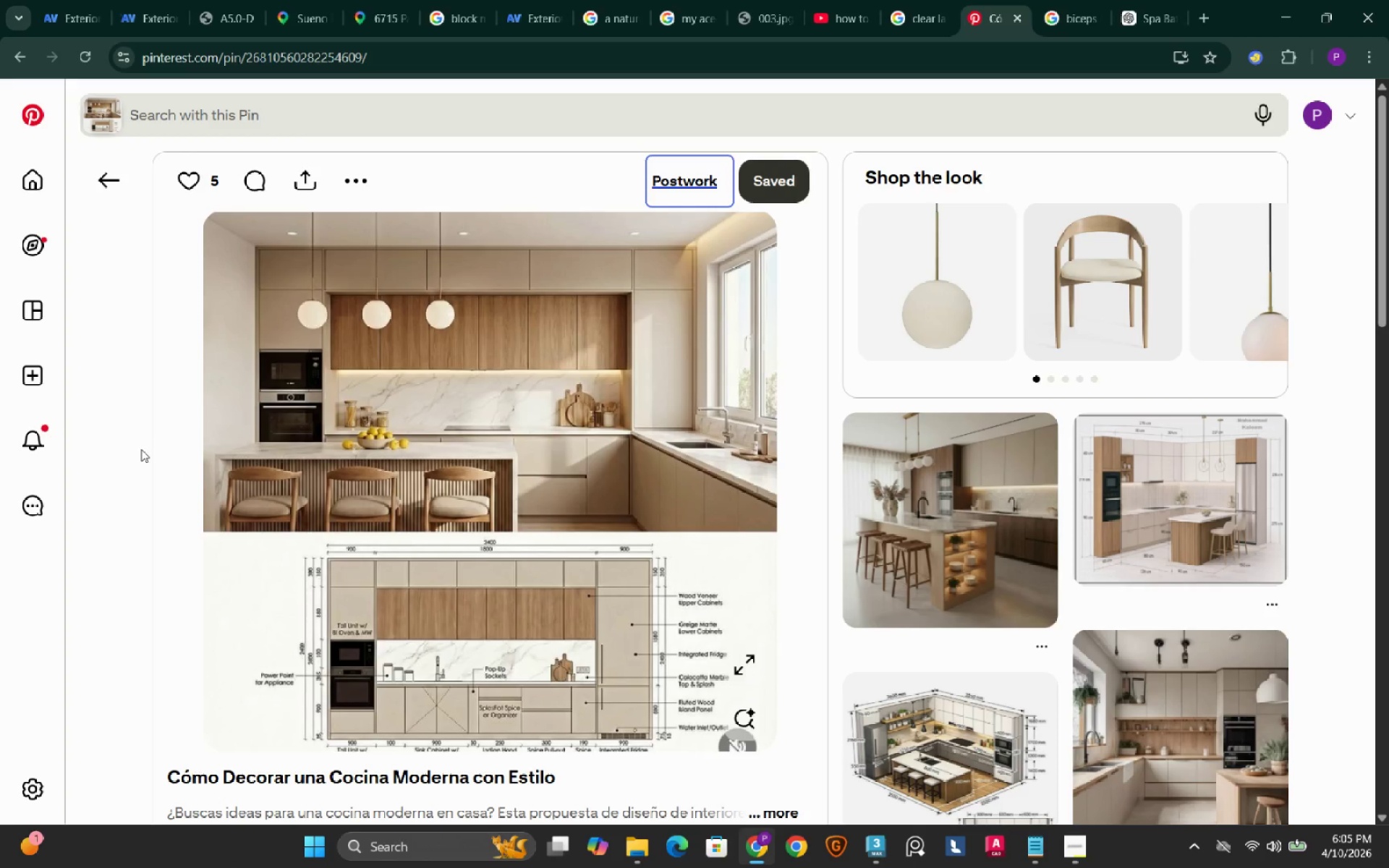 
left_click([36, 176])
 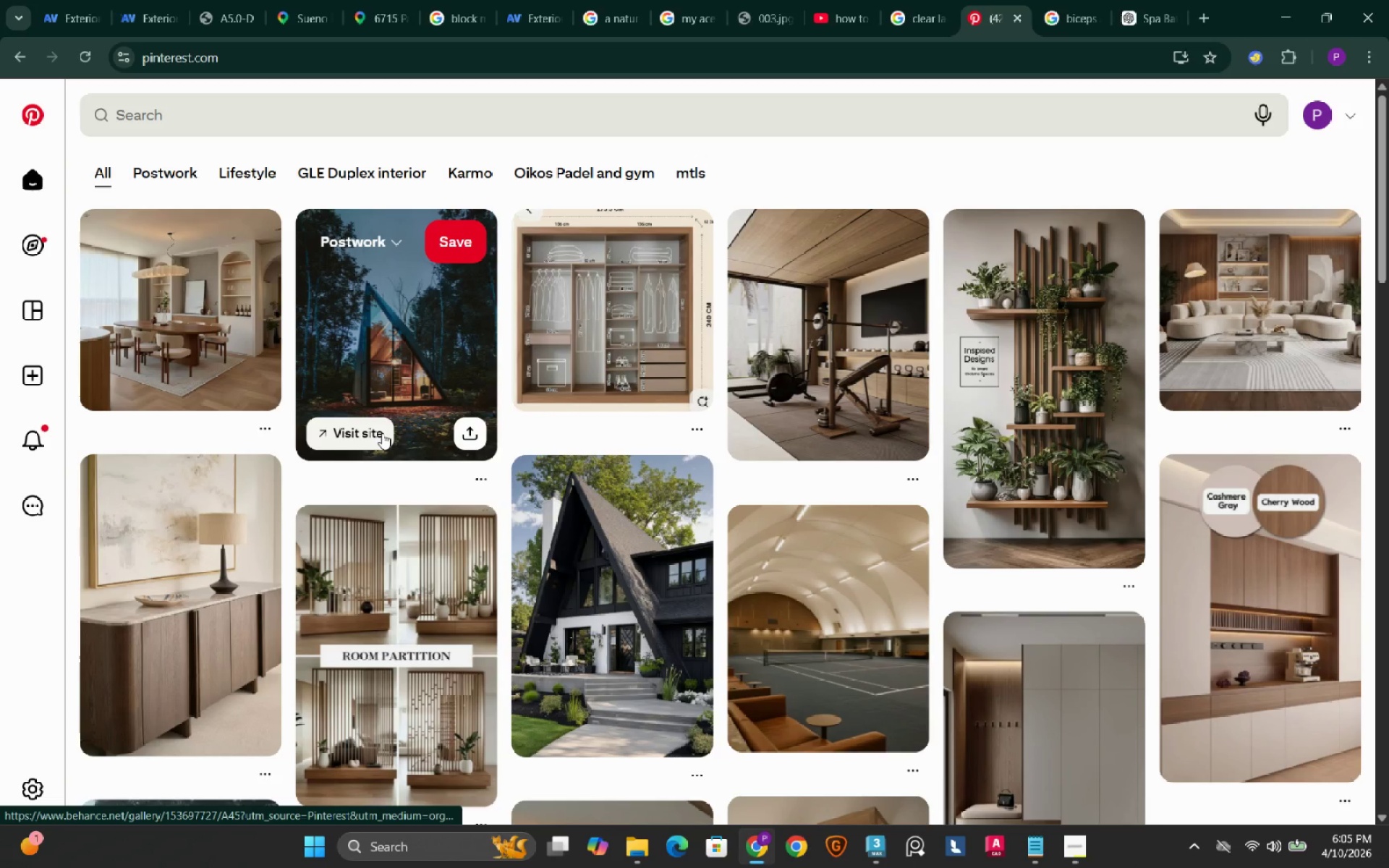 
wait(6.86)
 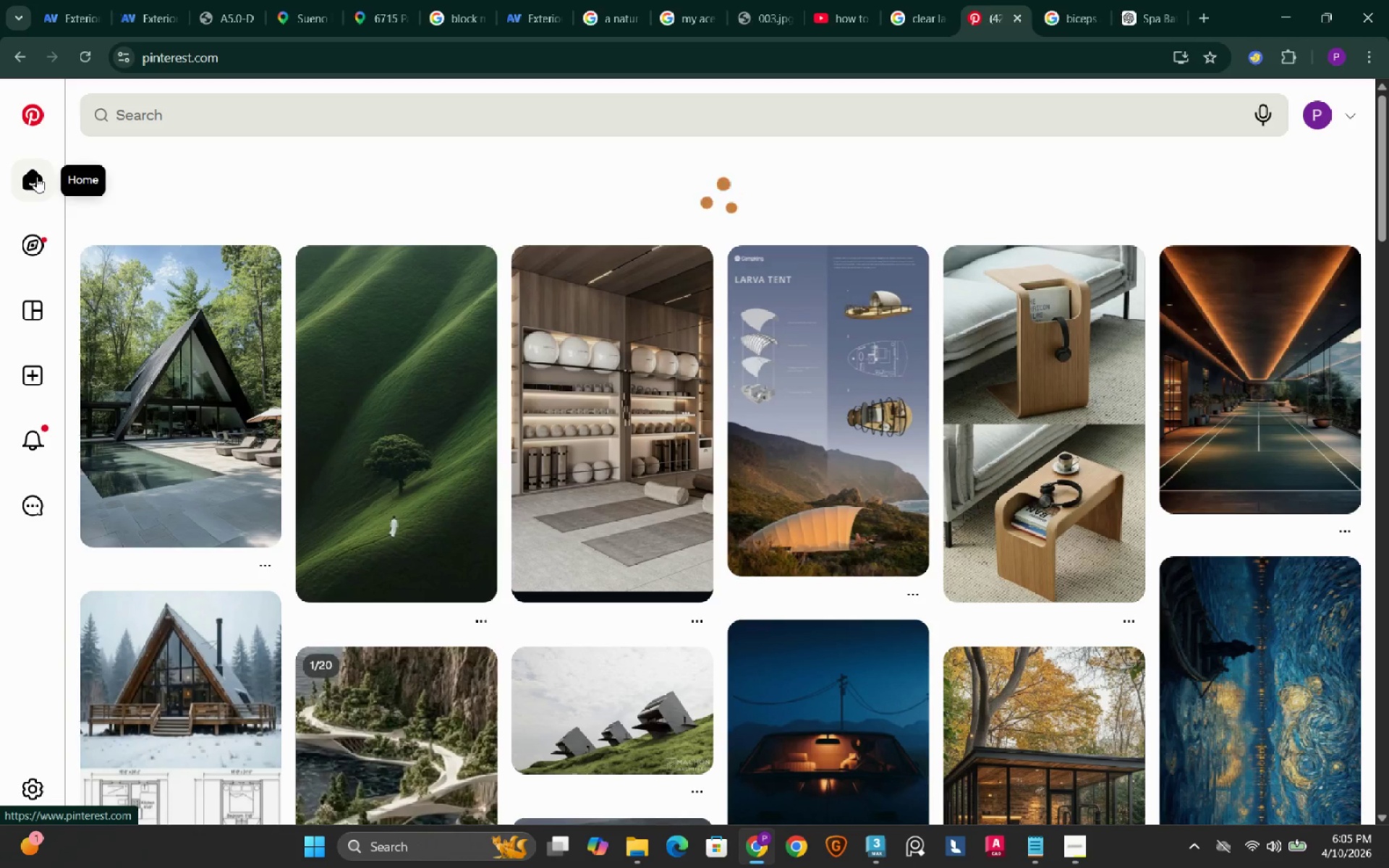 
left_click([30, 320])
 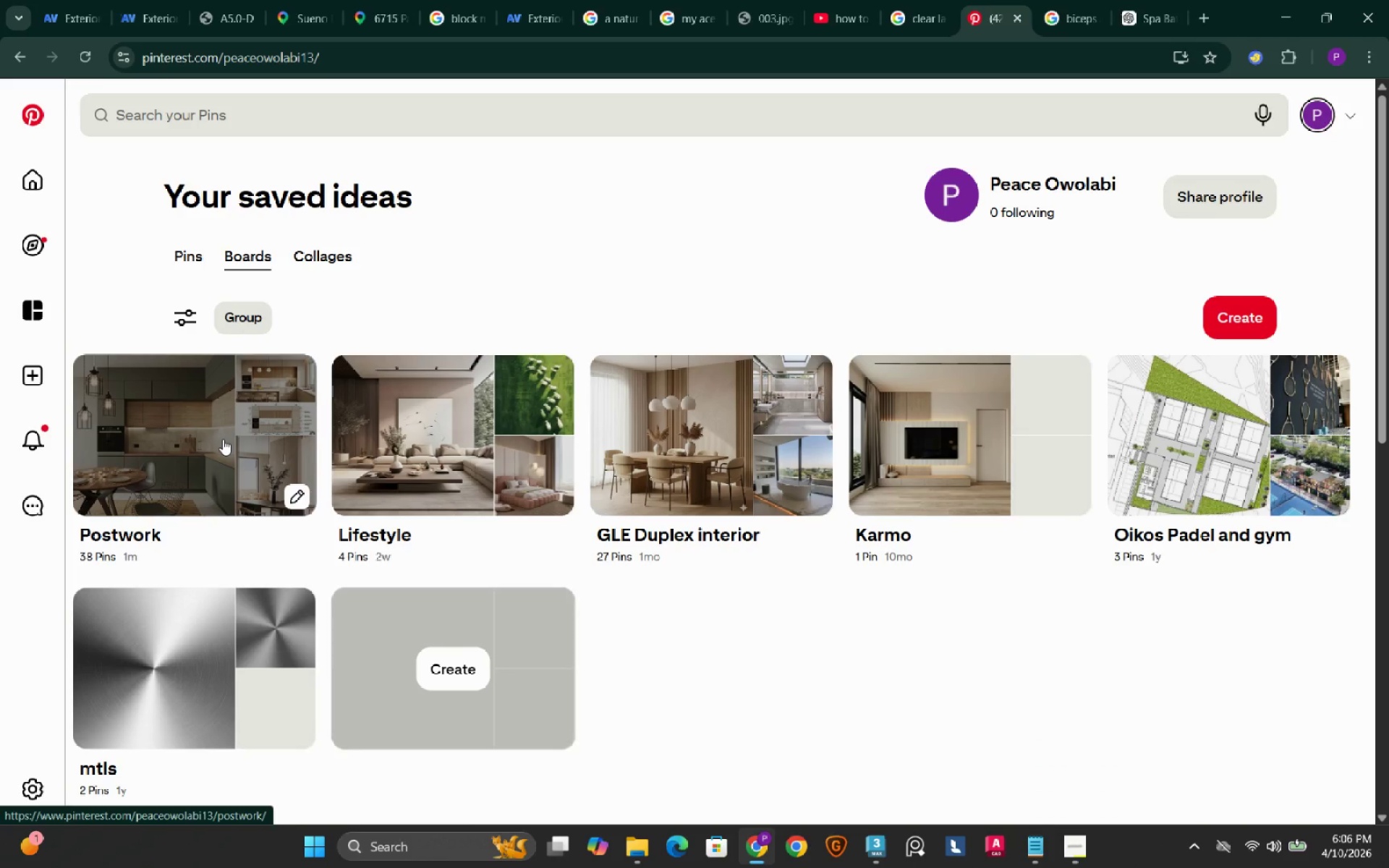 
wait(6.59)
 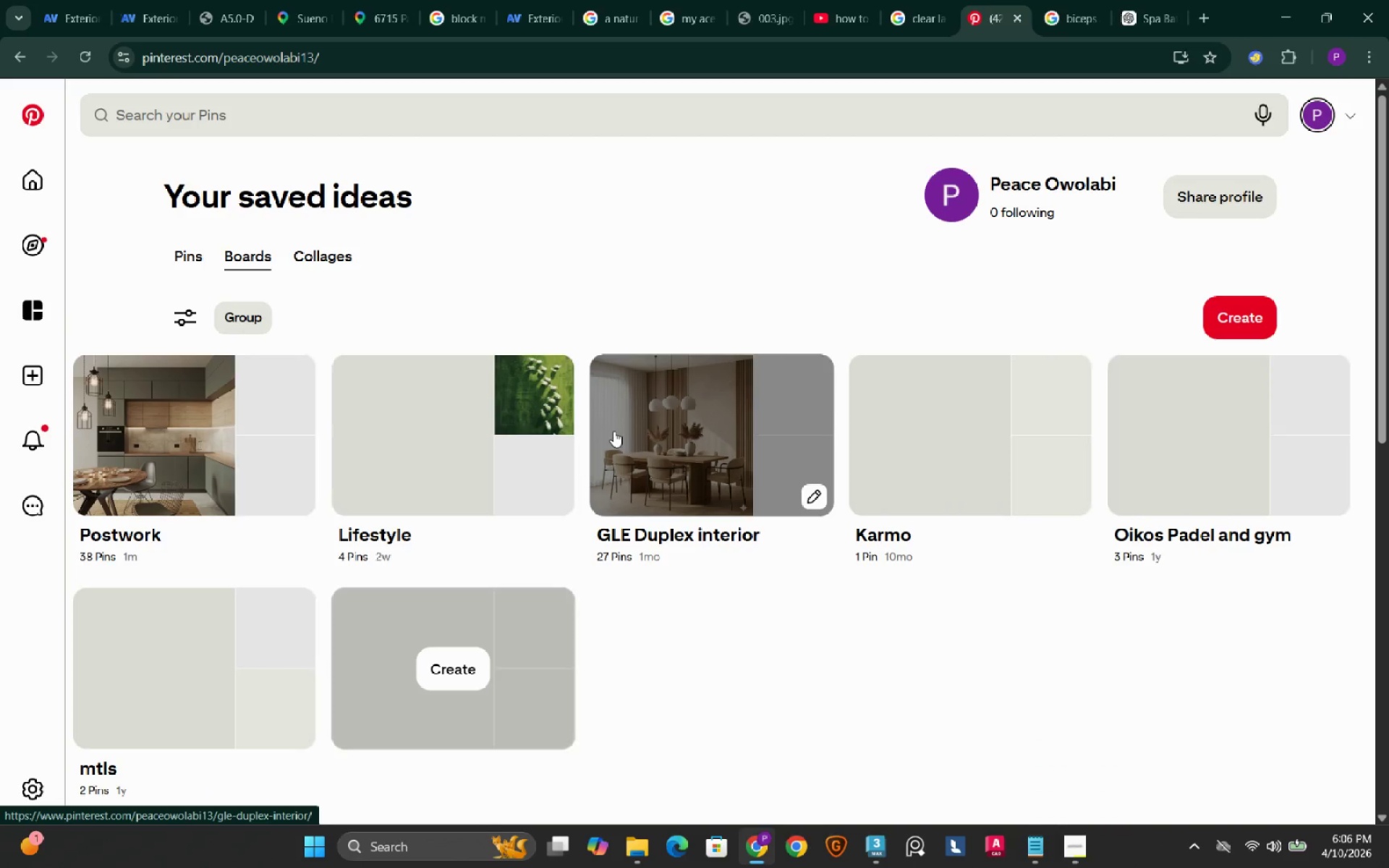 
left_click([223, 439])
 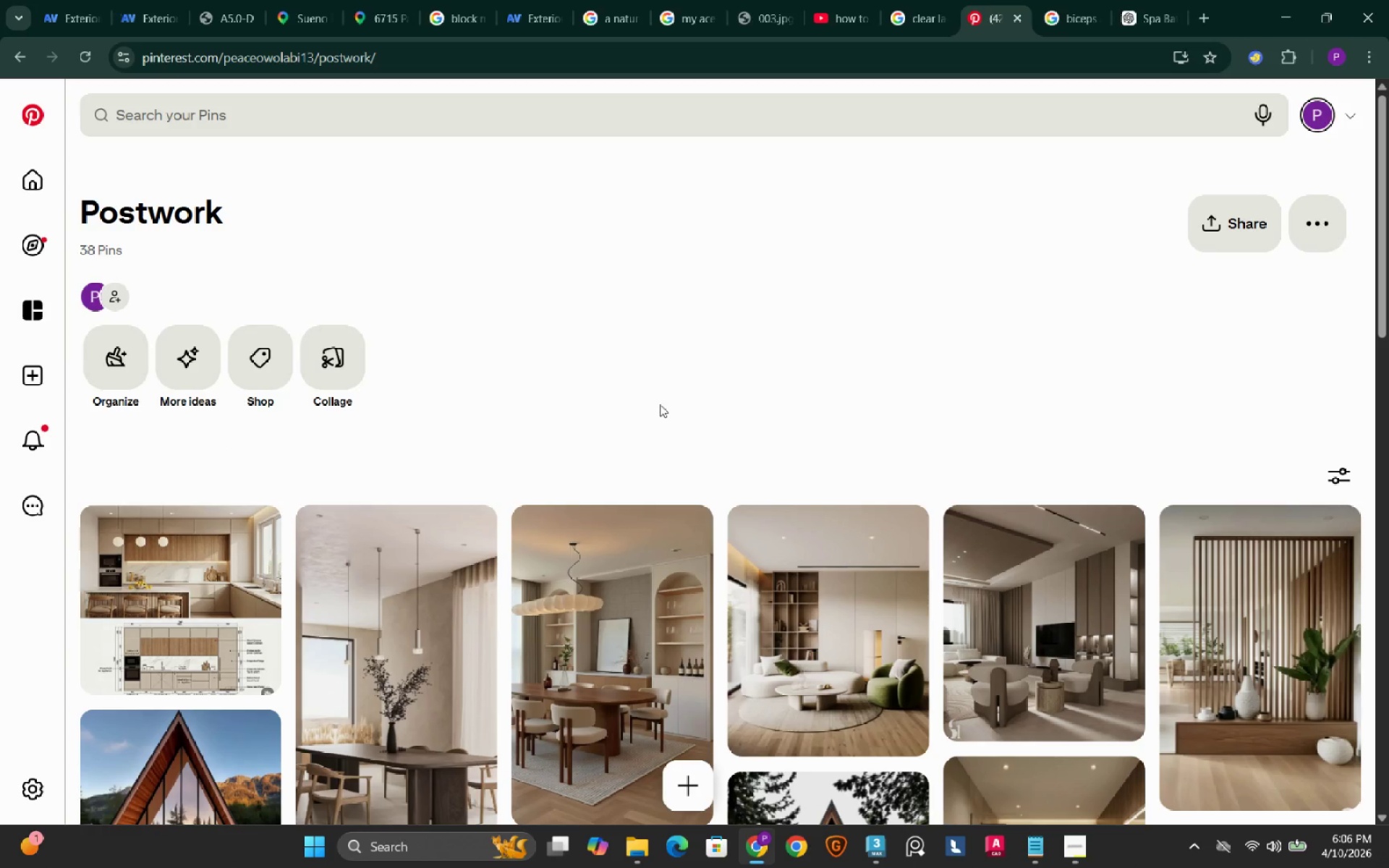 
scroll: coordinate [765, 318], scroll_direction: down, amount: 3.0
 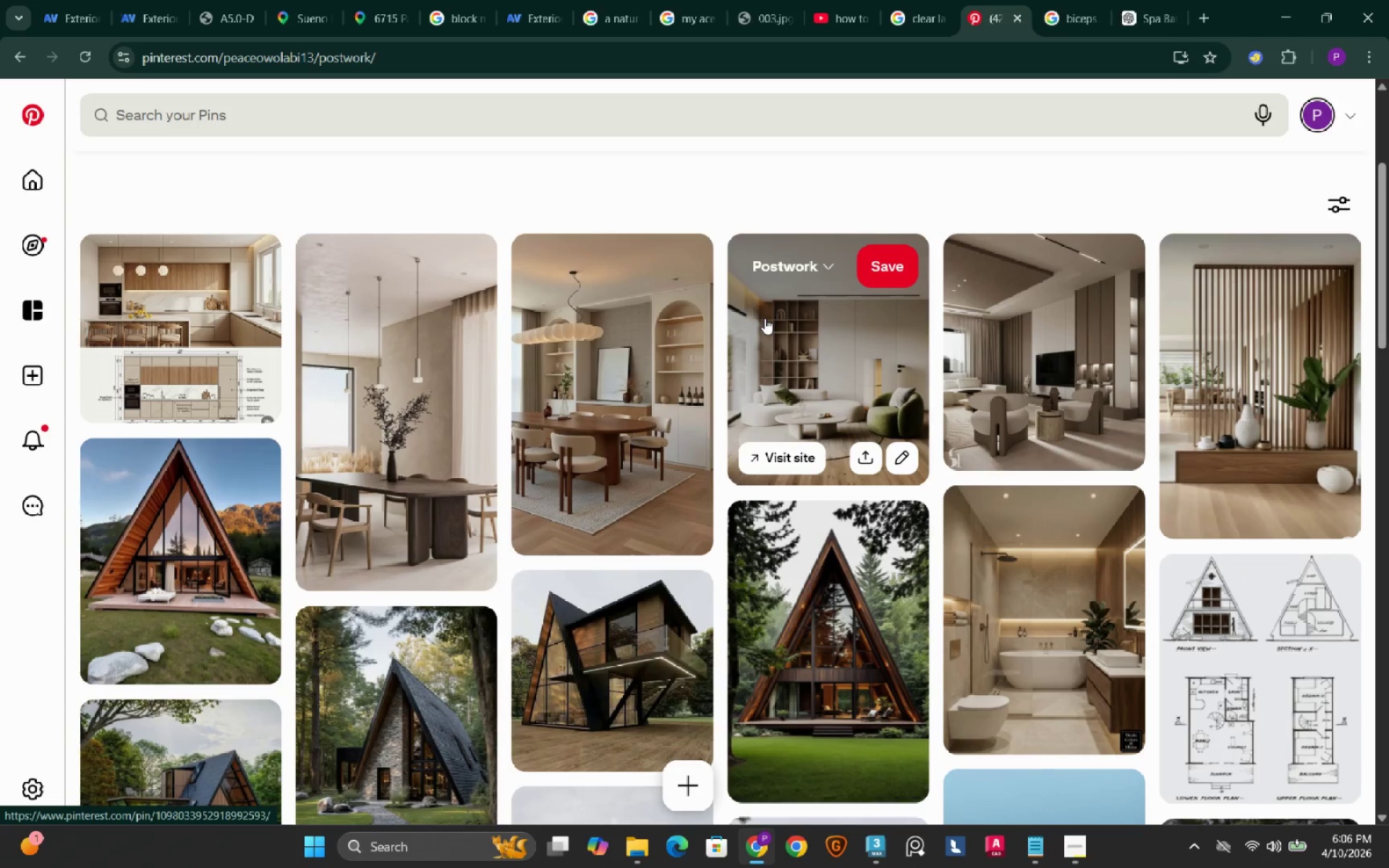 
scroll: coordinate [738, 396], scroll_direction: up, amount: 1.0
 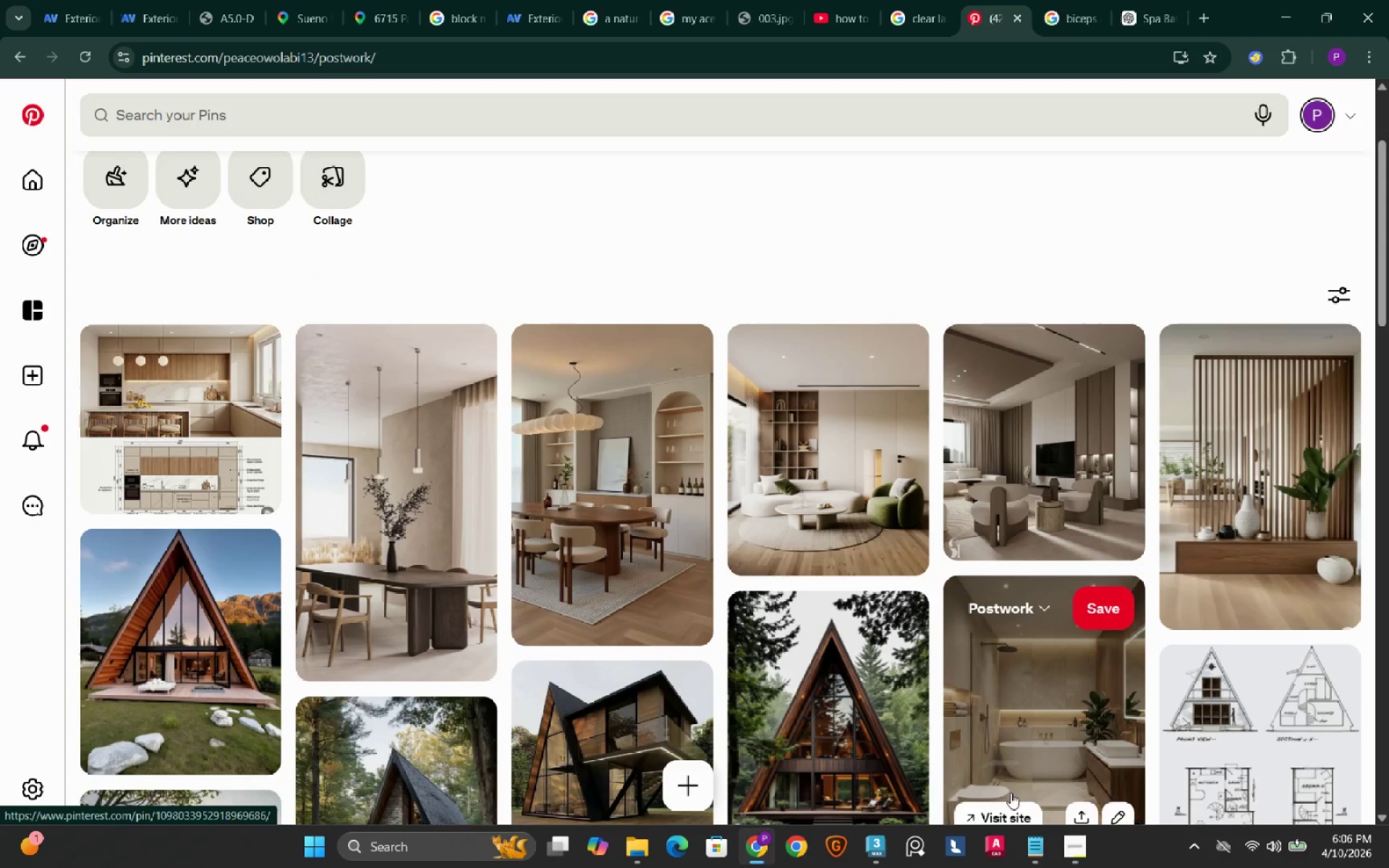 
left_click_drag(start_coordinate=[918, 851], to_coordinate=[914, 854])
 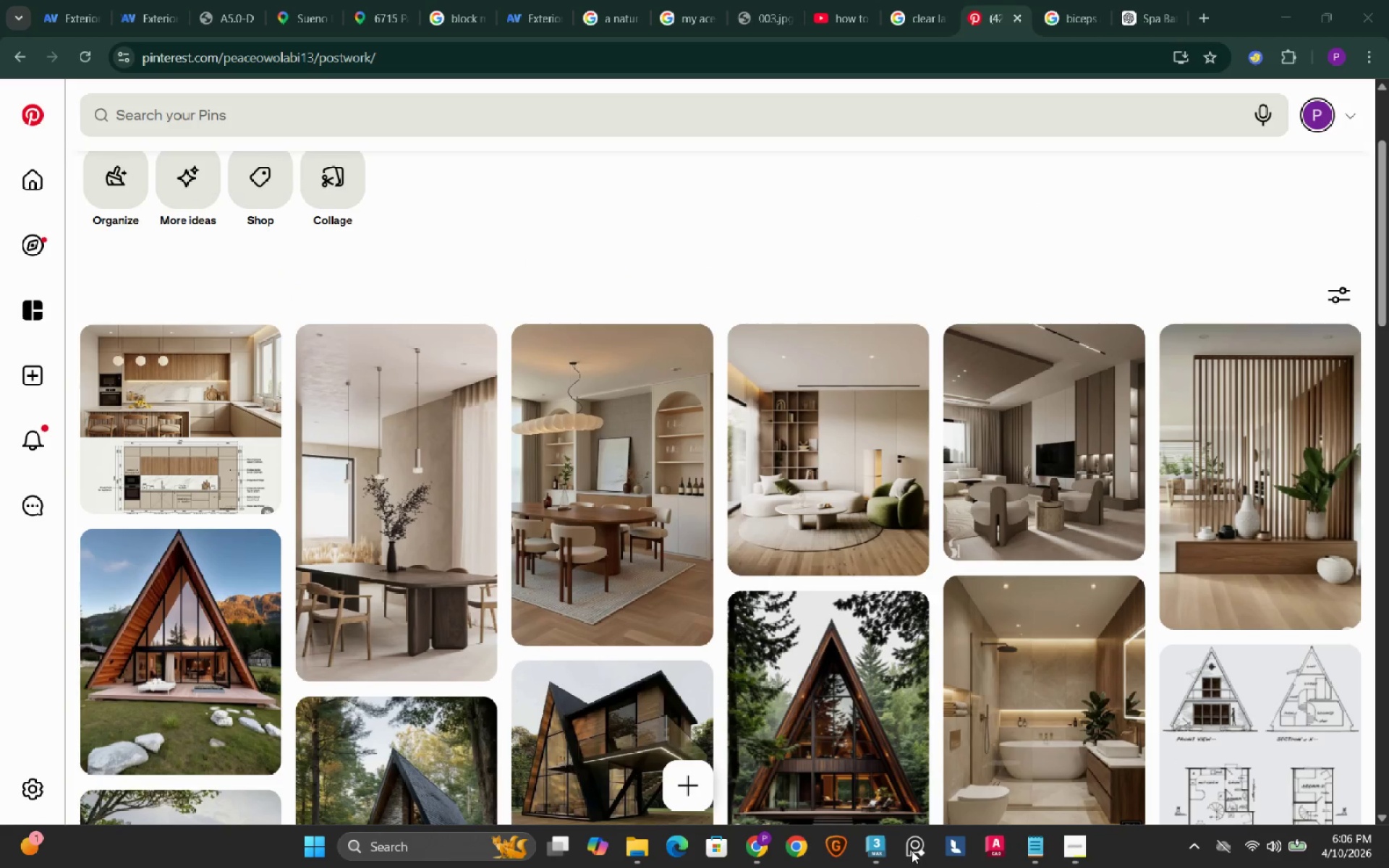 
left_click([913, 848])
 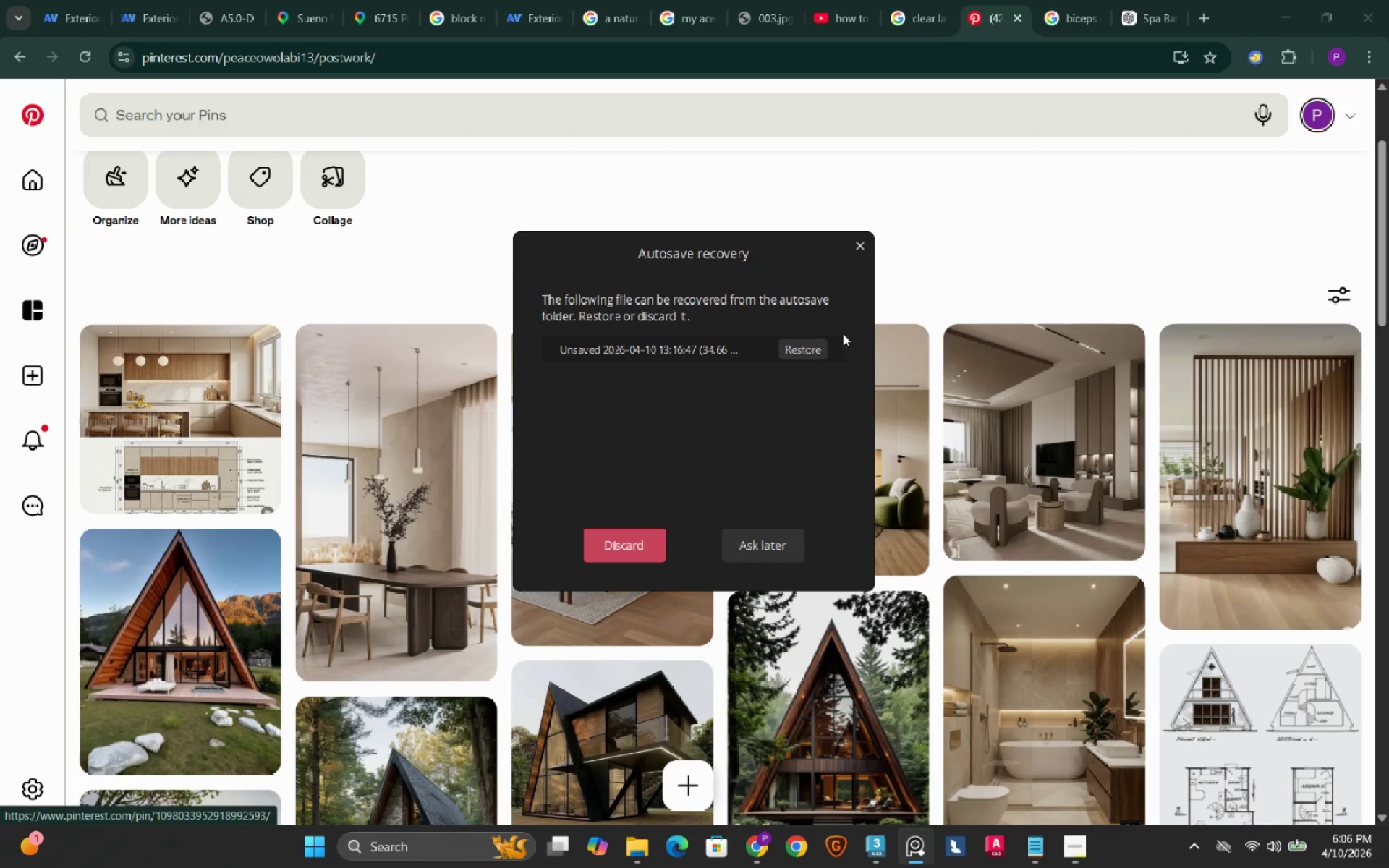 
left_click([794, 344])
 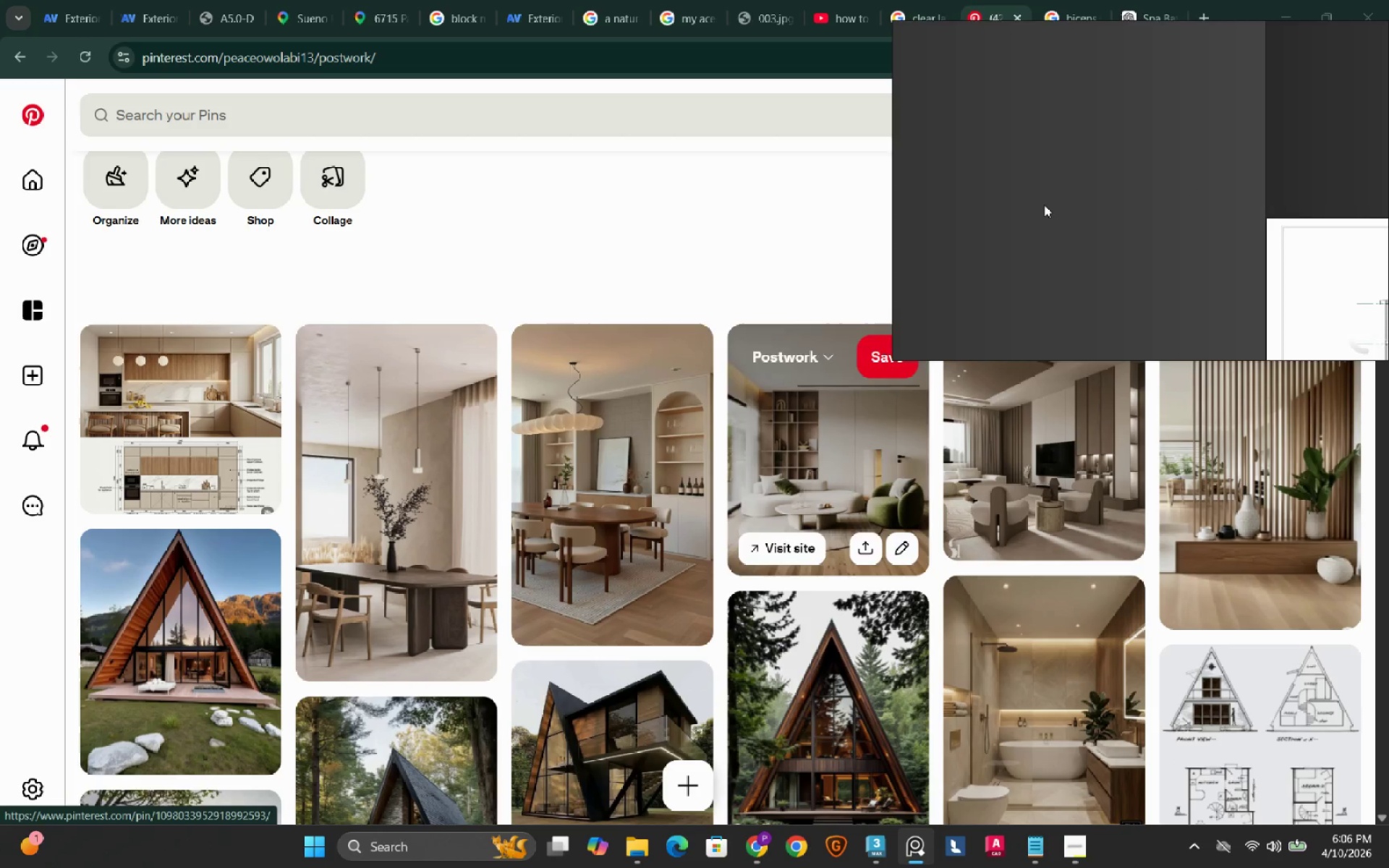 
scroll: coordinate [1102, 202], scroll_direction: down, amount: 10.0
 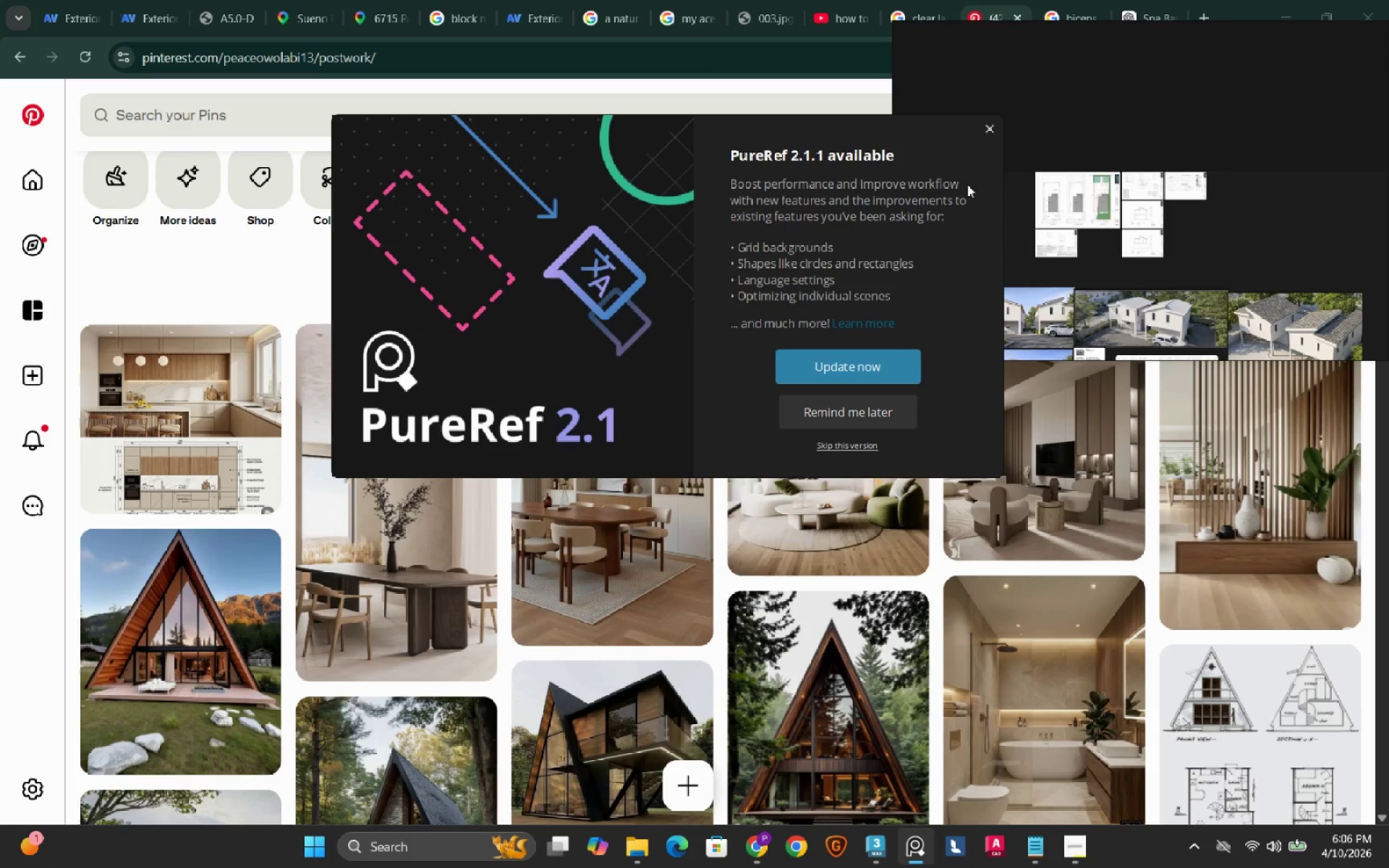 
left_click([987, 124])
 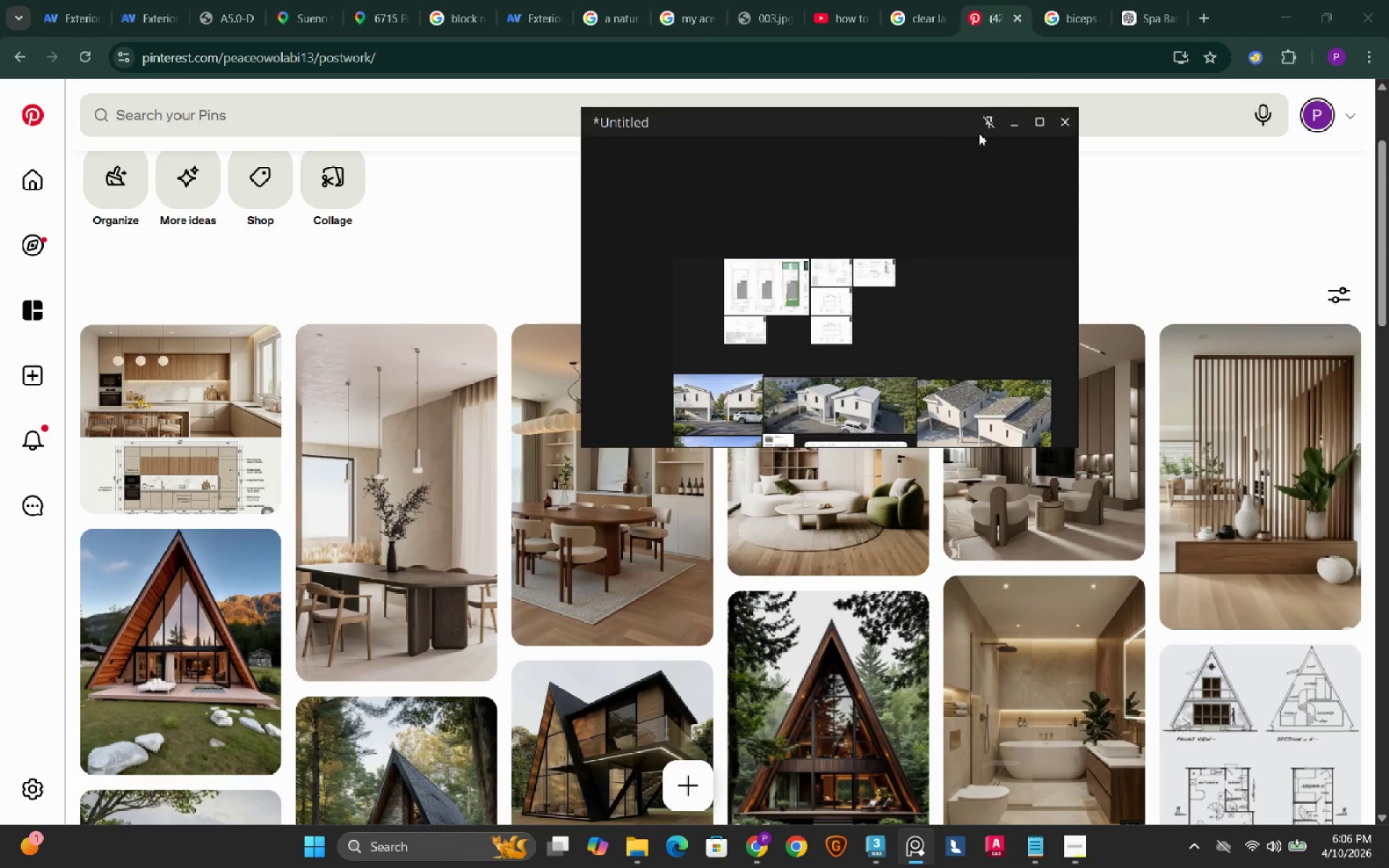 
left_click([1008, 126])
 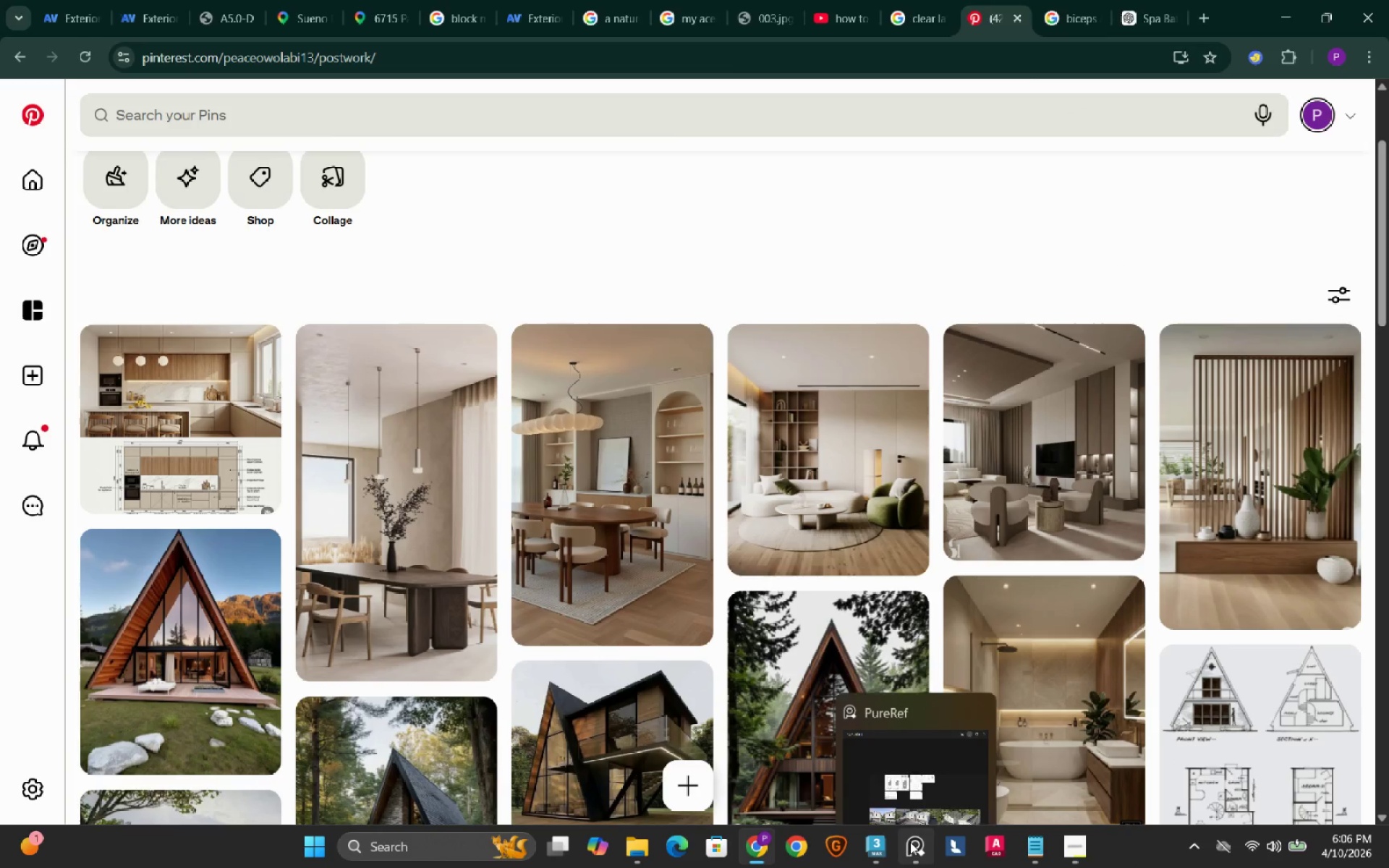 
right_click([910, 841])
 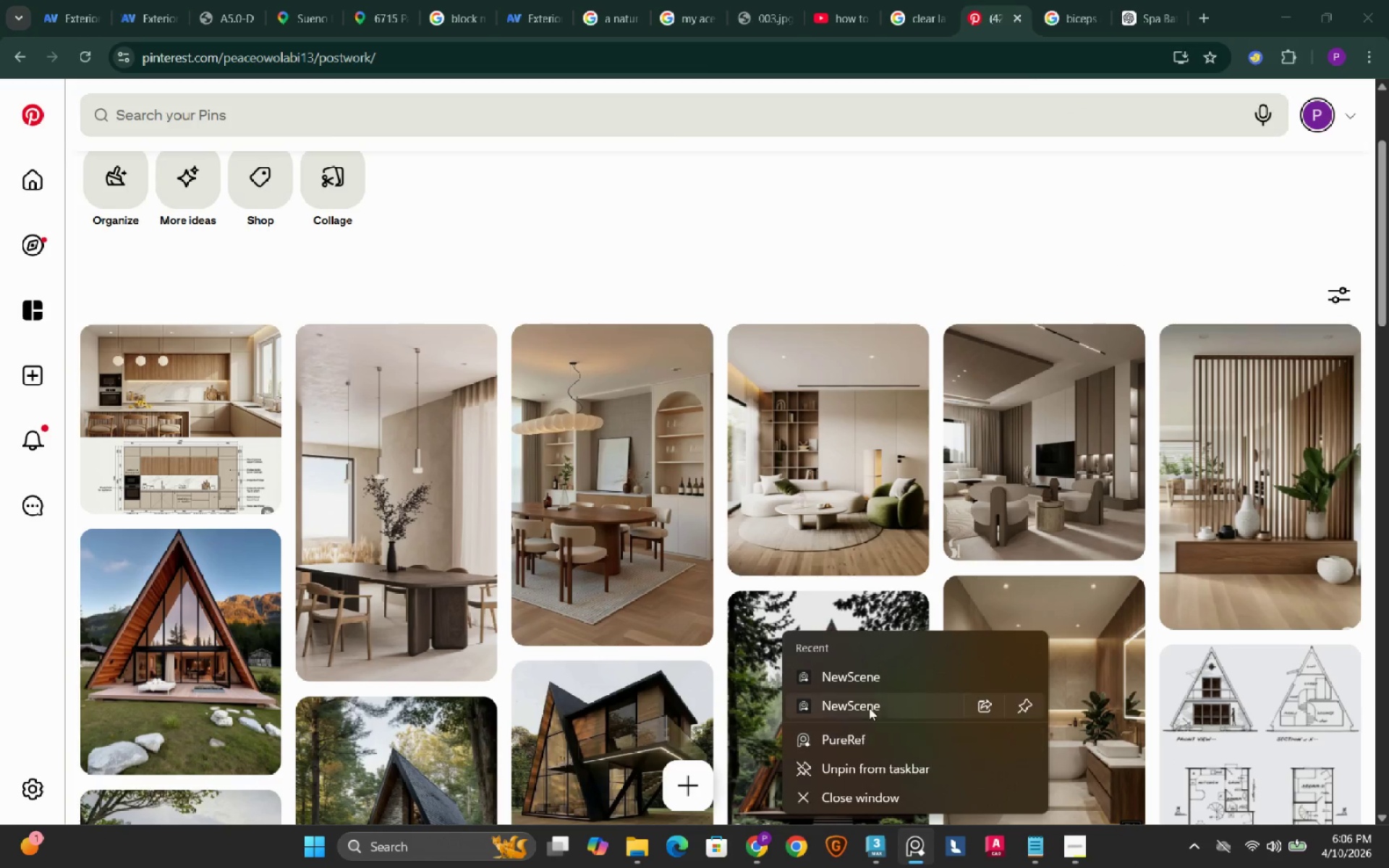 
left_click([869, 705])
 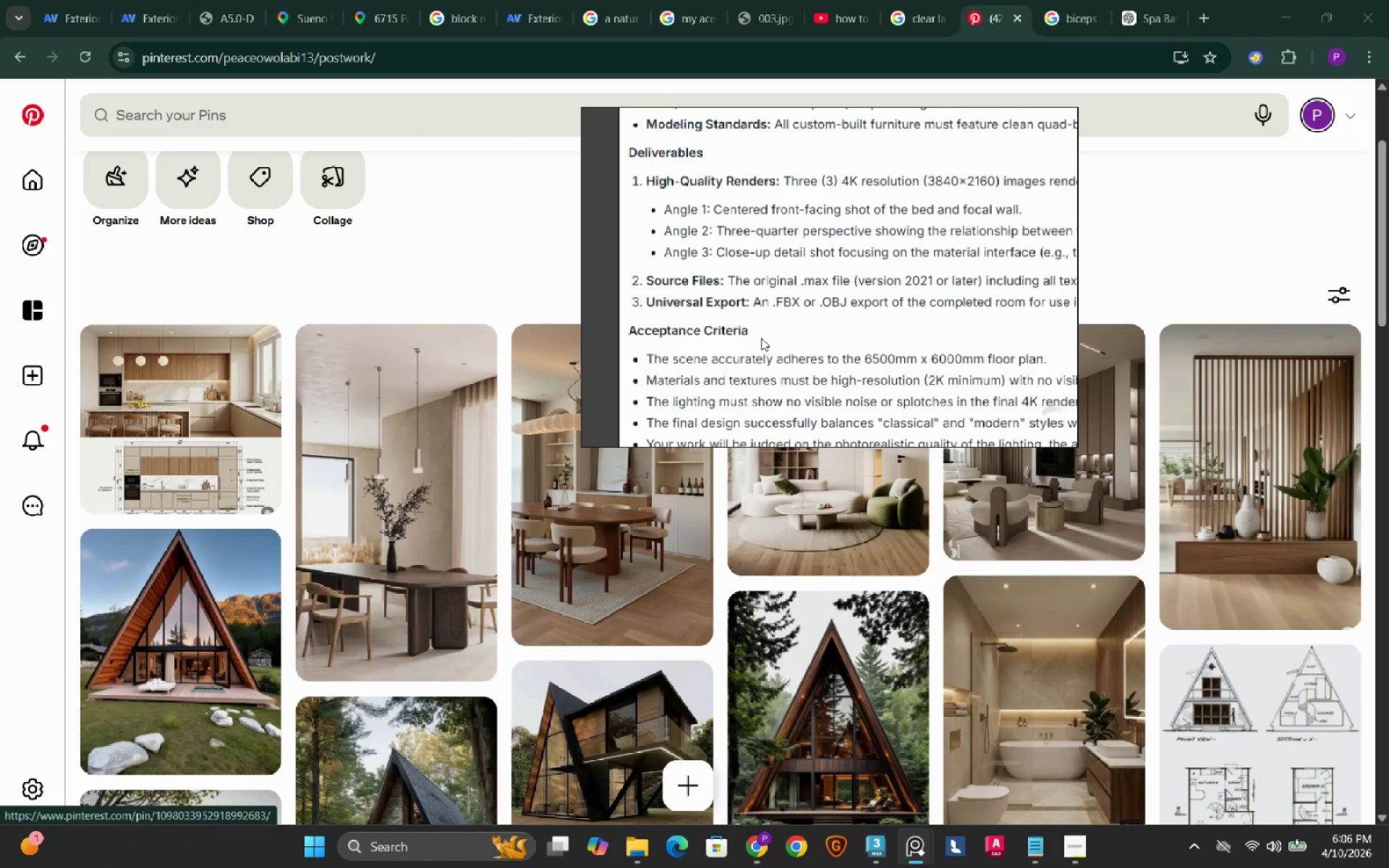 
scroll: coordinate [734, 213], scroll_direction: down, amount: 11.0
 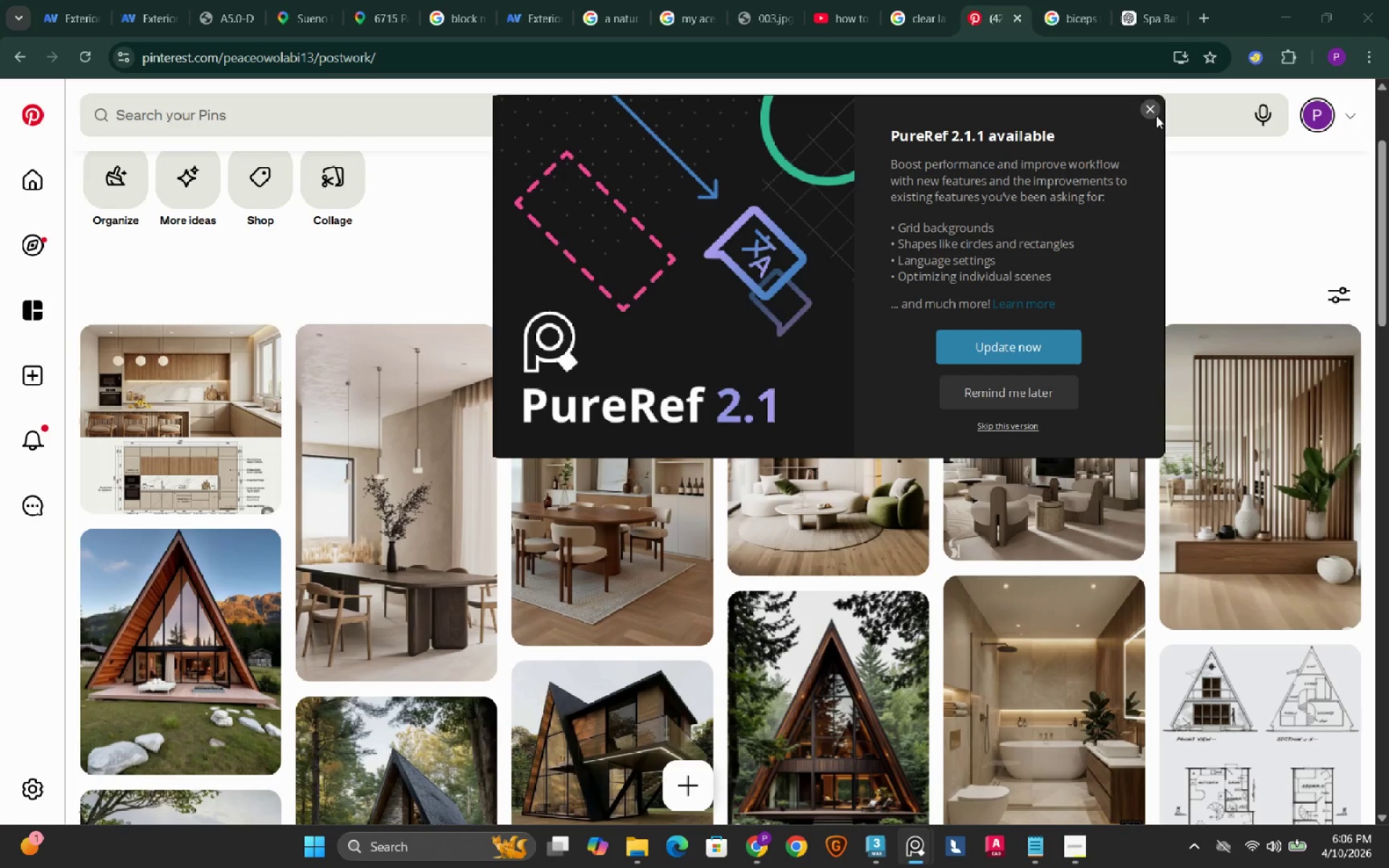 
left_click([1154, 112])
 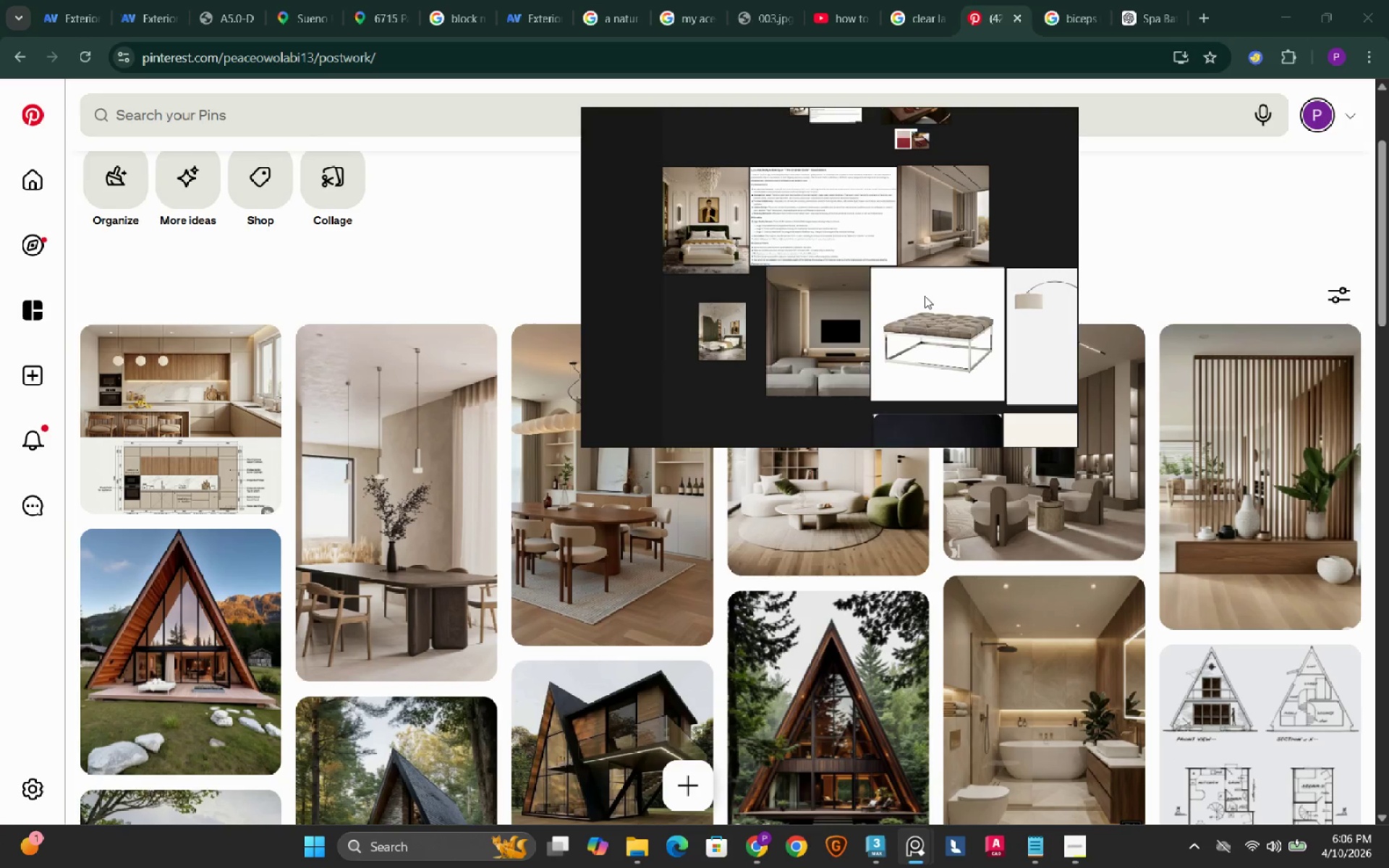 
scroll: coordinate [925, 296], scroll_direction: down, amount: 6.0
 